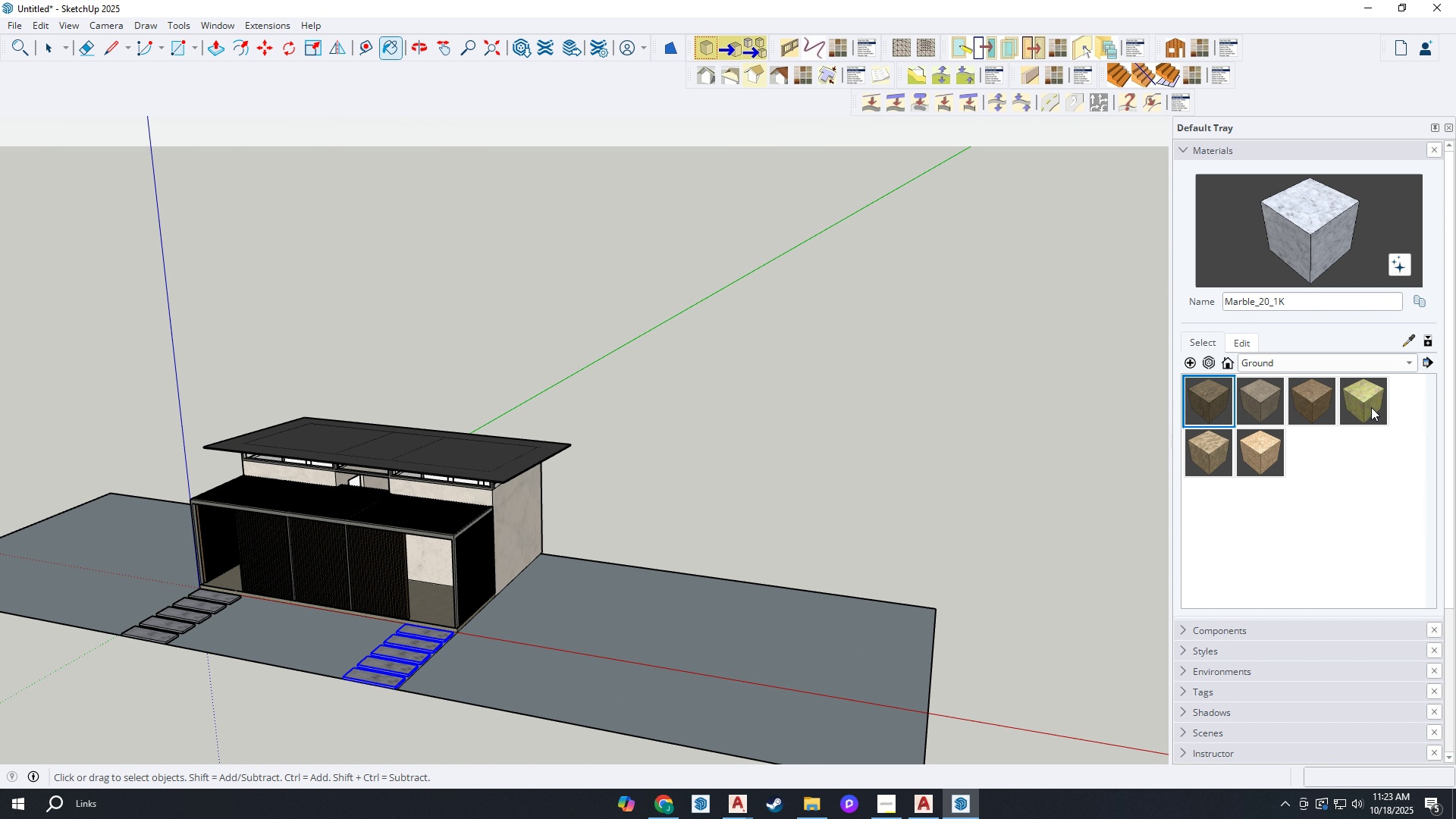 
double_click([1371, 407])
 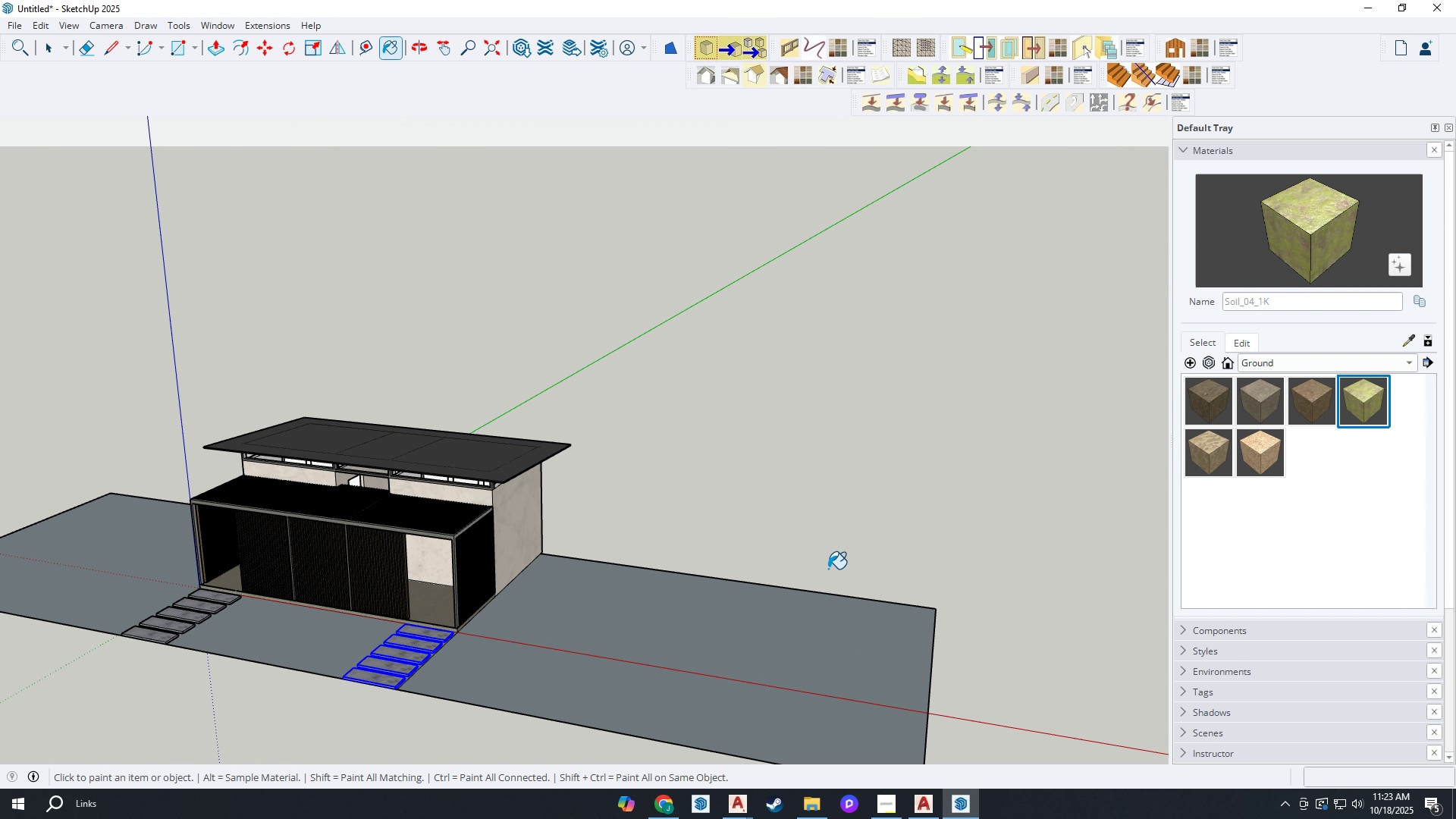 
key(Space)
 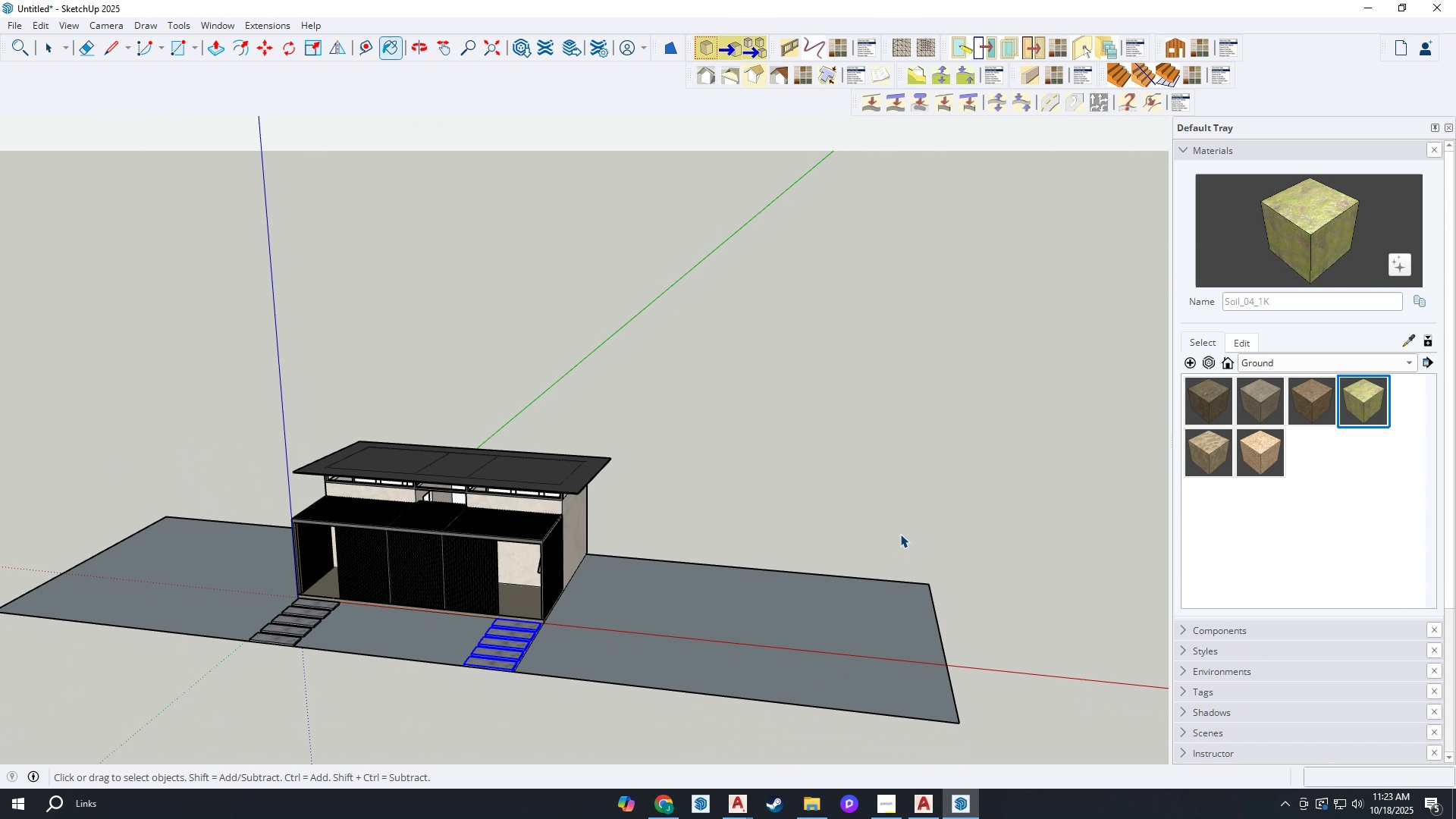 
scroll: coordinate [706, 620], scroll_direction: up, amount: 2.0
 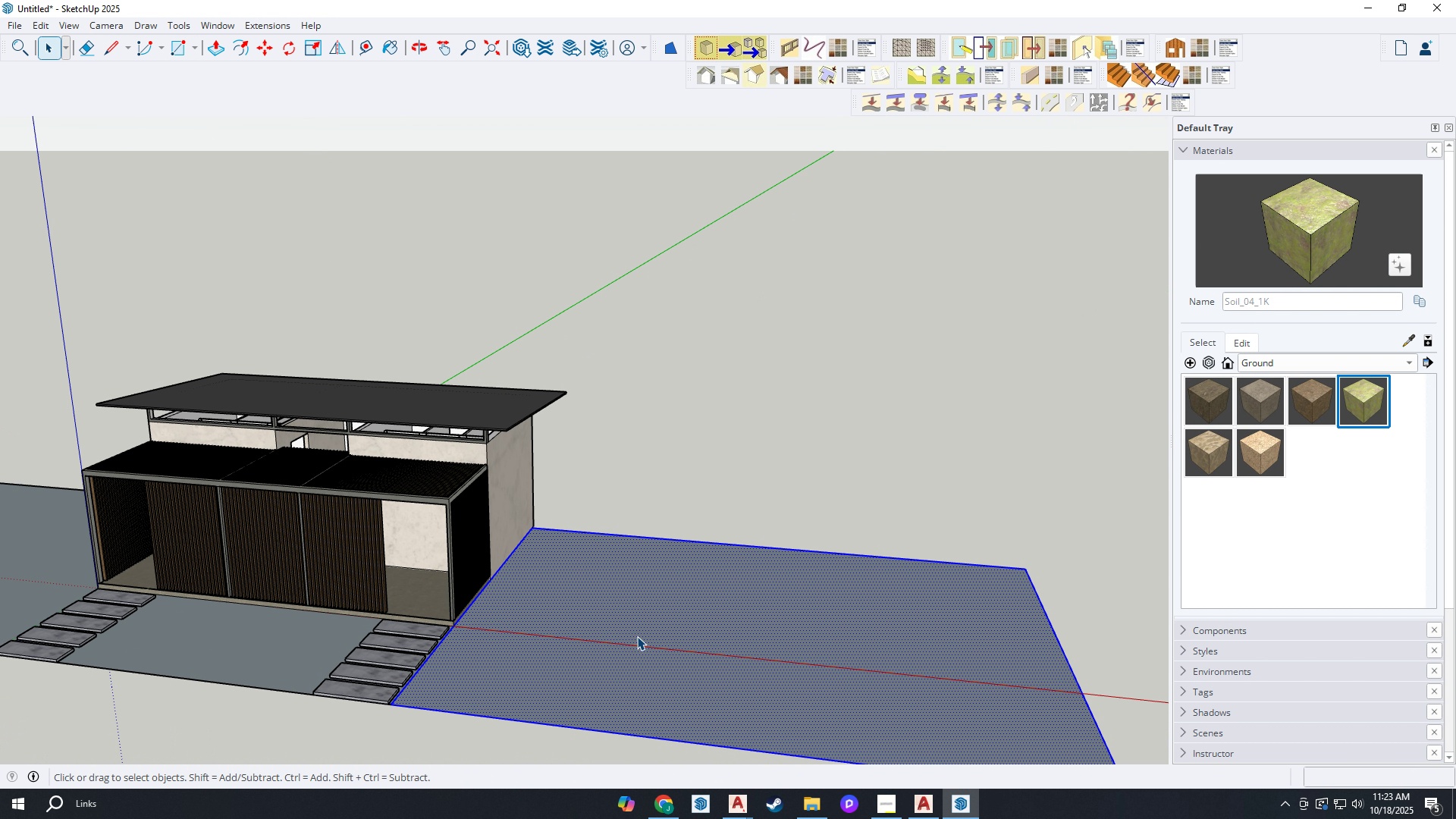 
double_click([637, 636])
 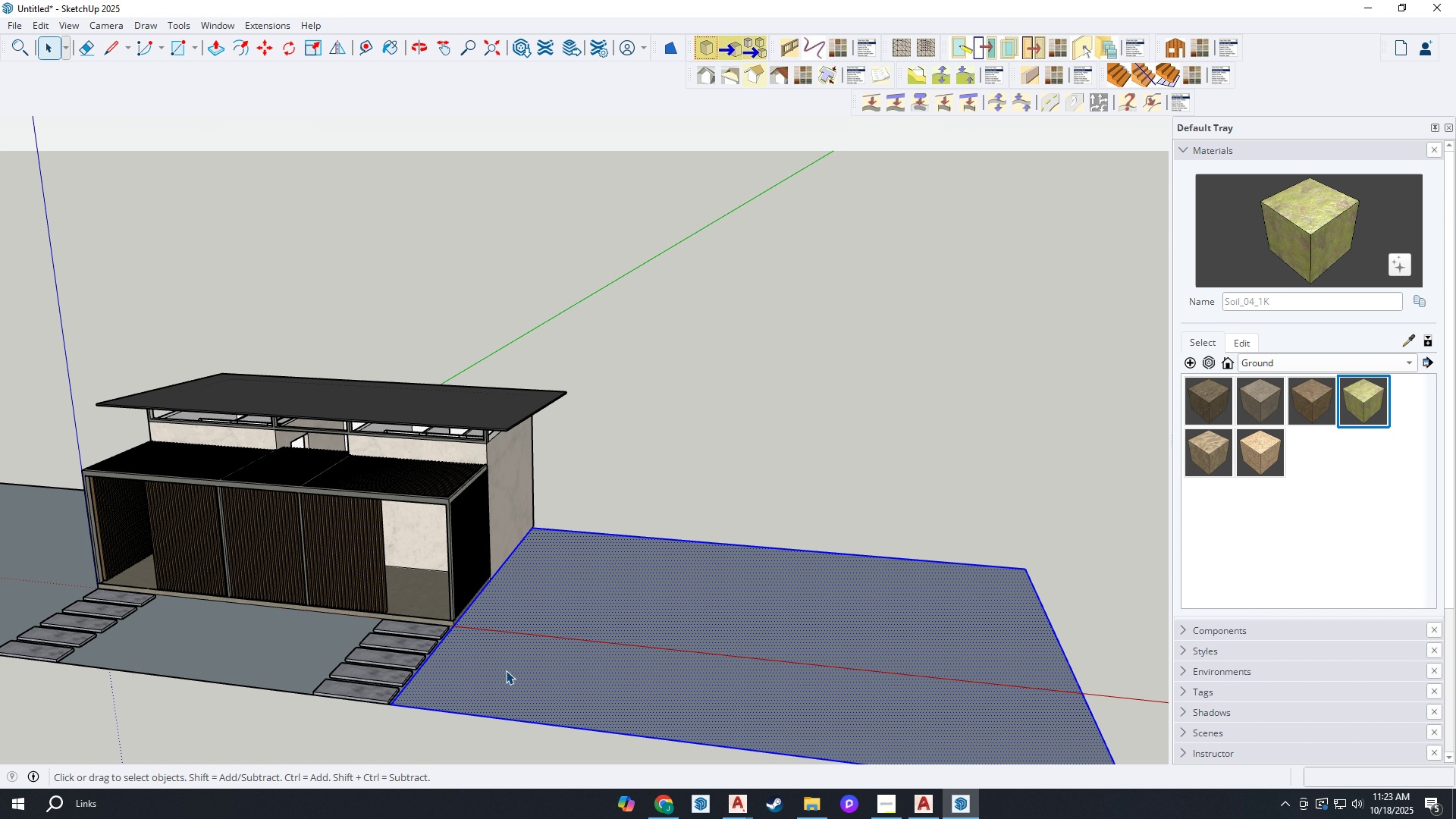 
left_click([506, 670])
 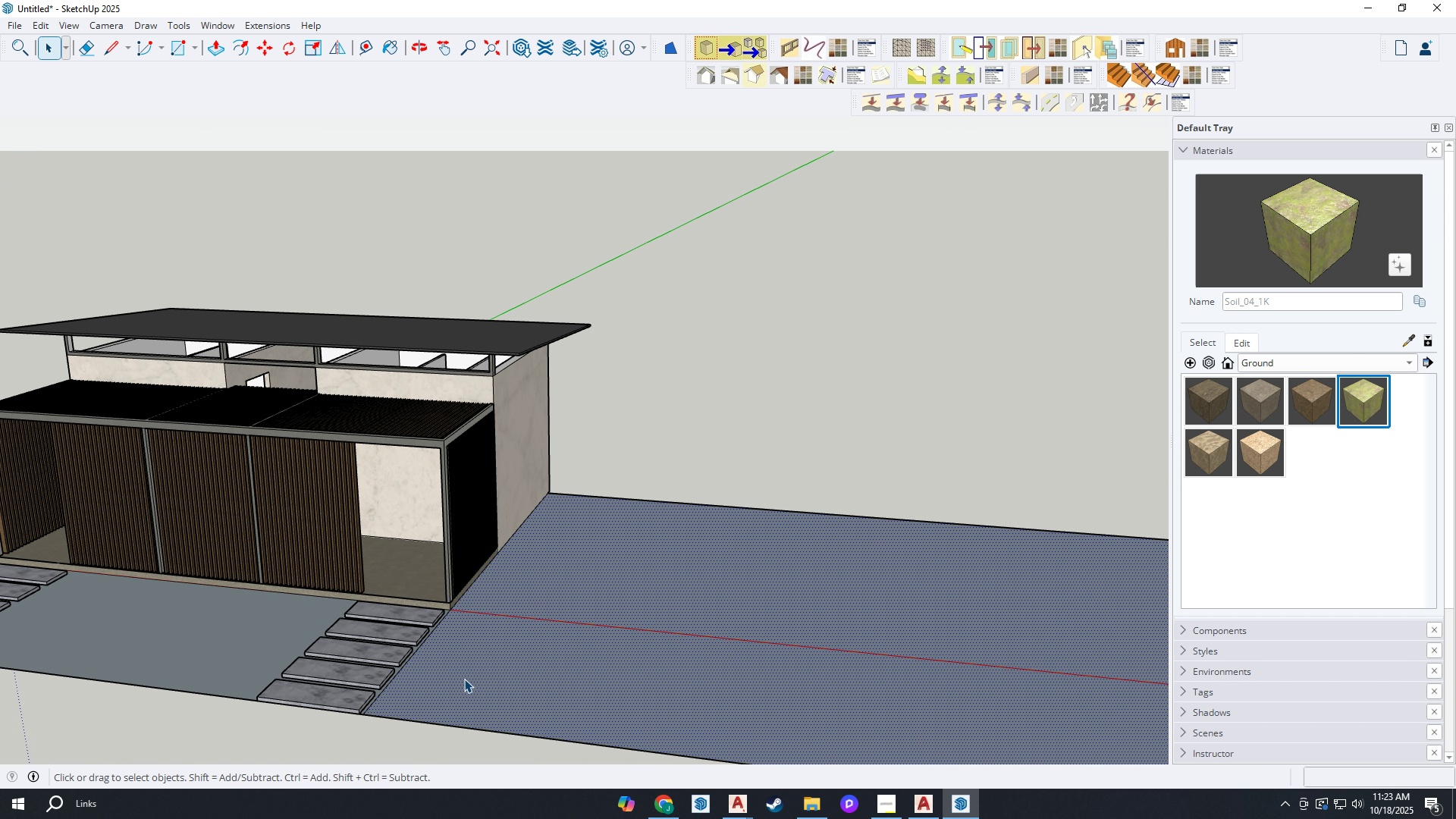 
scroll: coordinate [464, 679], scroll_direction: up, amount: 4.0
 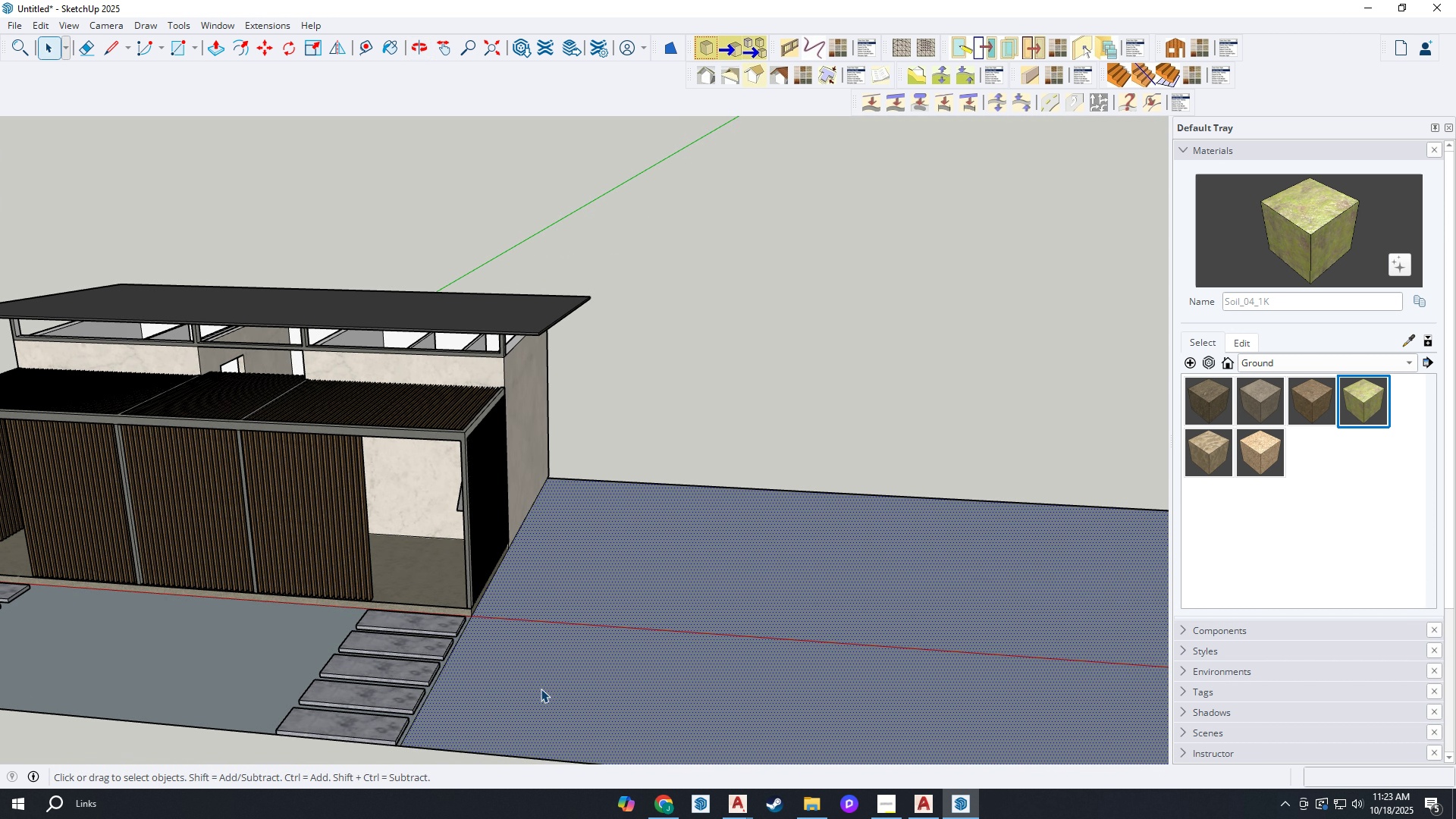 
key(B)
 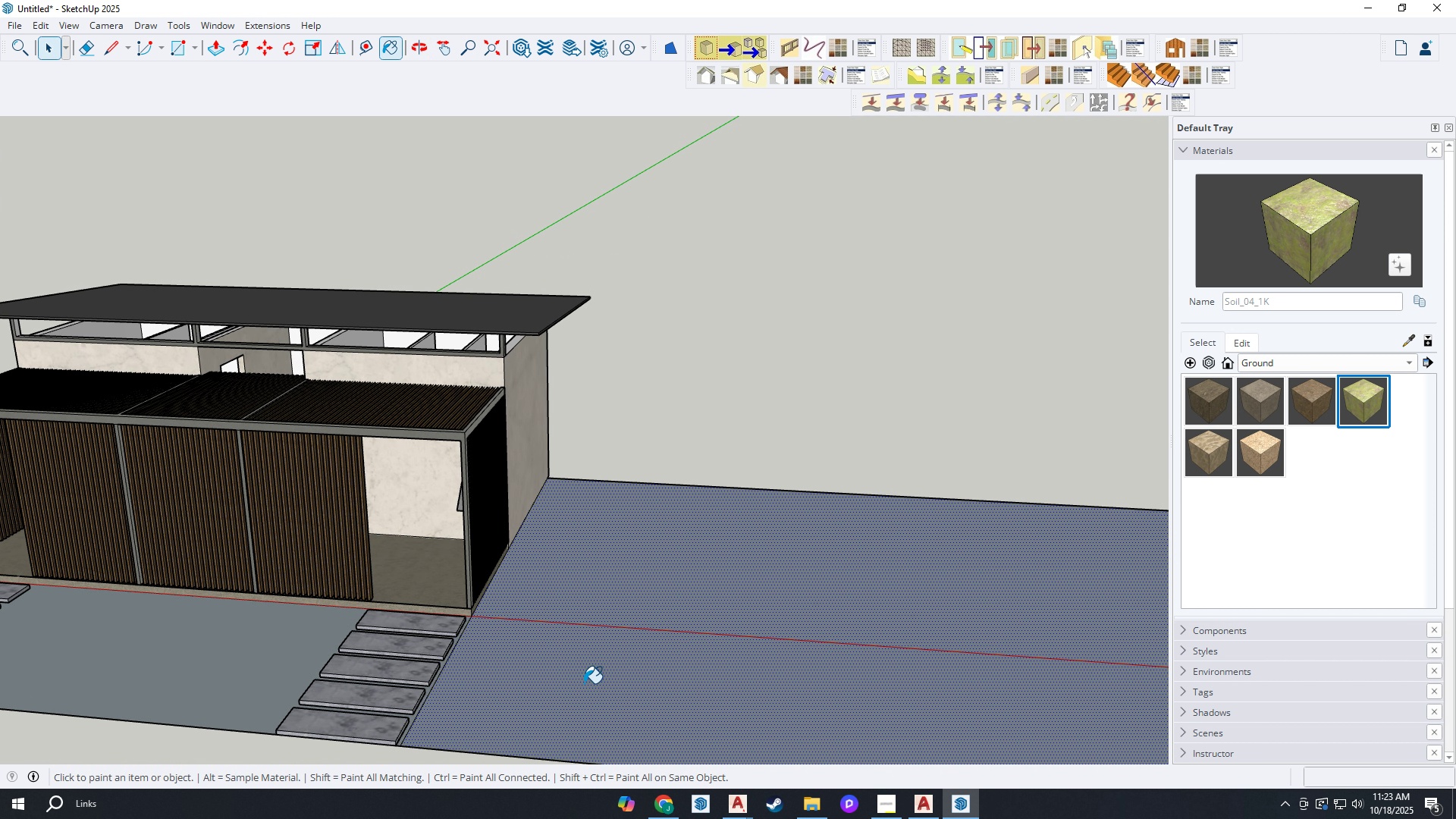 
left_click_drag(start_coordinate=[562, 686], to_coordinate=[574, 686])
 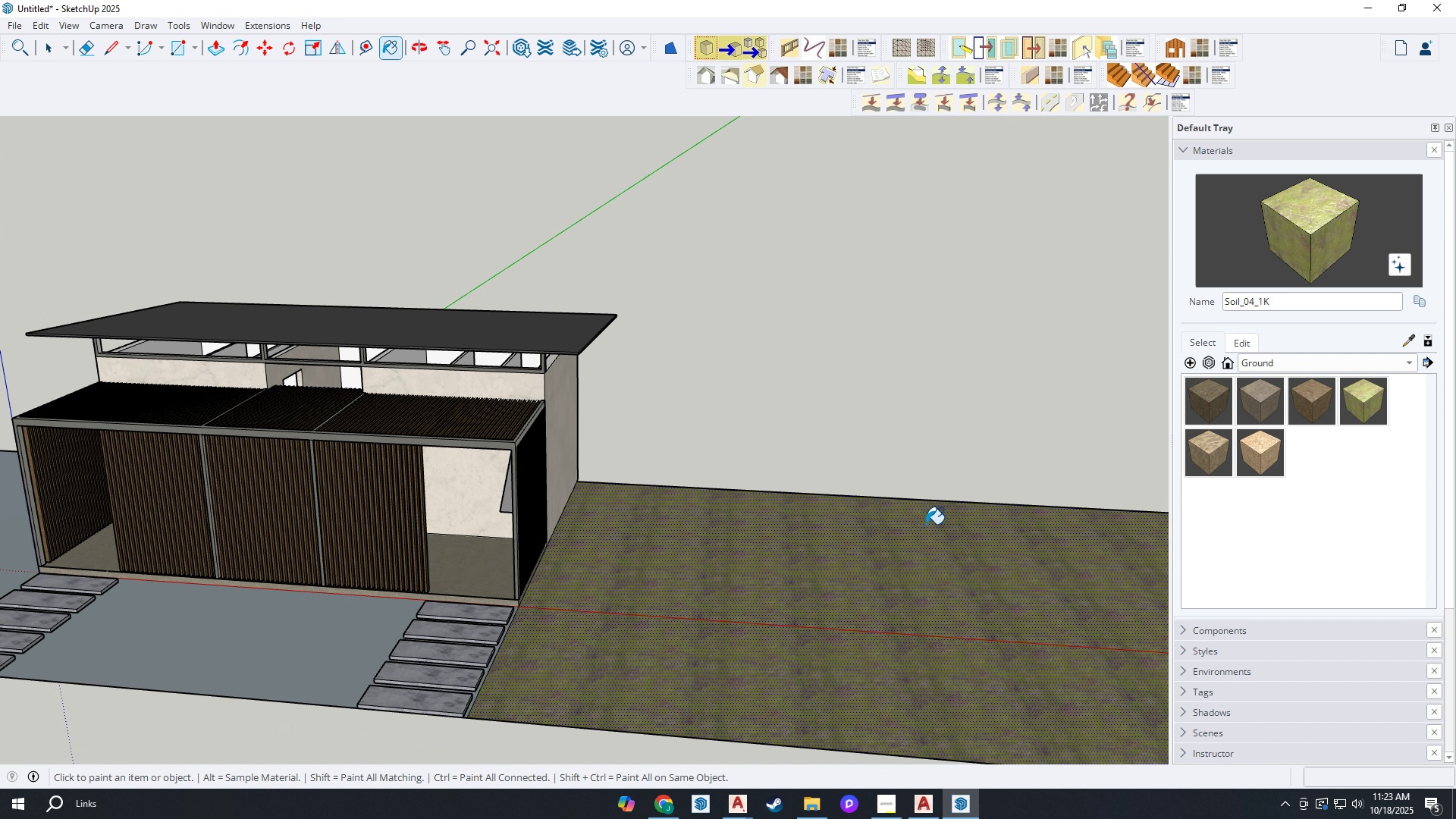 
scroll: coordinate [1326, 440], scroll_direction: up, amount: 5.0
 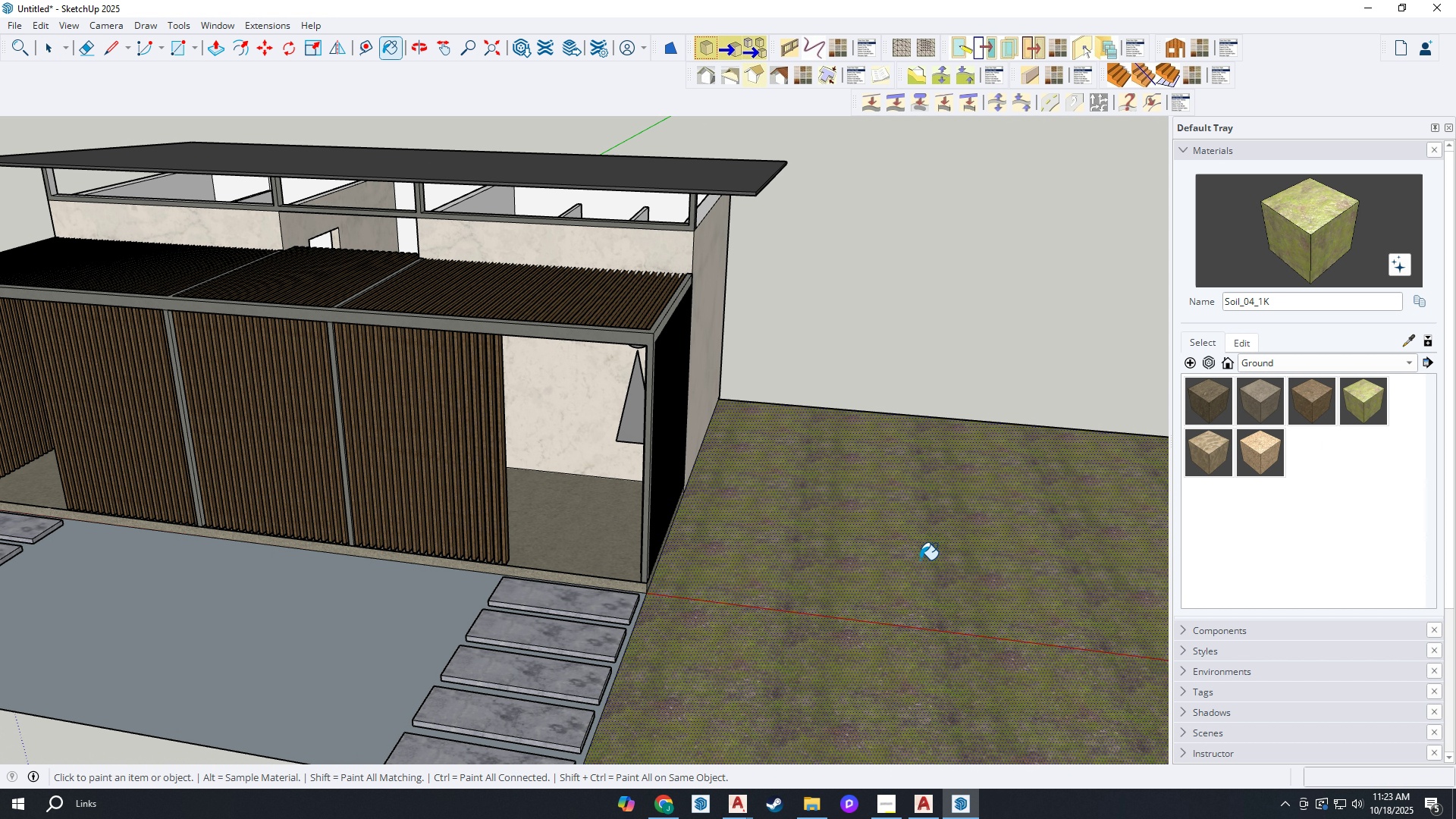 
scroll: coordinate [458, 657], scroll_direction: down, amount: 2.0
 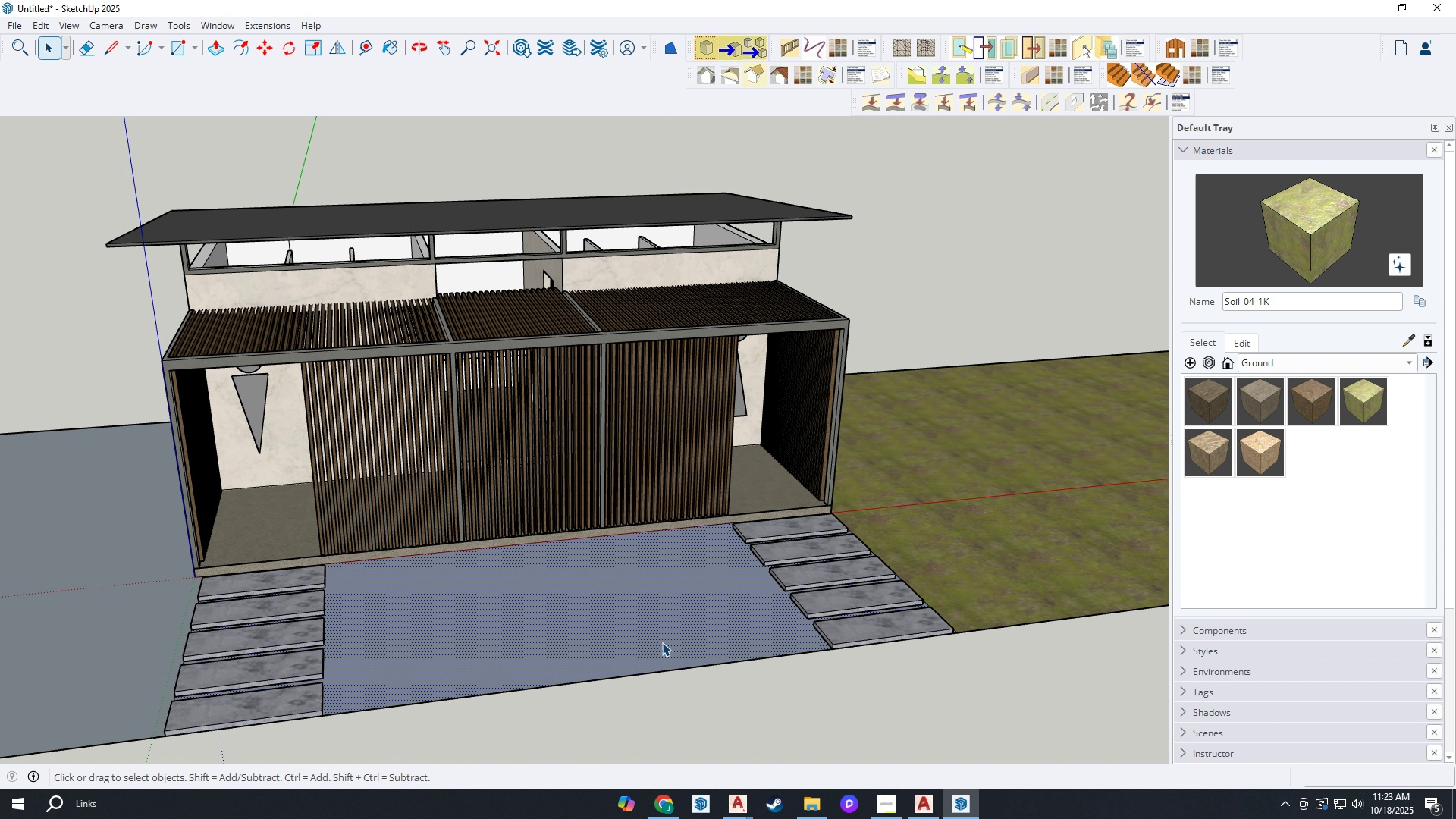 
key(Space)
 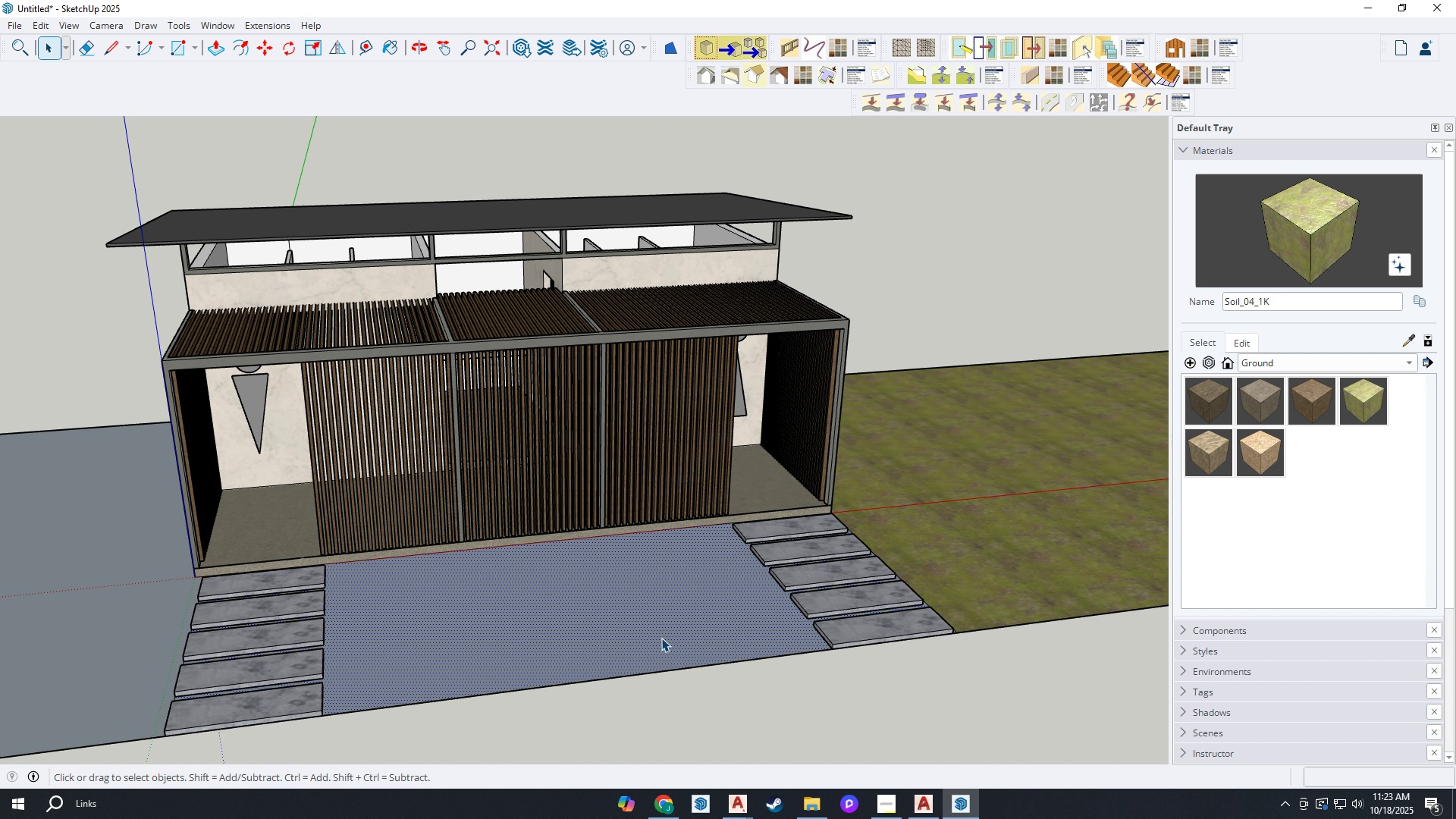 
key(B)
 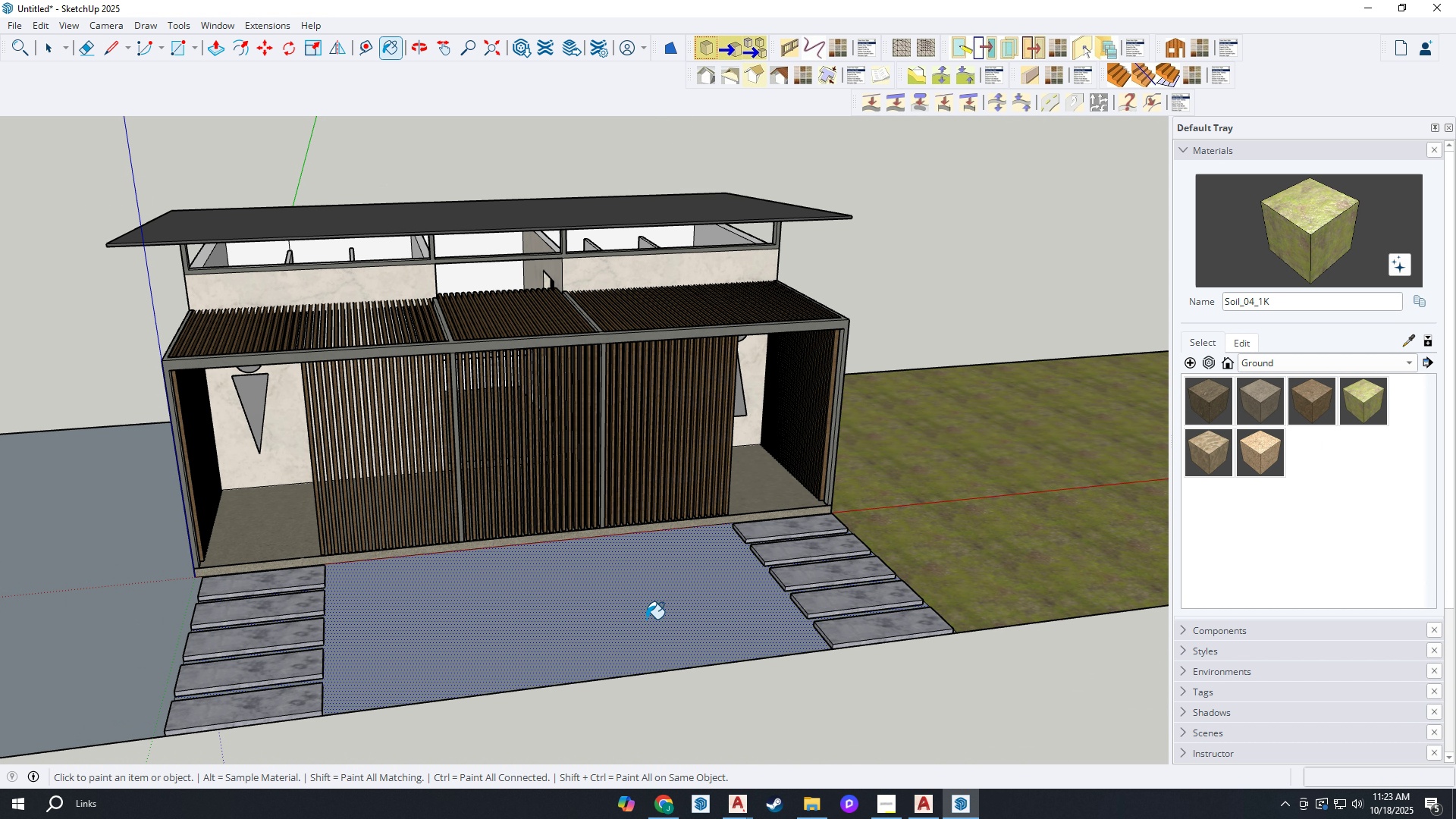 
left_click([646, 619])
 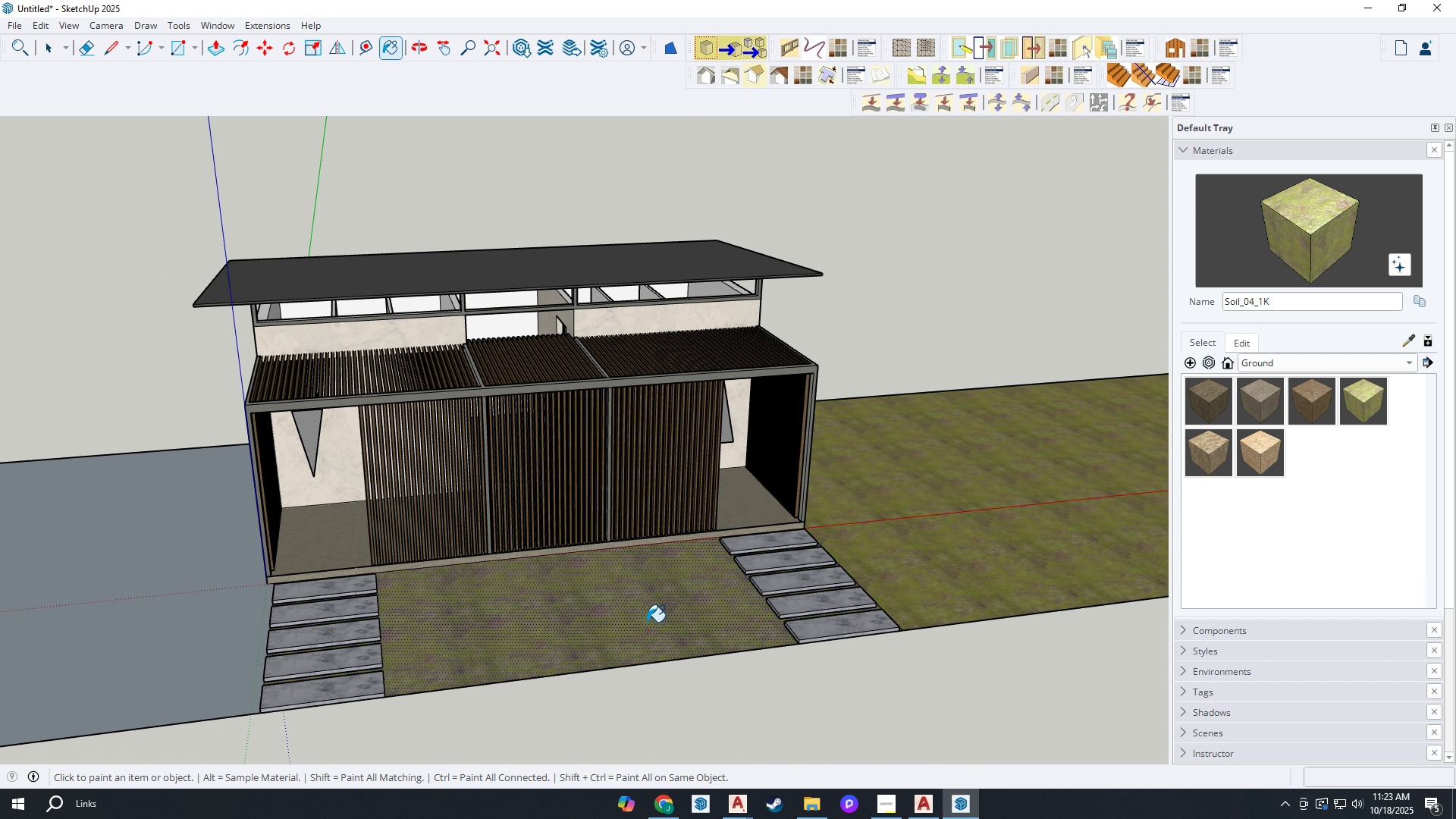 
scroll: coordinate [133, 641], scroll_direction: down, amount: 1.0
 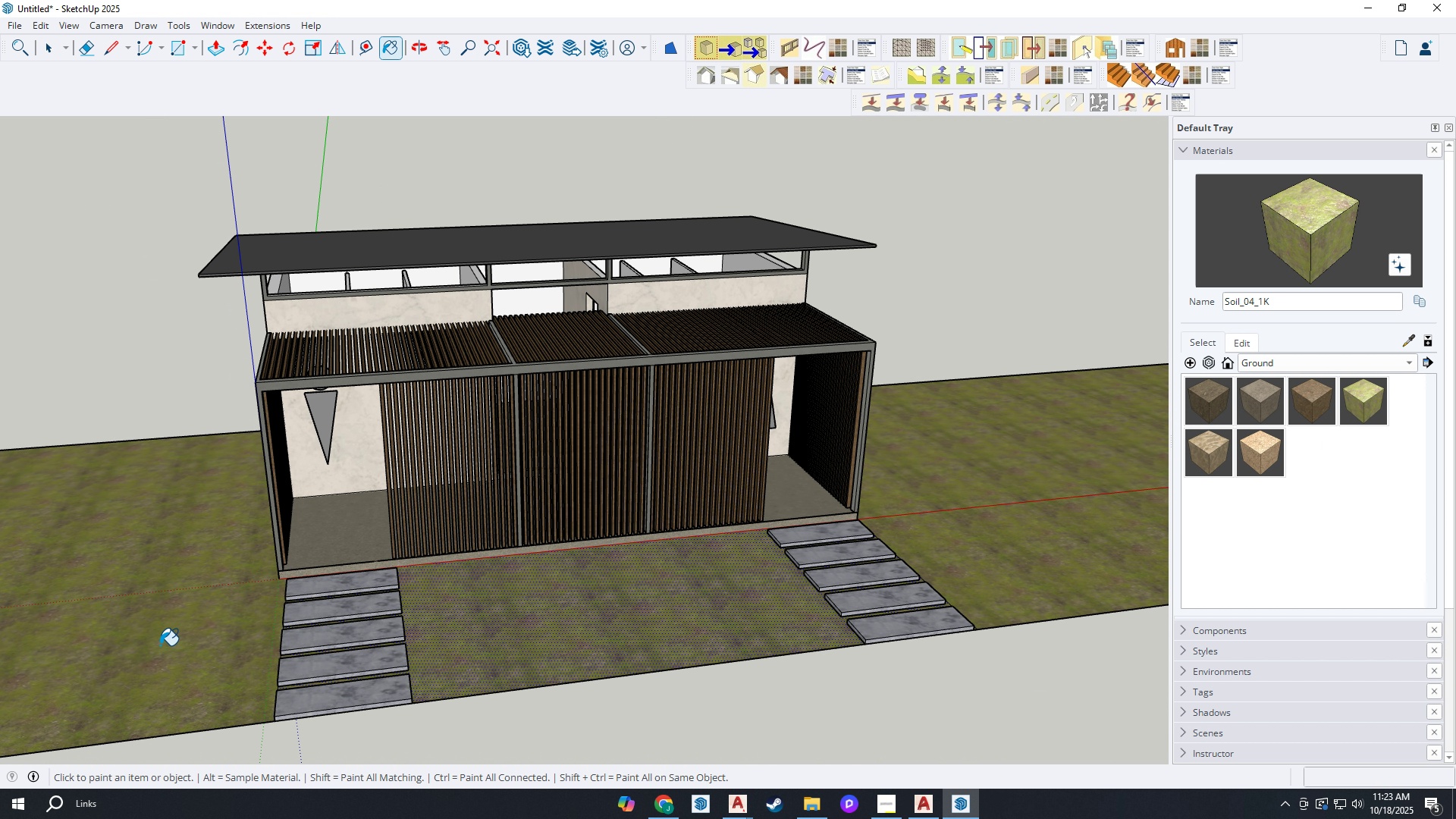 
left_click([133, 641])
 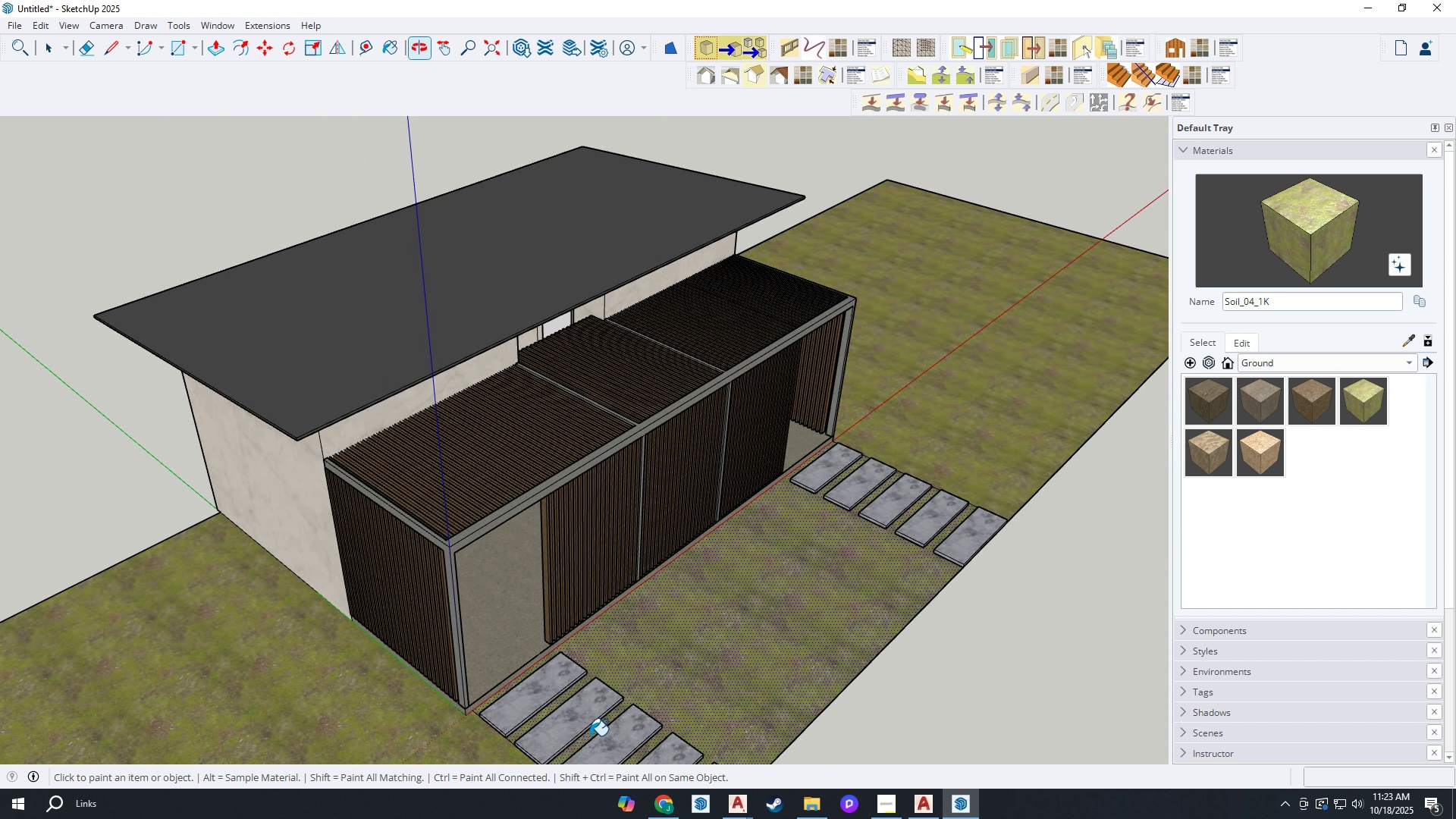 
scroll: coordinate [656, 654], scroll_direction: down, amount: 2.0
 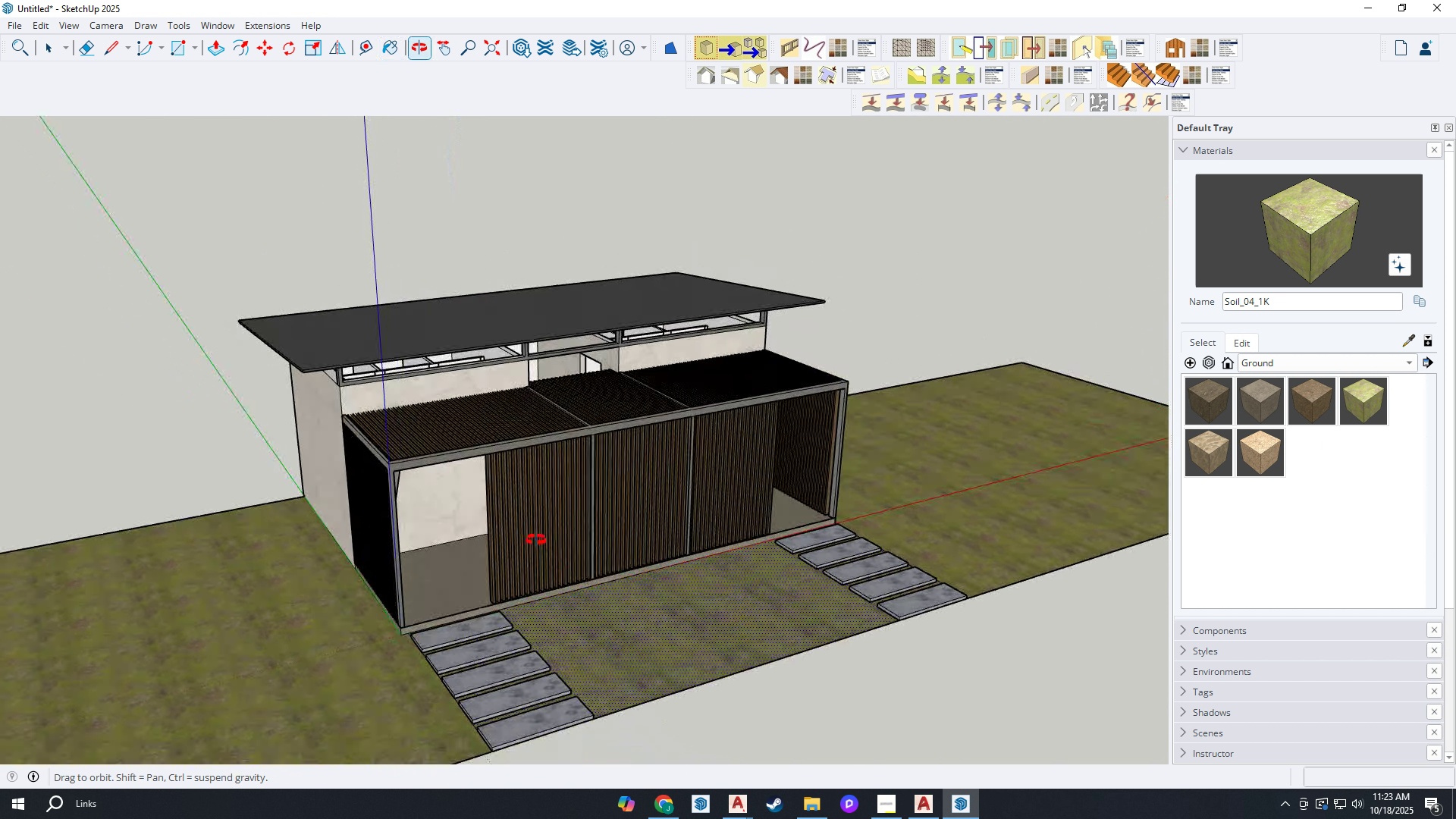 
key(Space)
 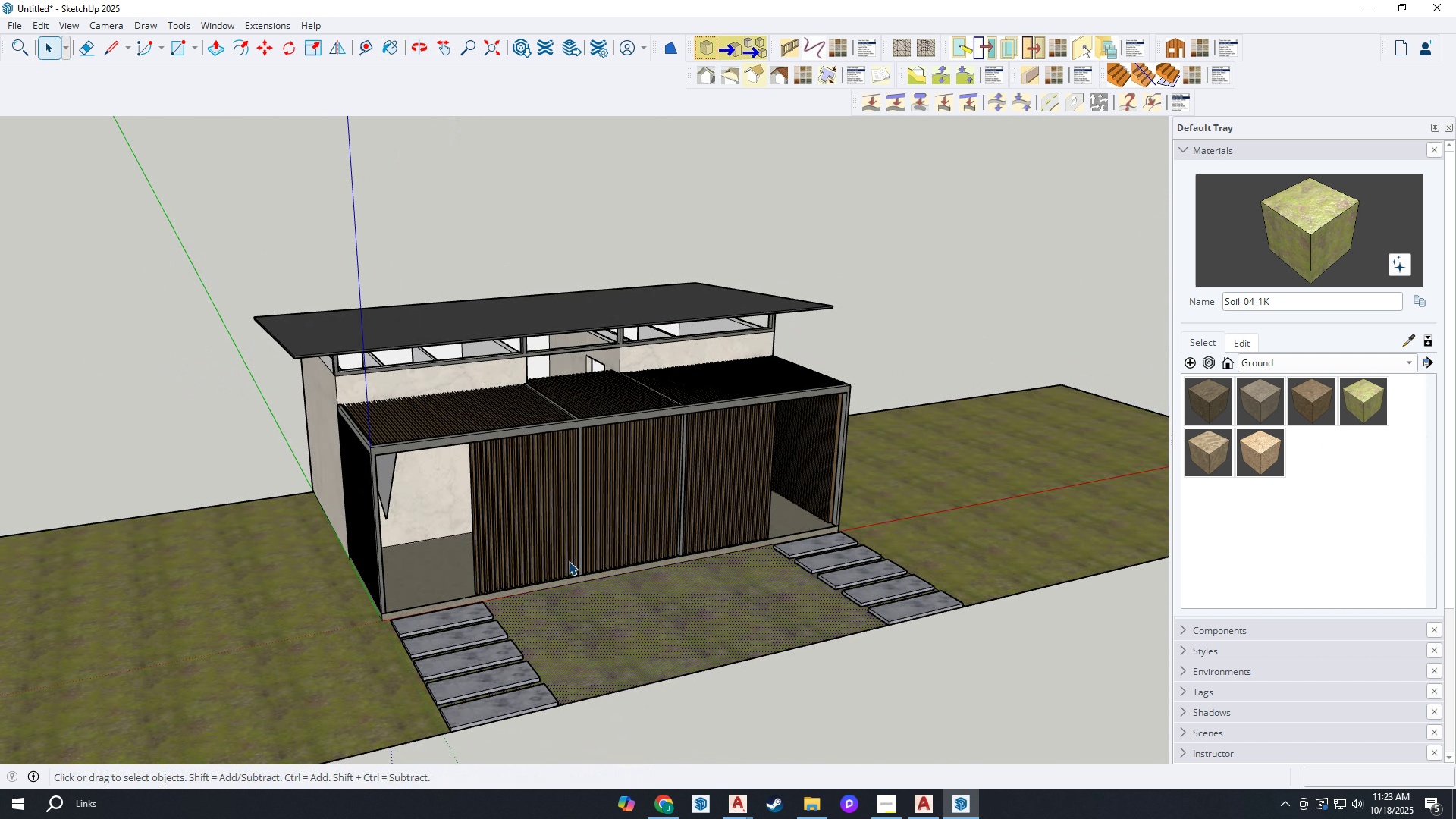 
key(Escape)
 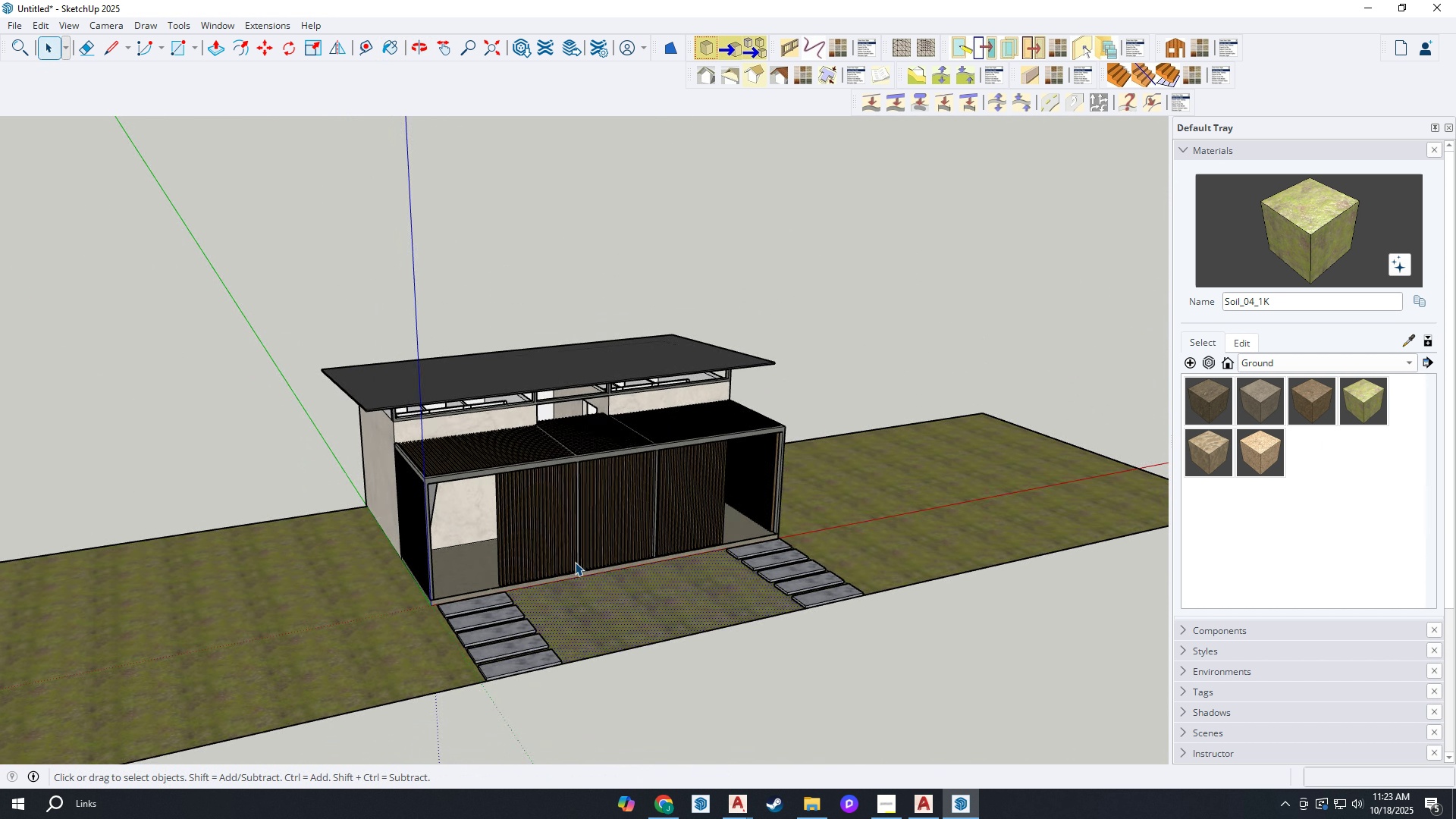 
scroll: coordinate [575, 562], scroll_direction: down, amount: 4.0
 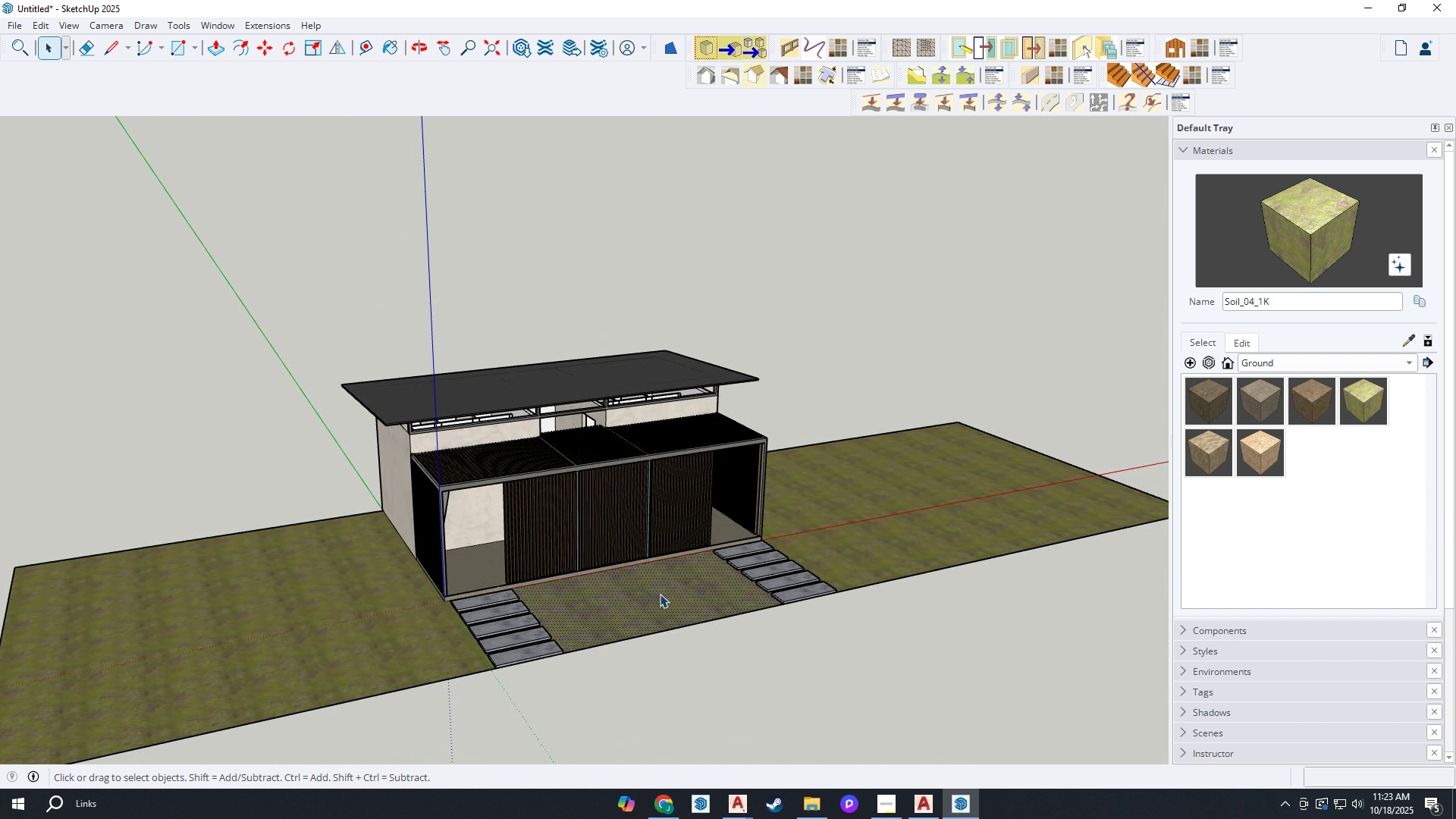 
key(Escape)
 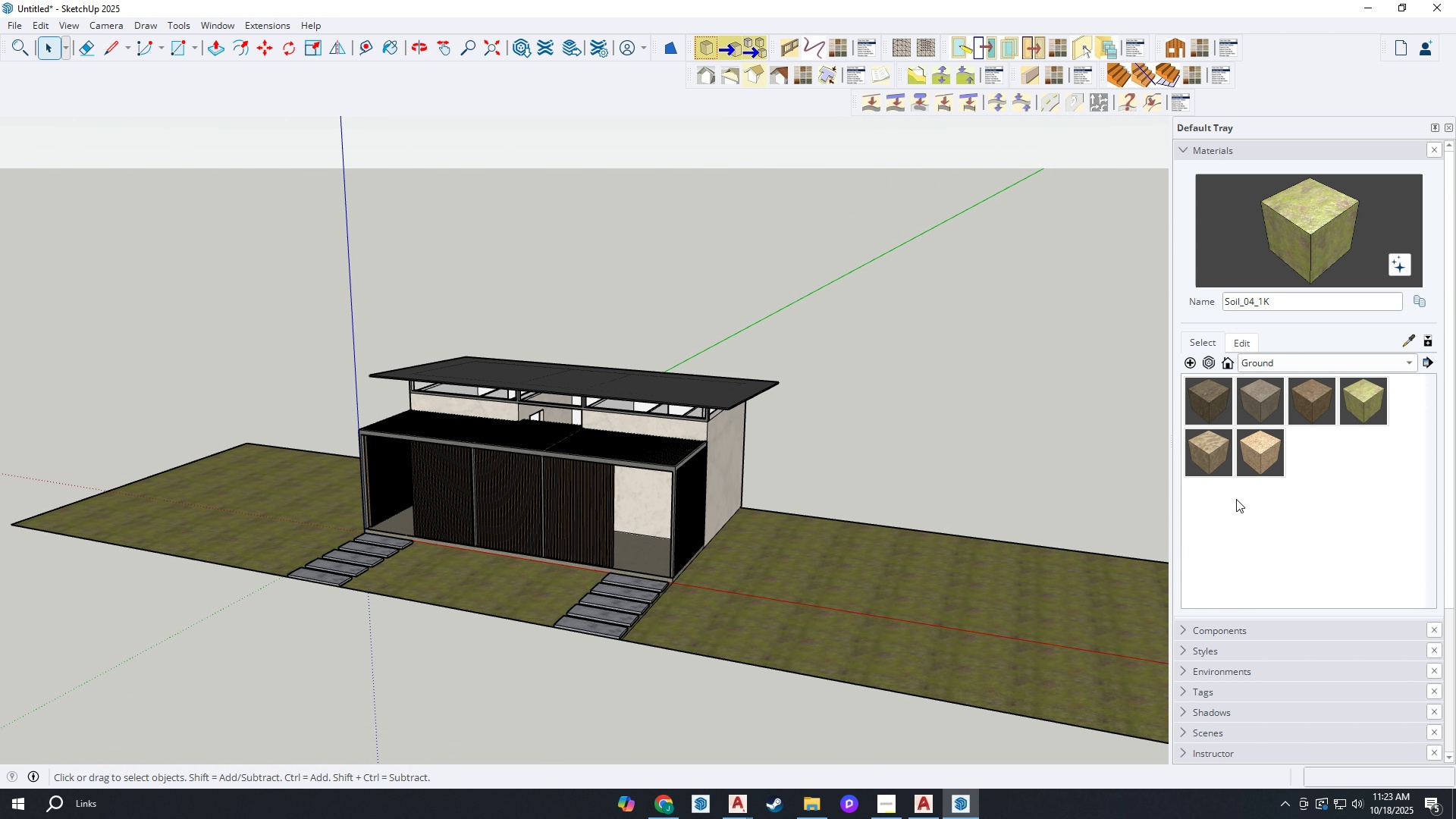 
left_click([1351, 362])
 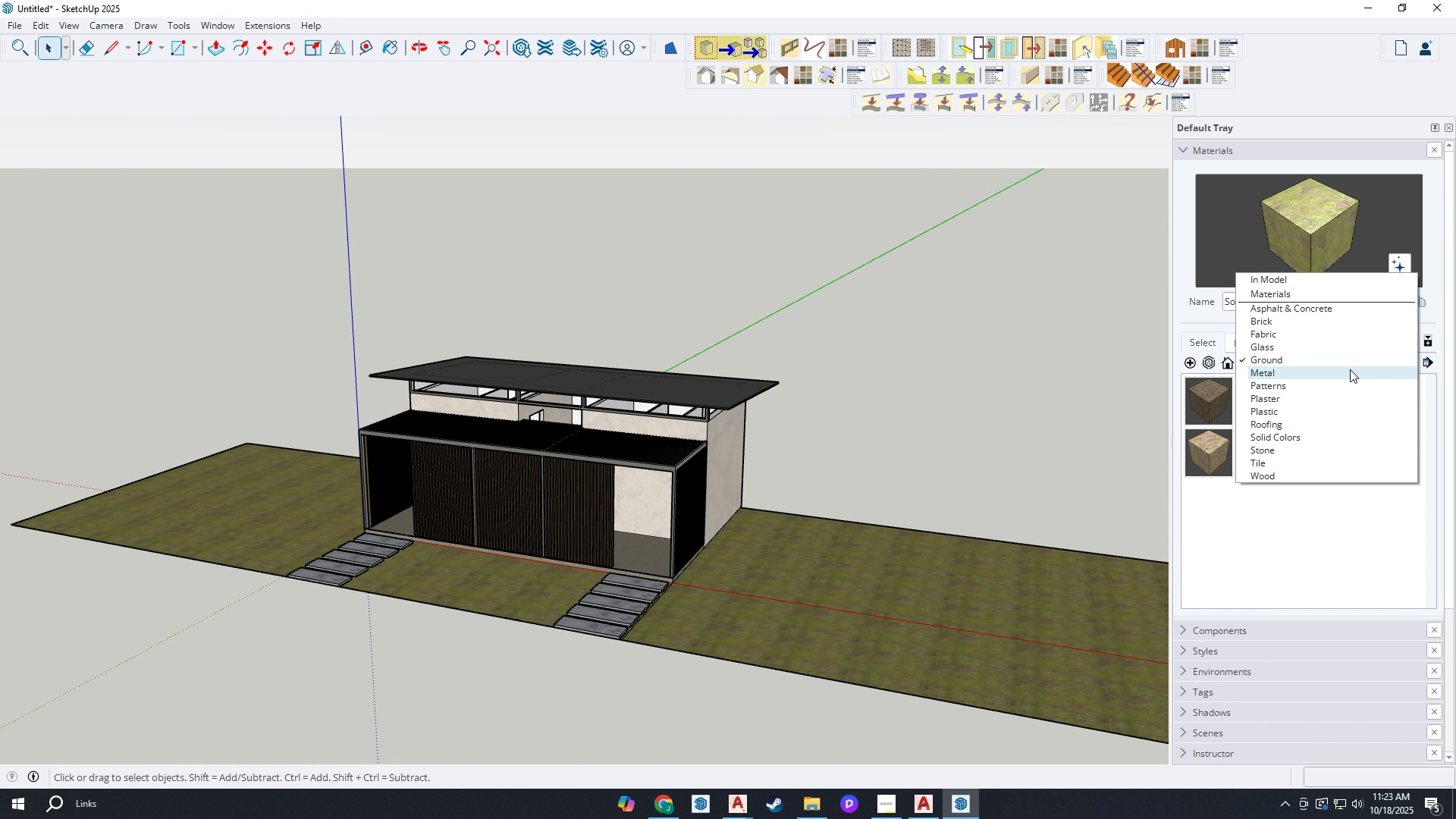 
wait(7.38)
 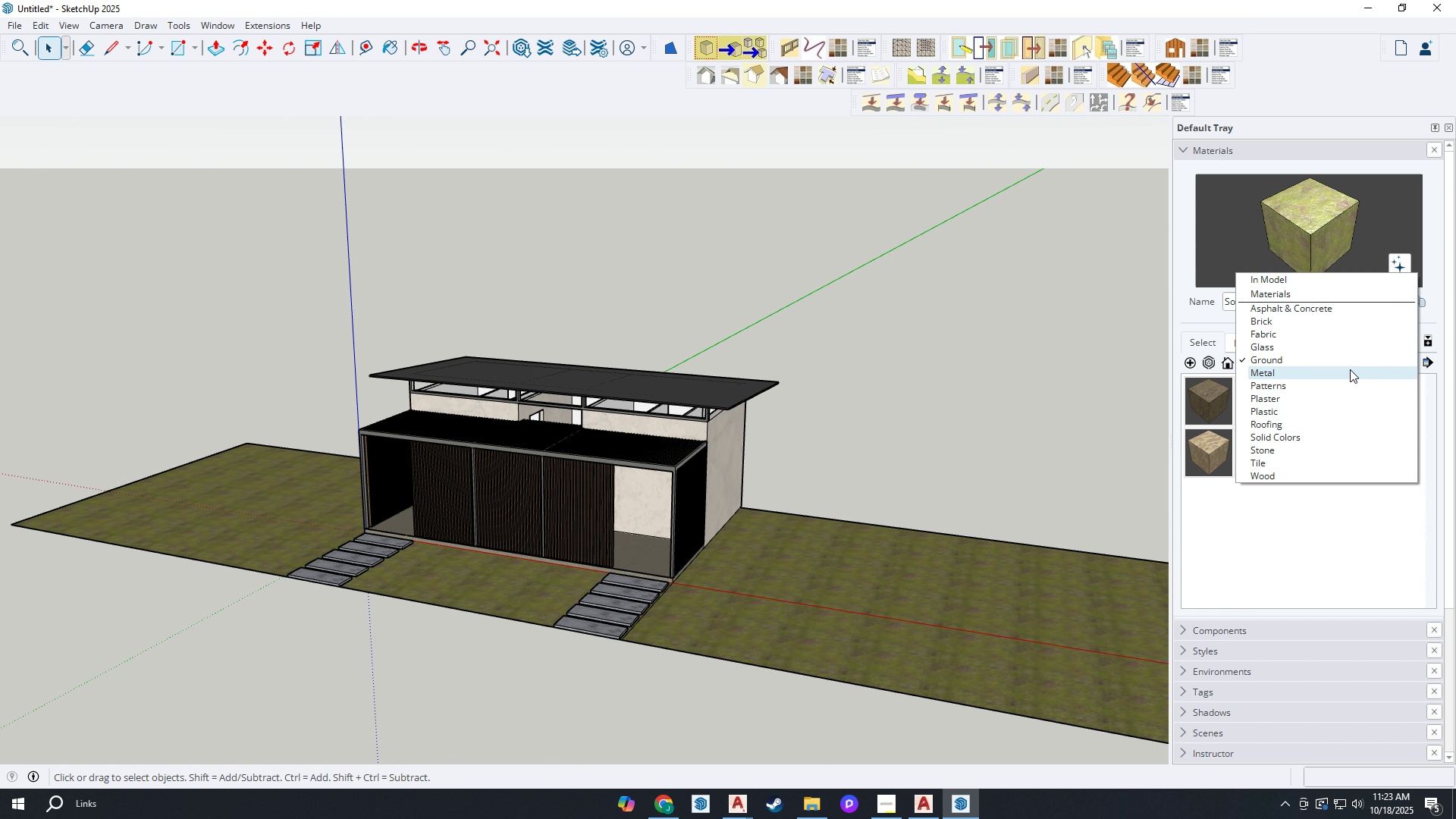 
left_click([1256, 532])
 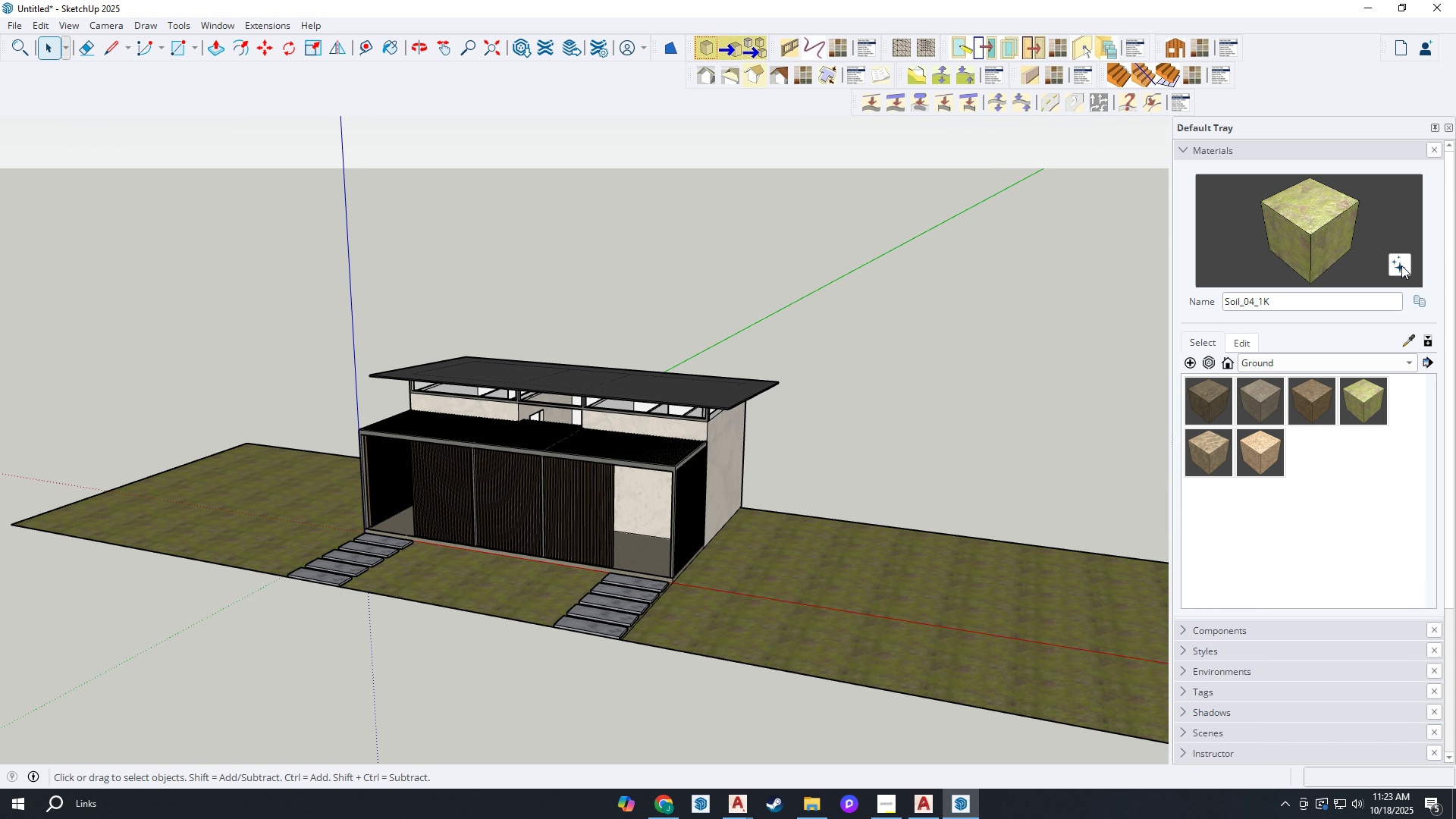 
left_click([1401, 265])
 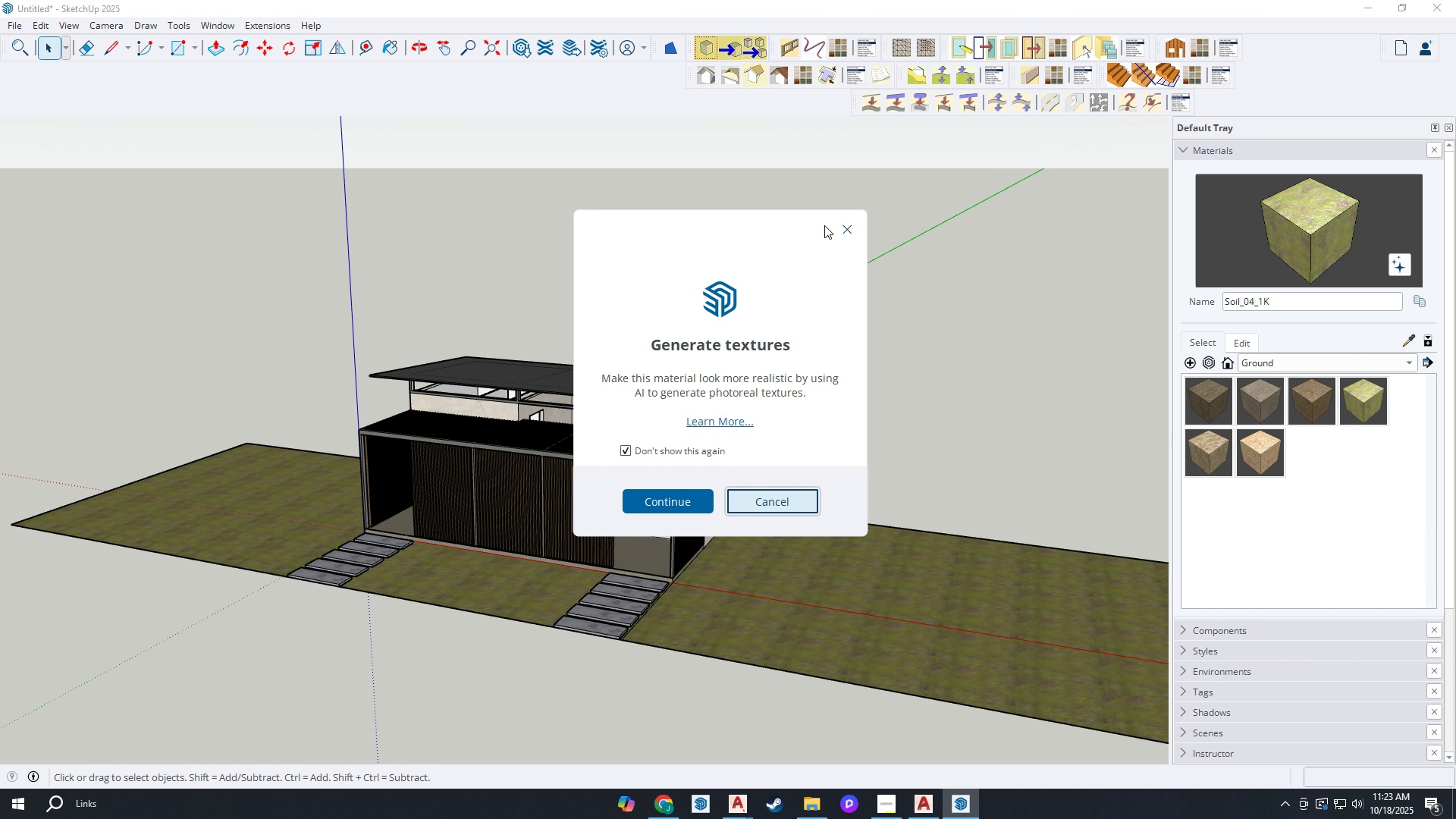 
left_click([836, 228])
 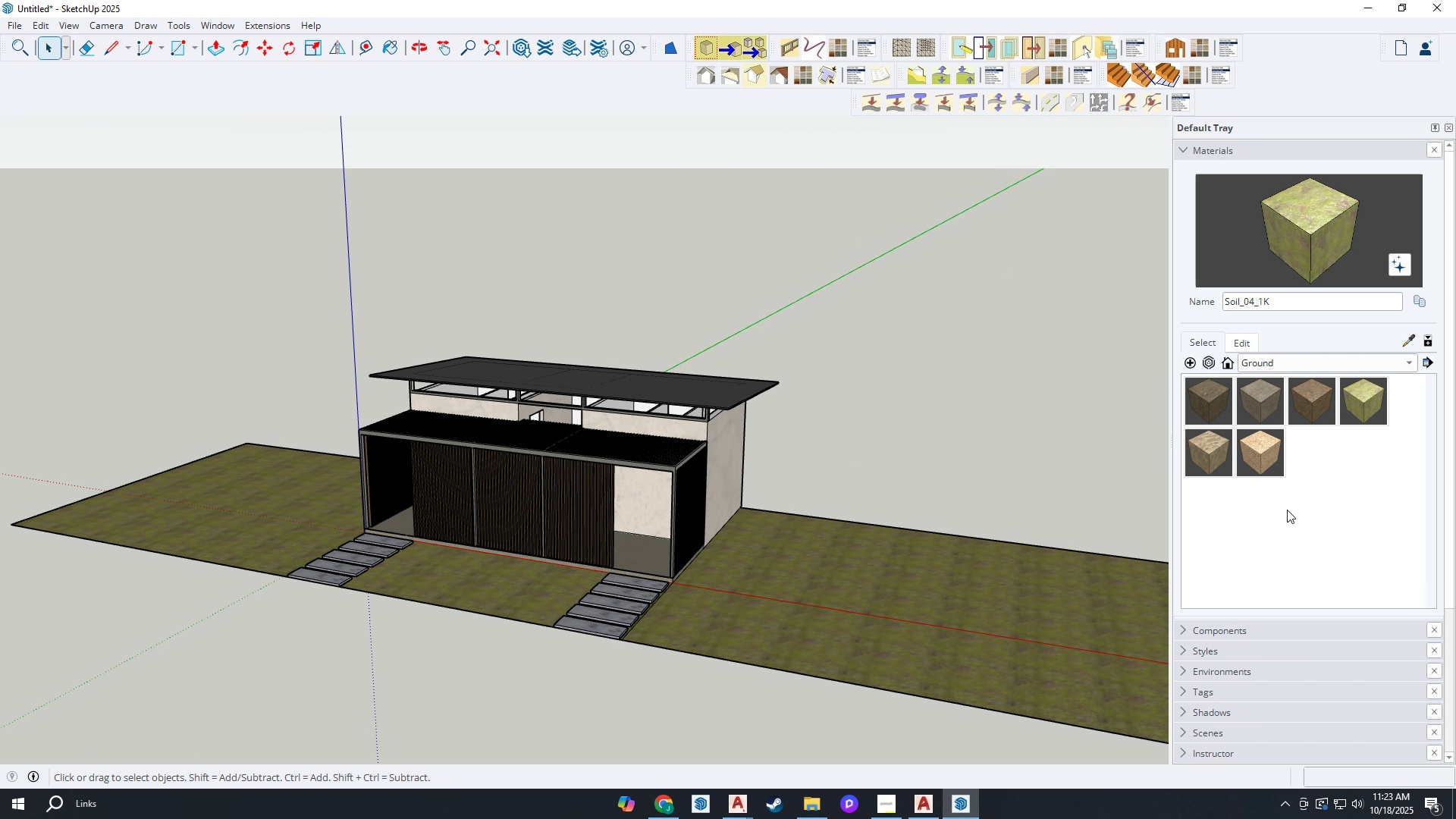 
scroll: coordinate [1287, 510], scroll_direction: down, amount: 1.0
 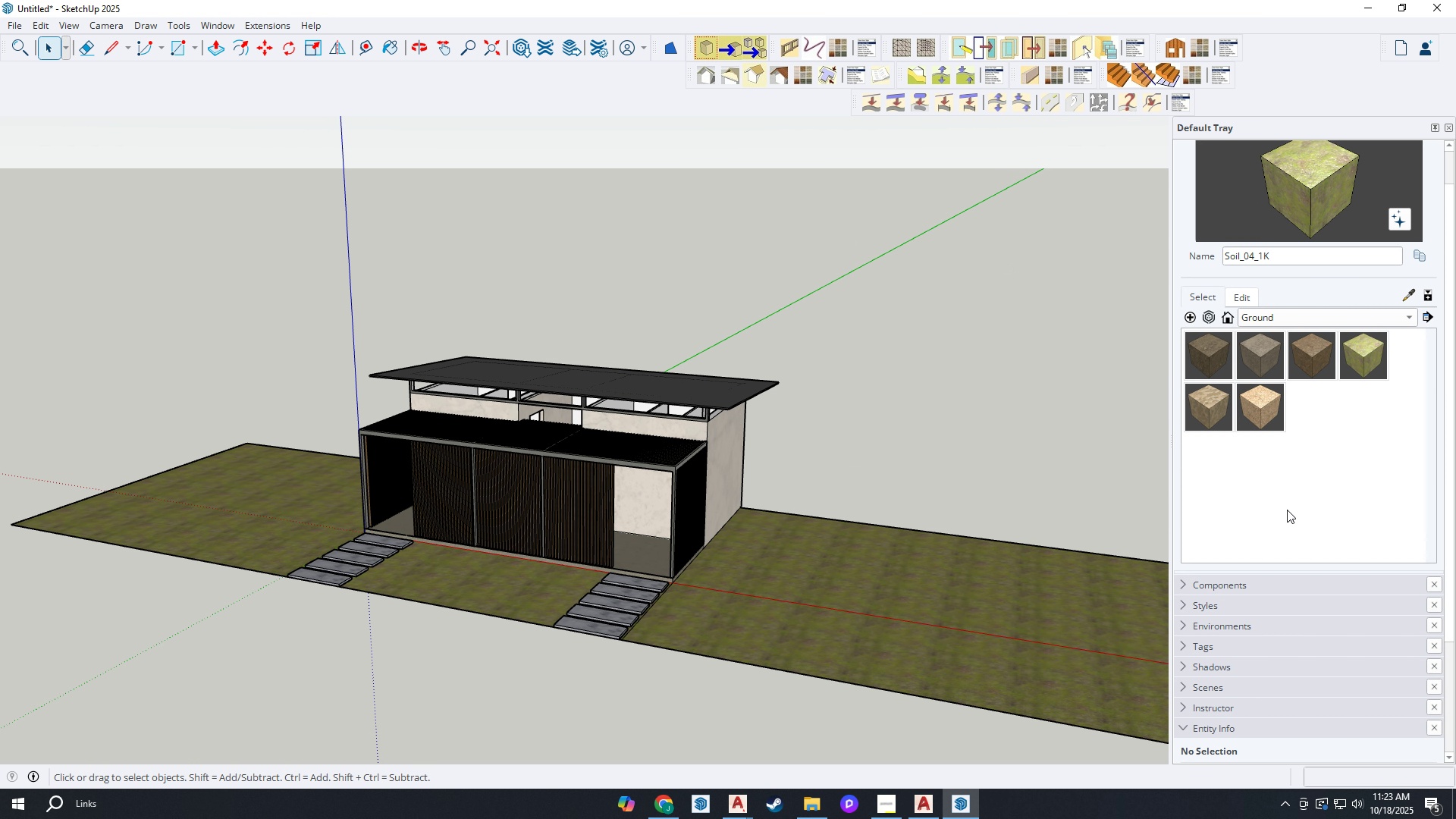 
middle_click([1287, 510])
 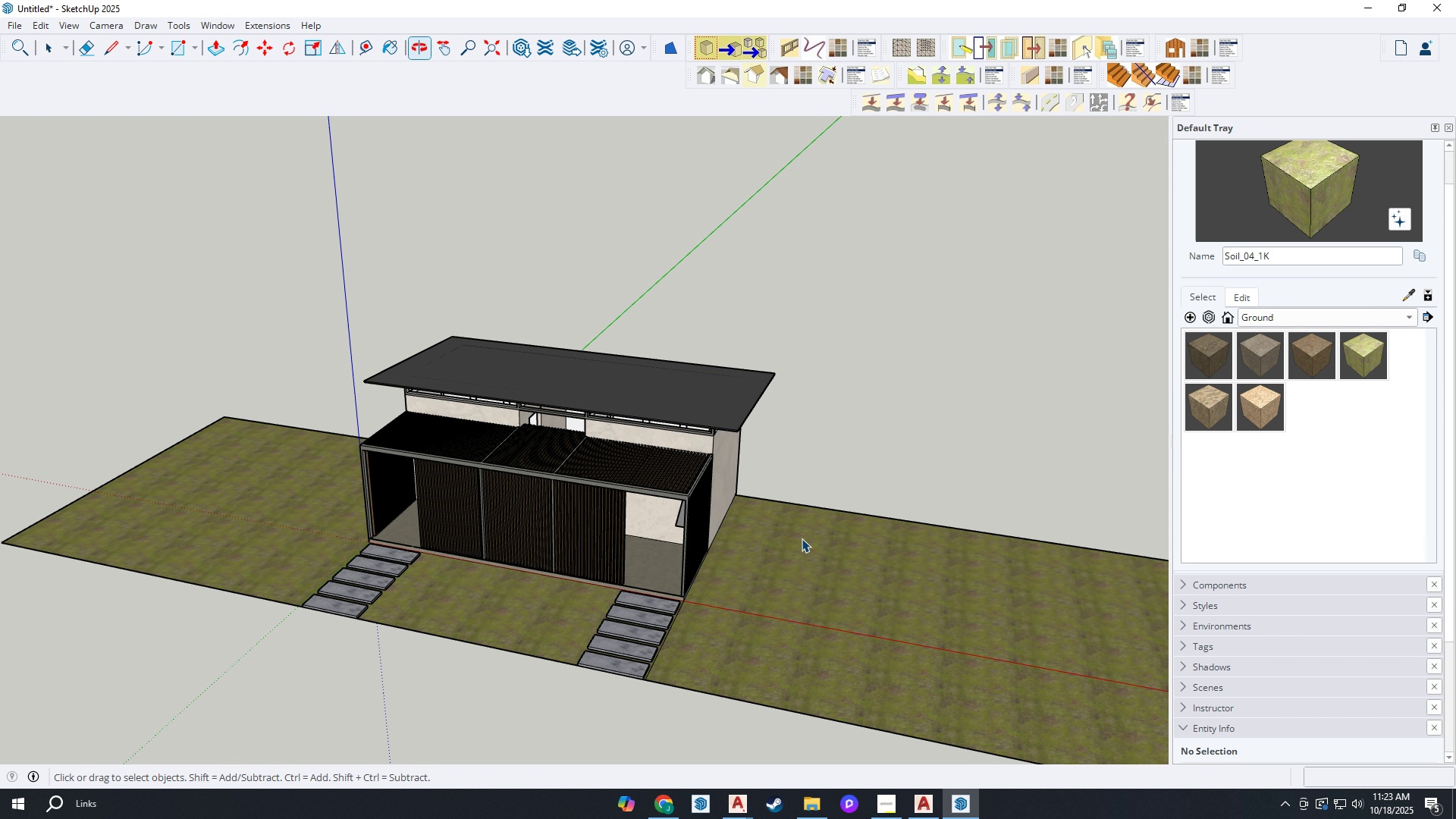 
scroll: coordinate [378, 502], scroll_direction: up, amount: 4.0
 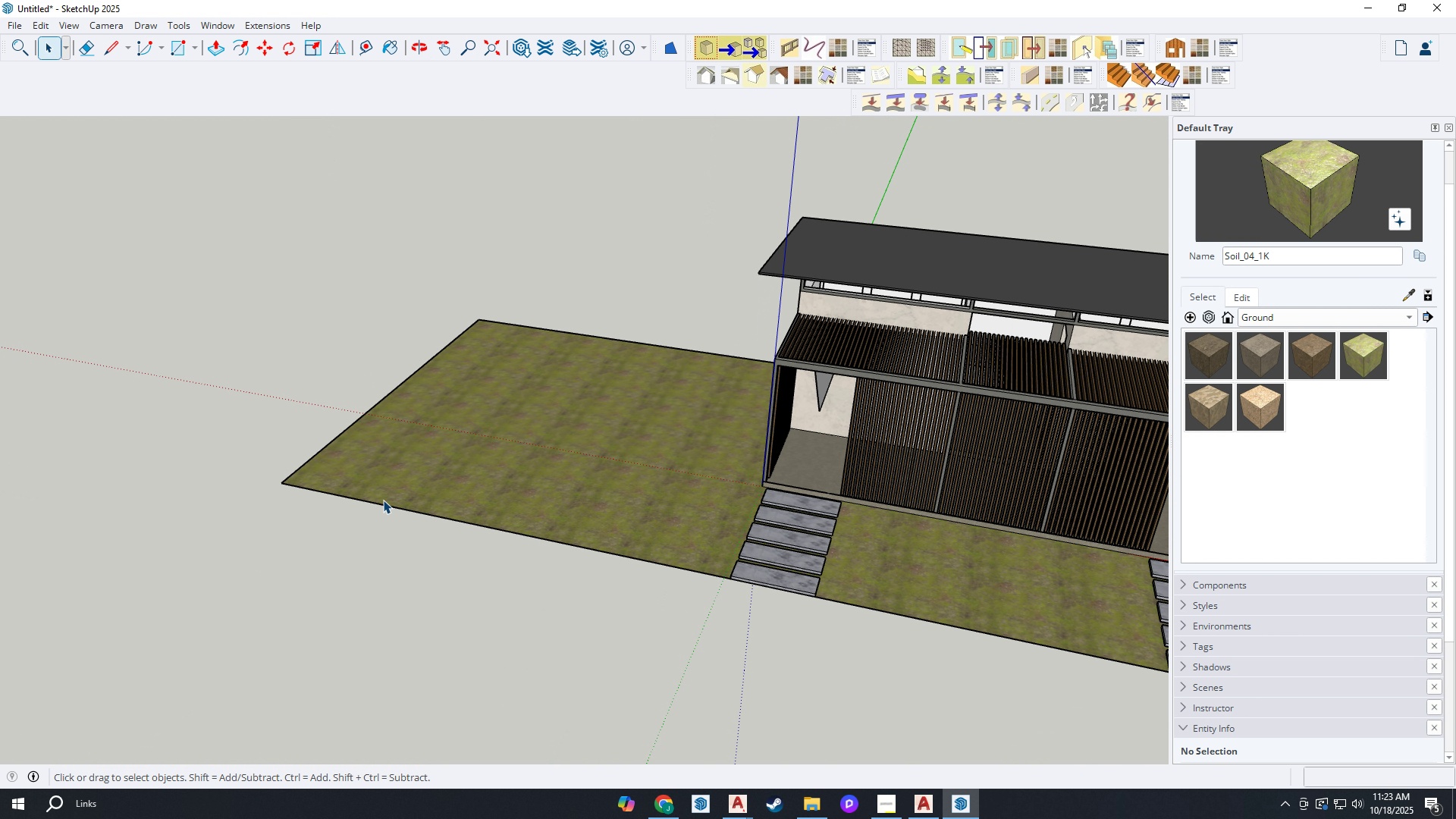 
key(Space)
 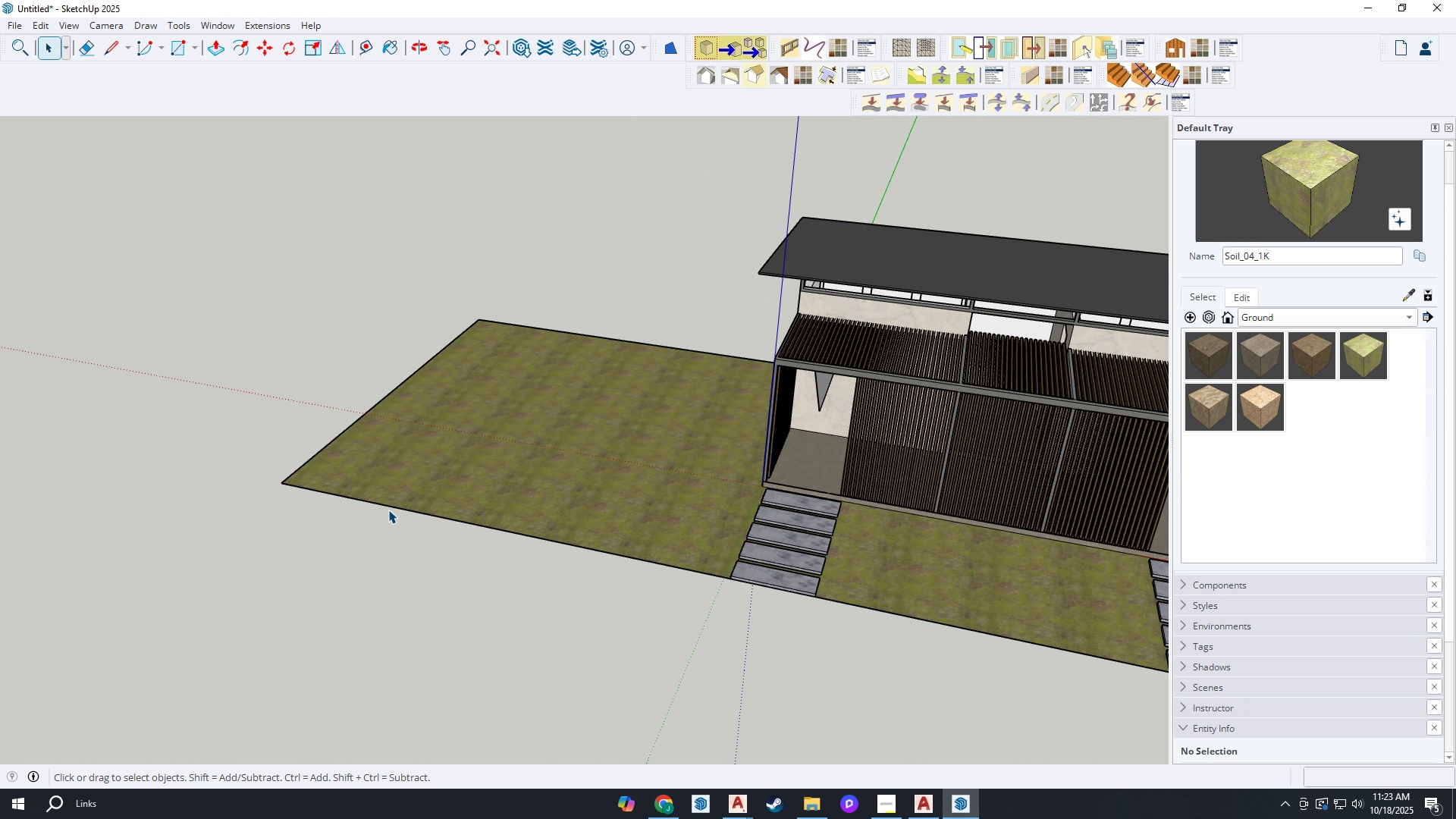 
left_click([388, 510])
 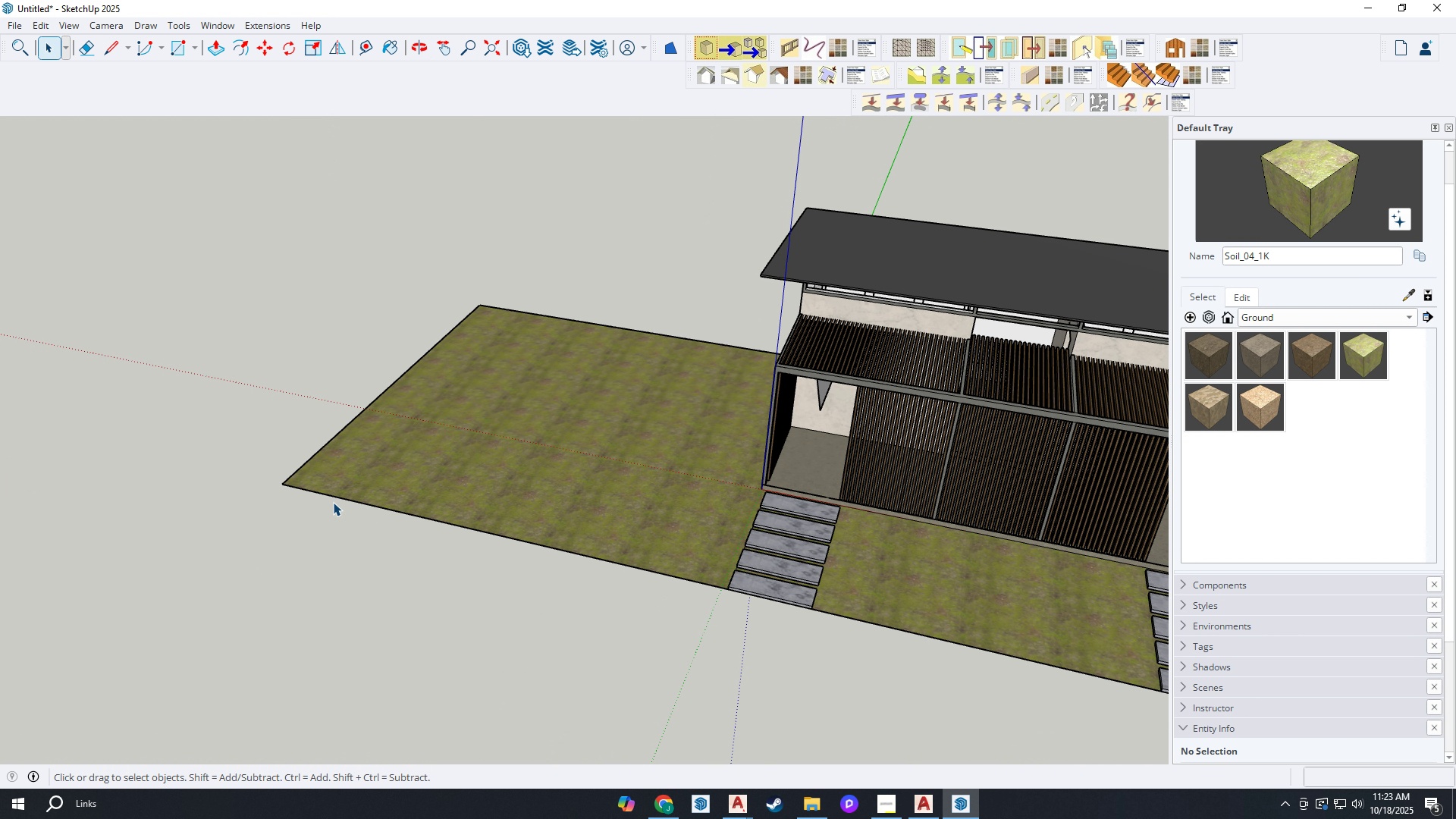 
key(R)
 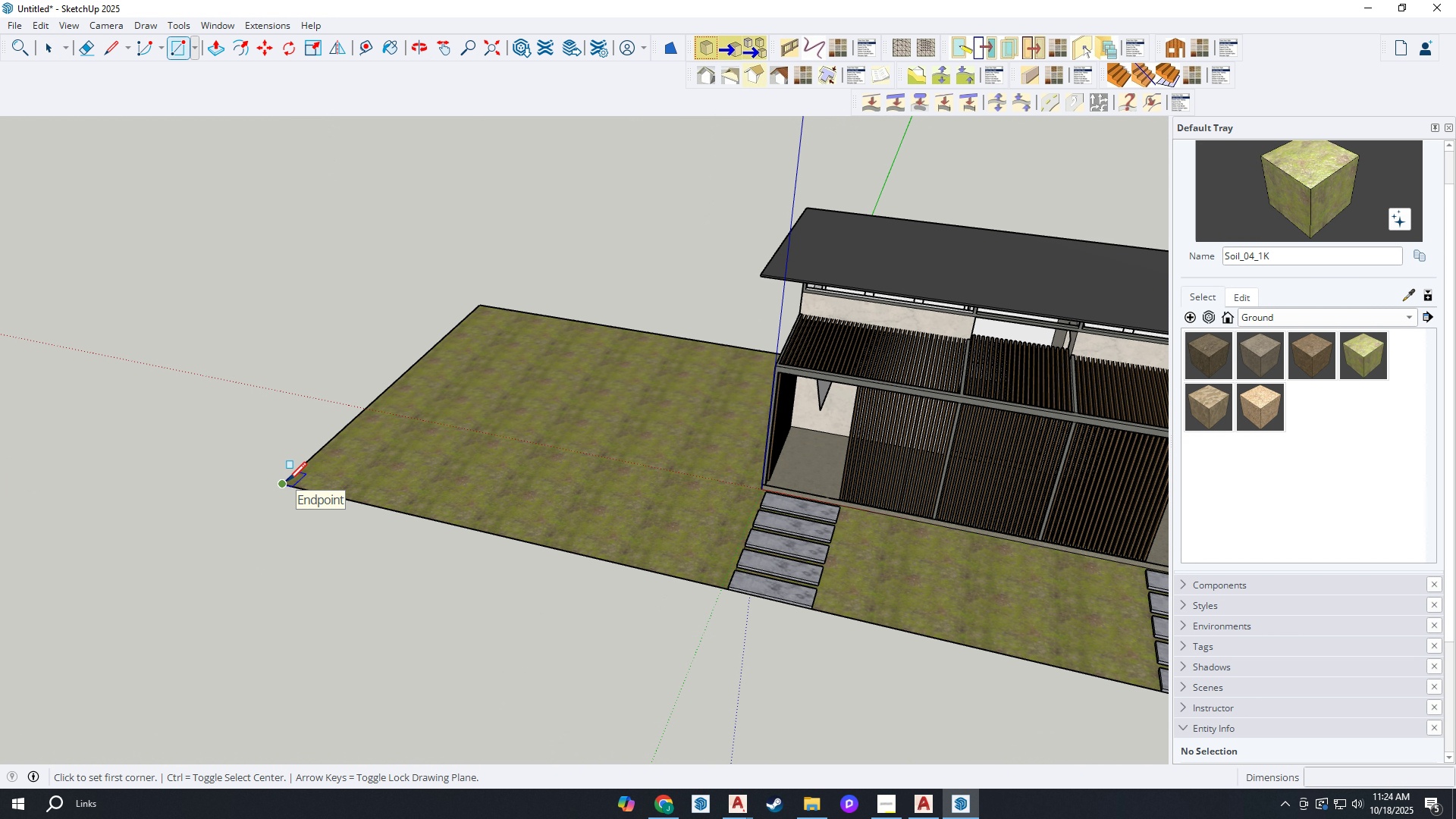 
left_click([288, 482])
 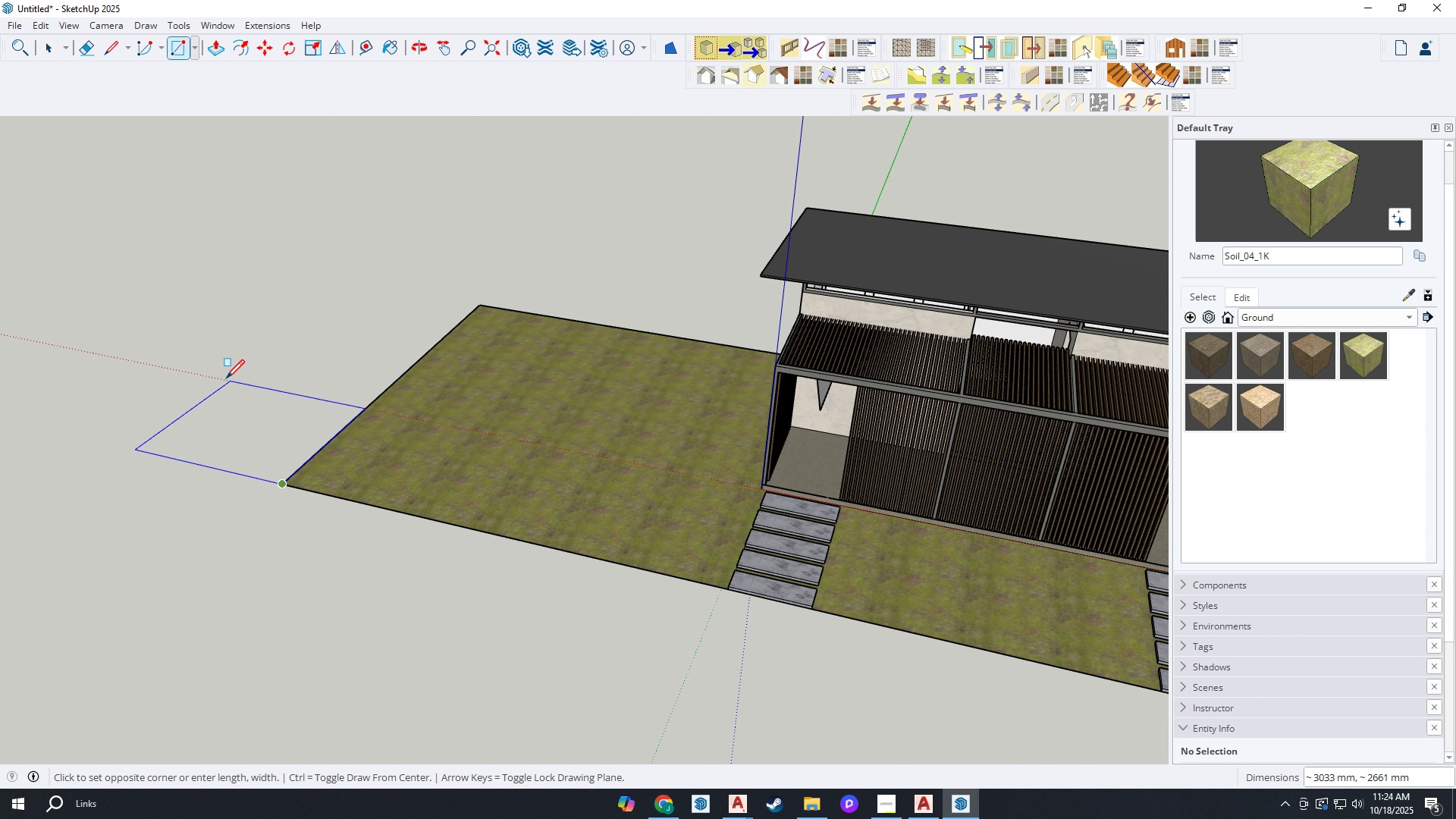 
scroll: coordinate [237, 422], scroll_direction: down, amount: 15.0
 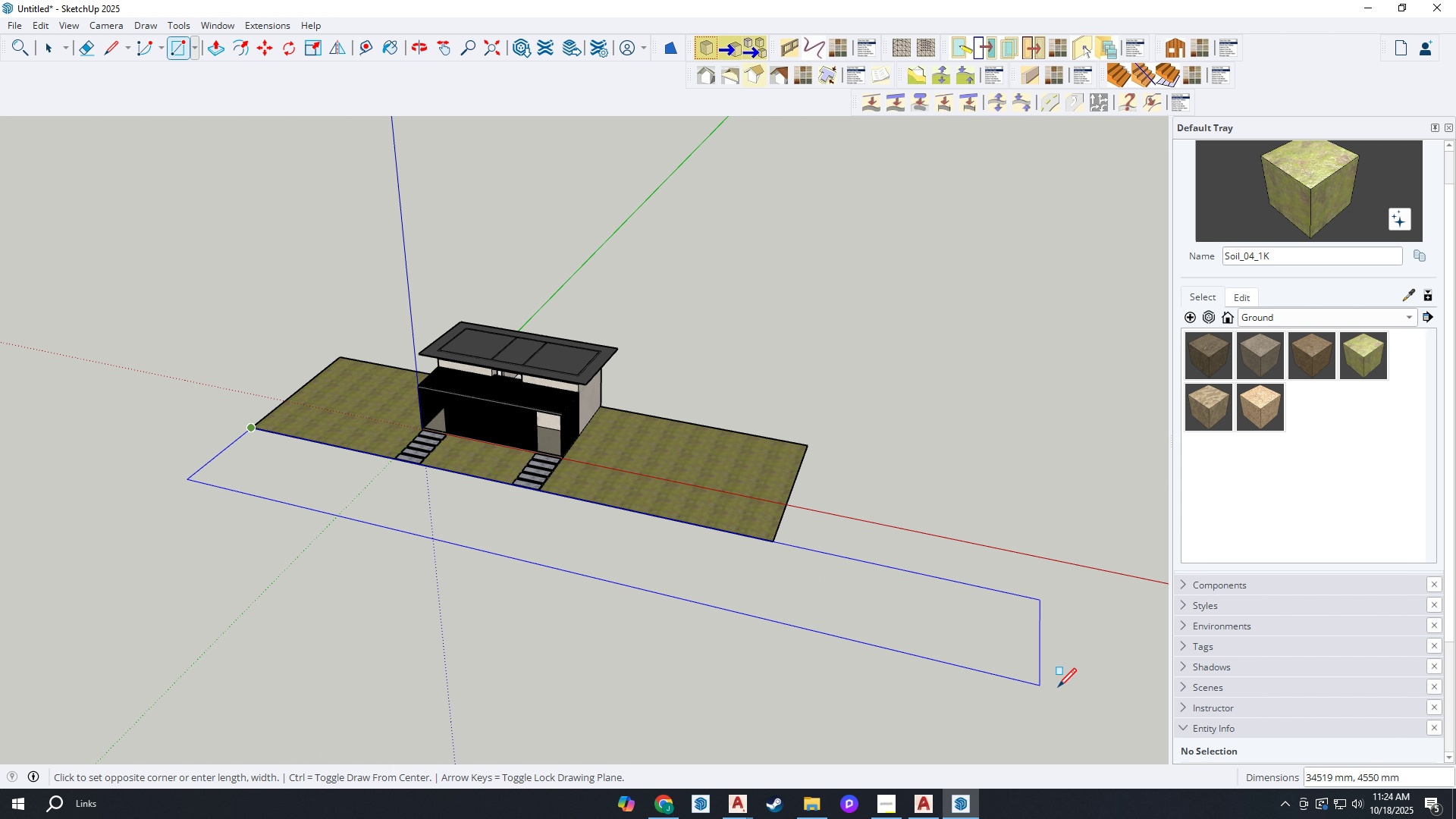 
wait(11.24)
 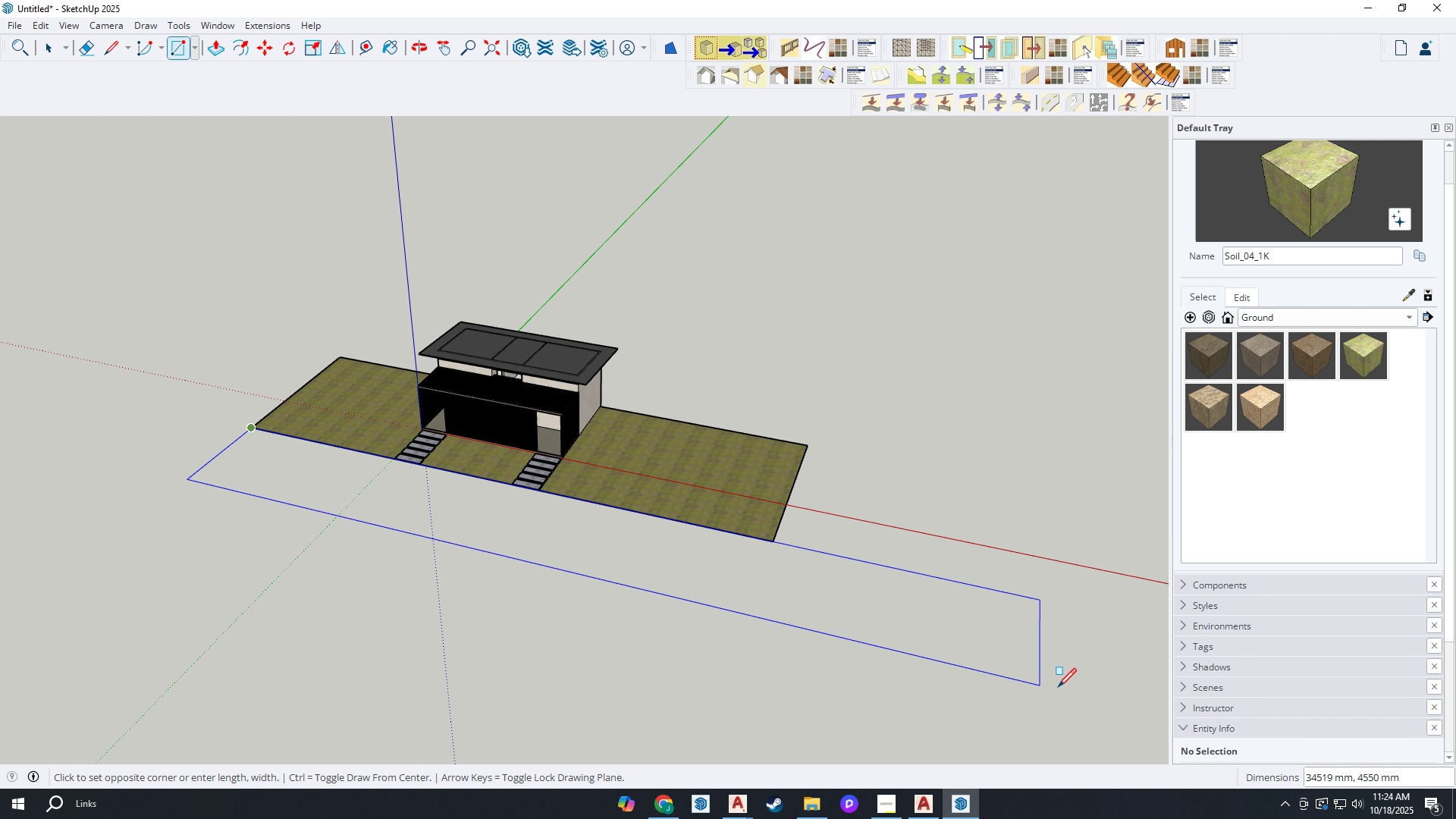 
type(24000, )
 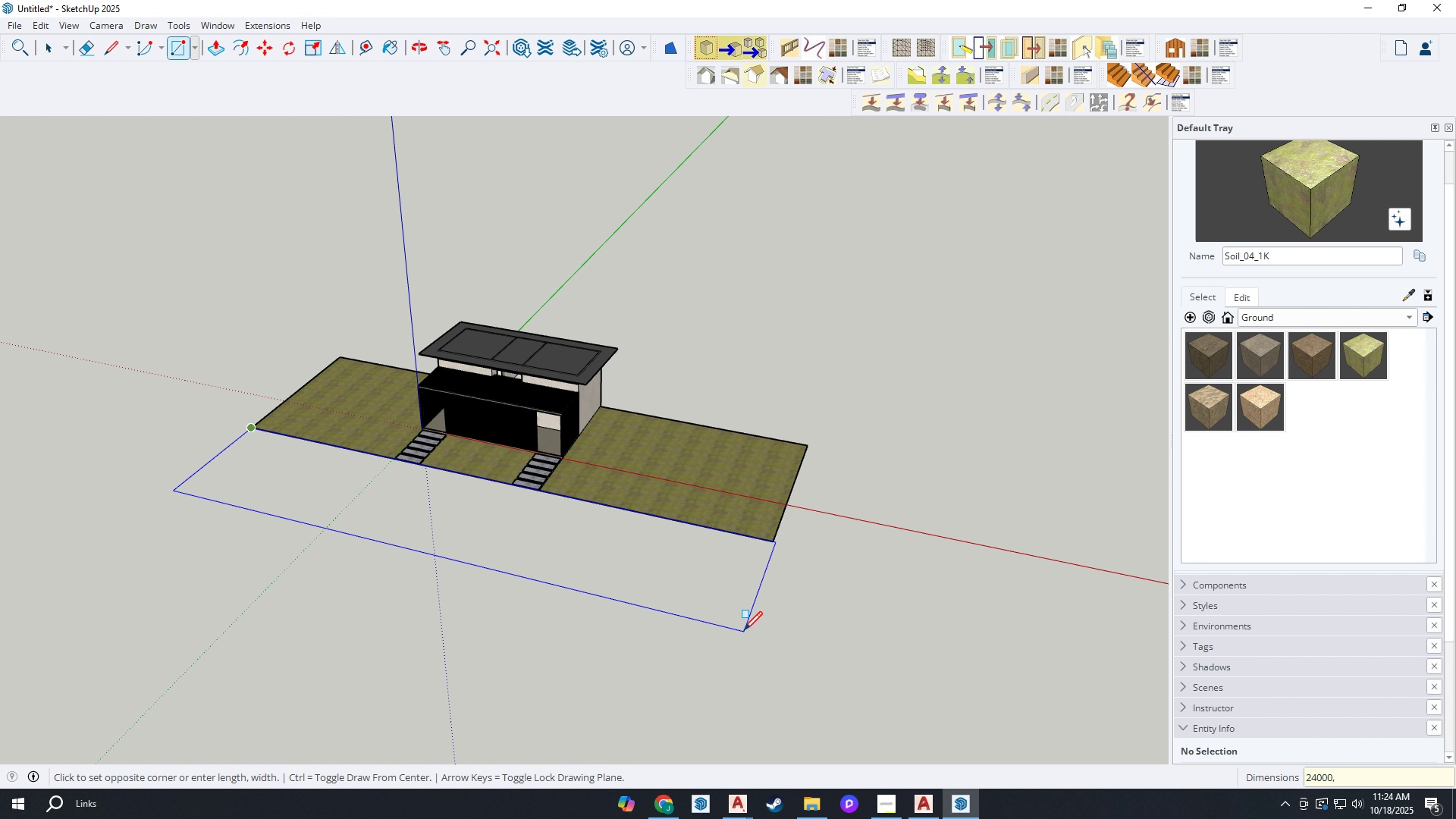 
wait(9.8)
 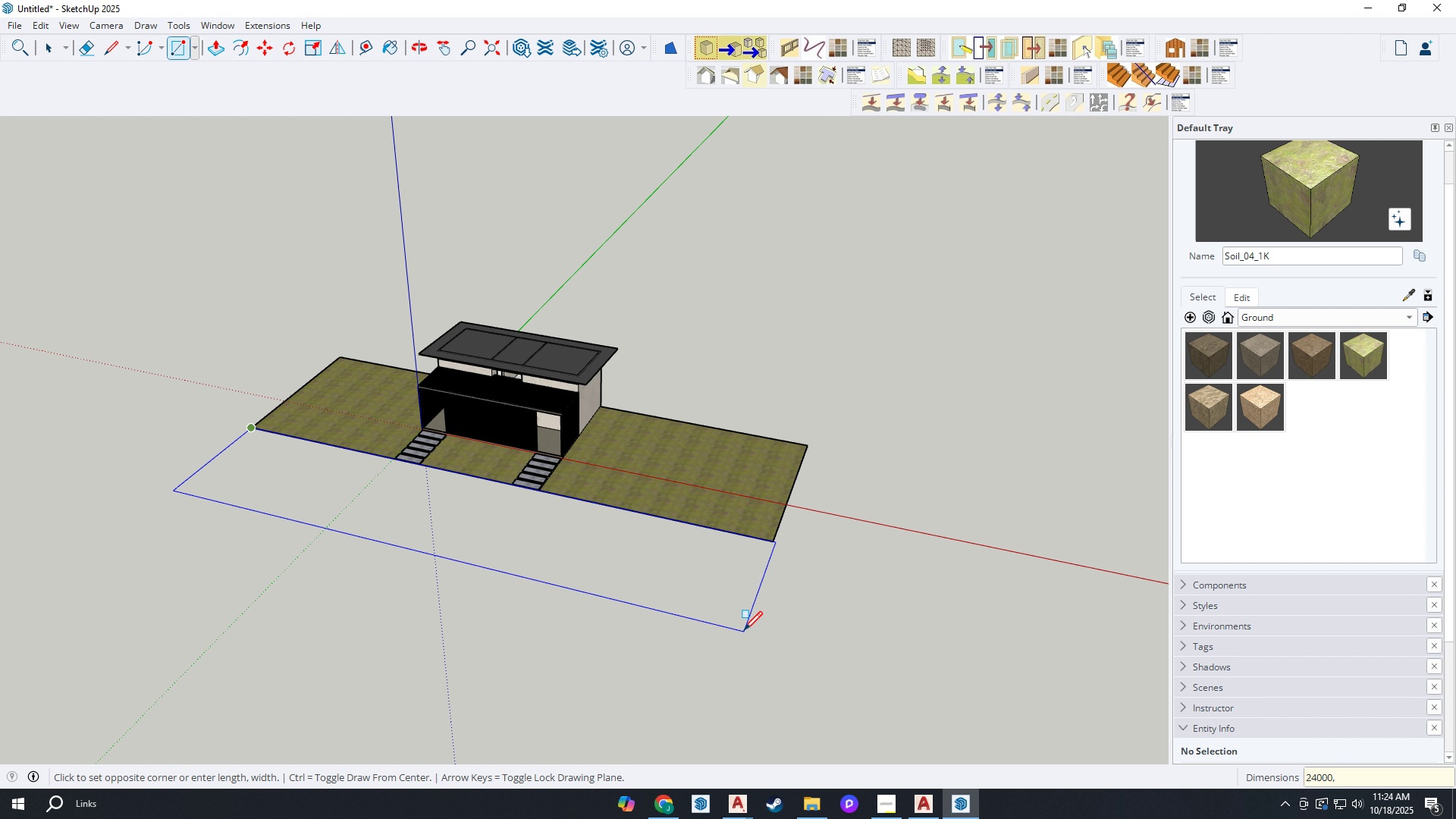 
type(8400)
 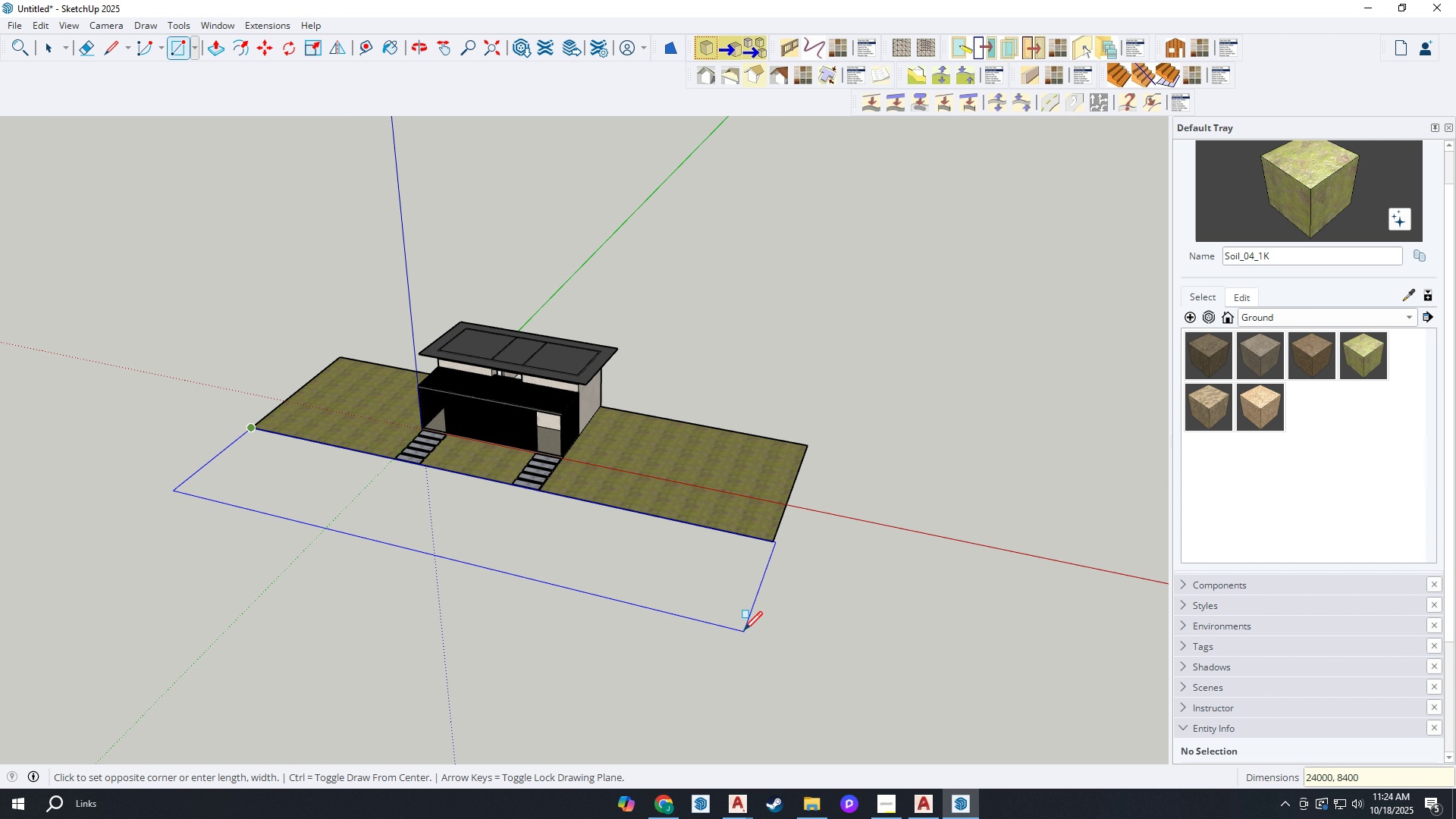 
key(Enter)
 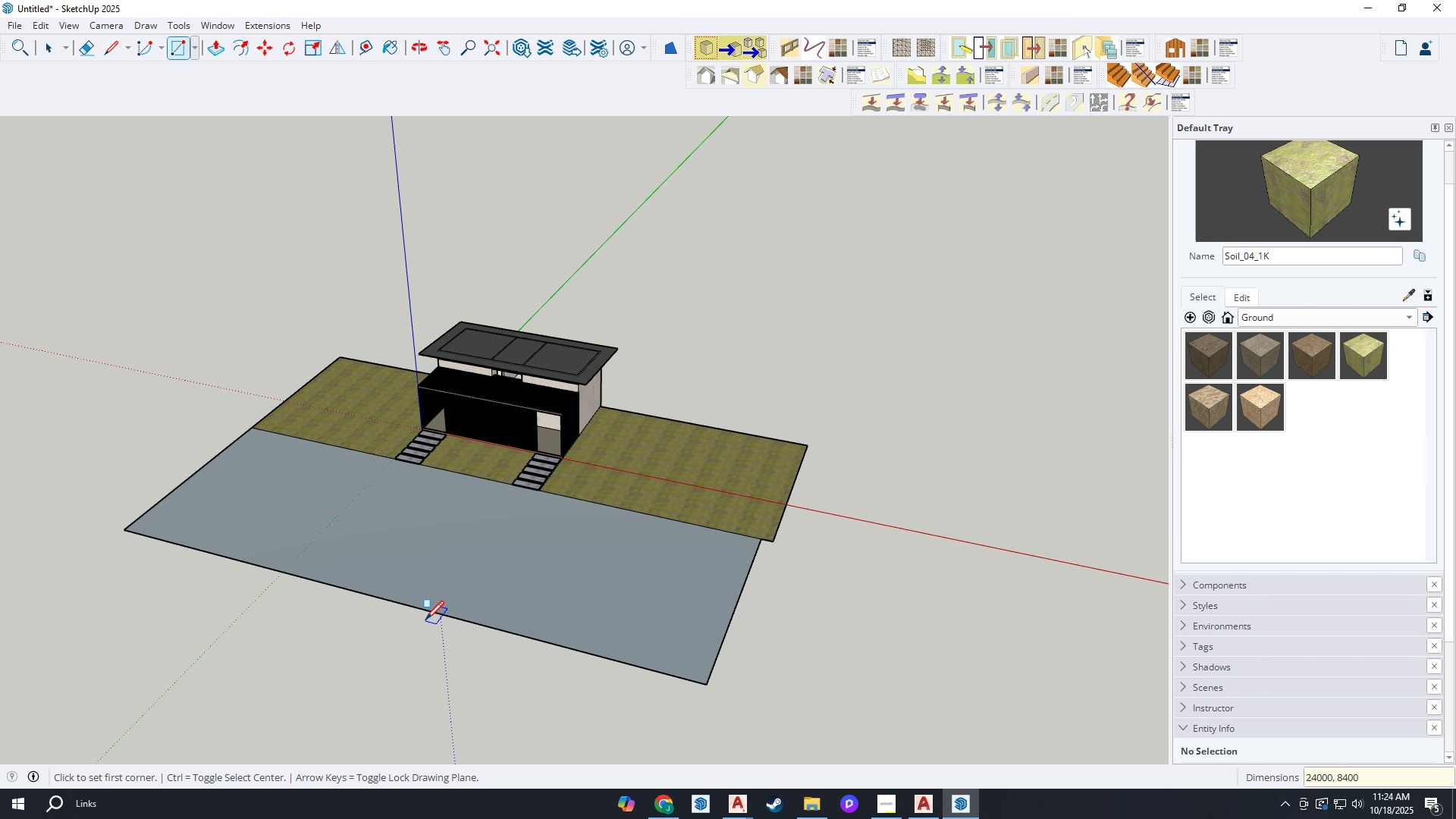 
scroll: coordinate [360, 591], scroll_direction: up, amount: 4.0
 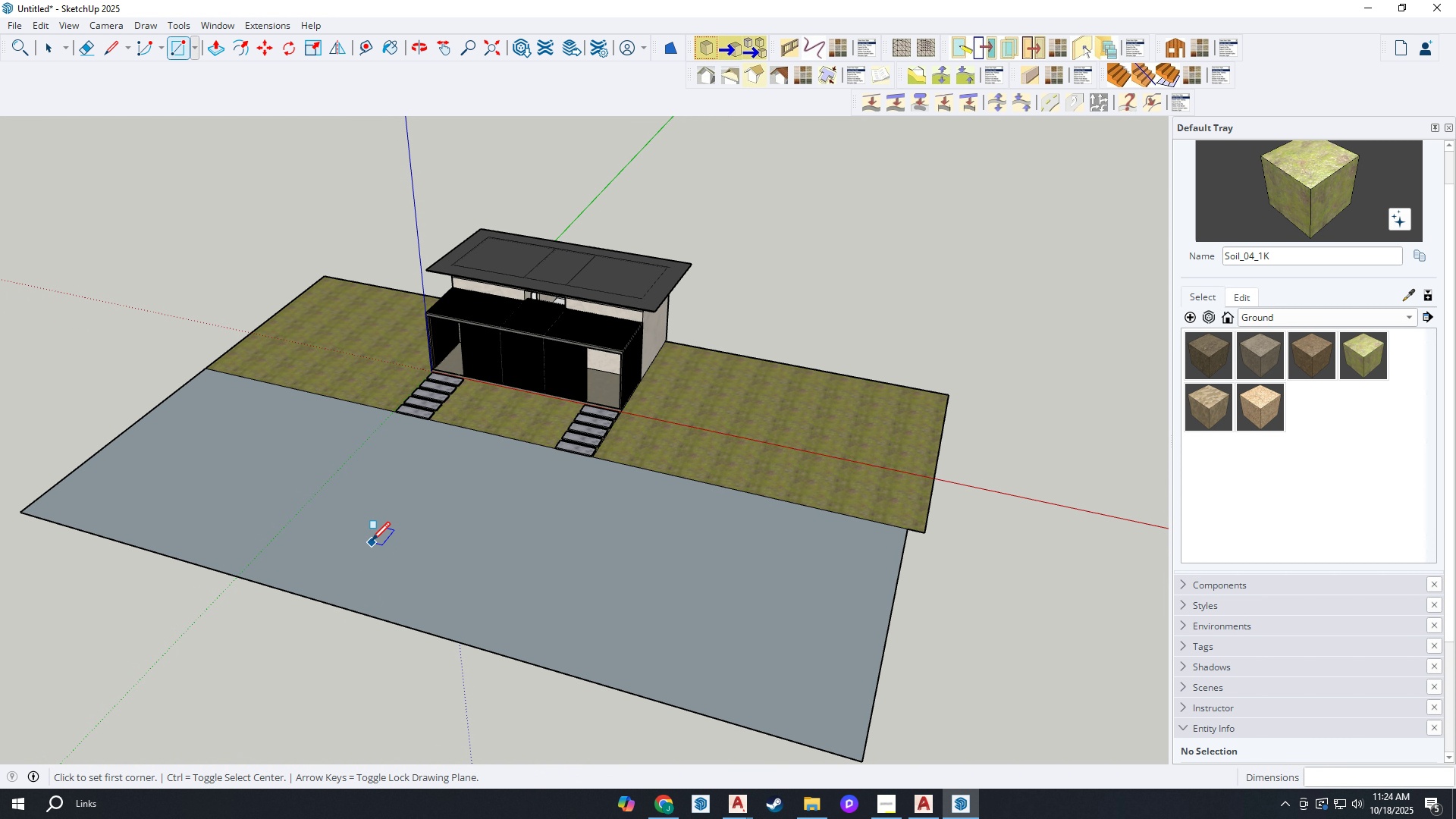 
key(Space)
 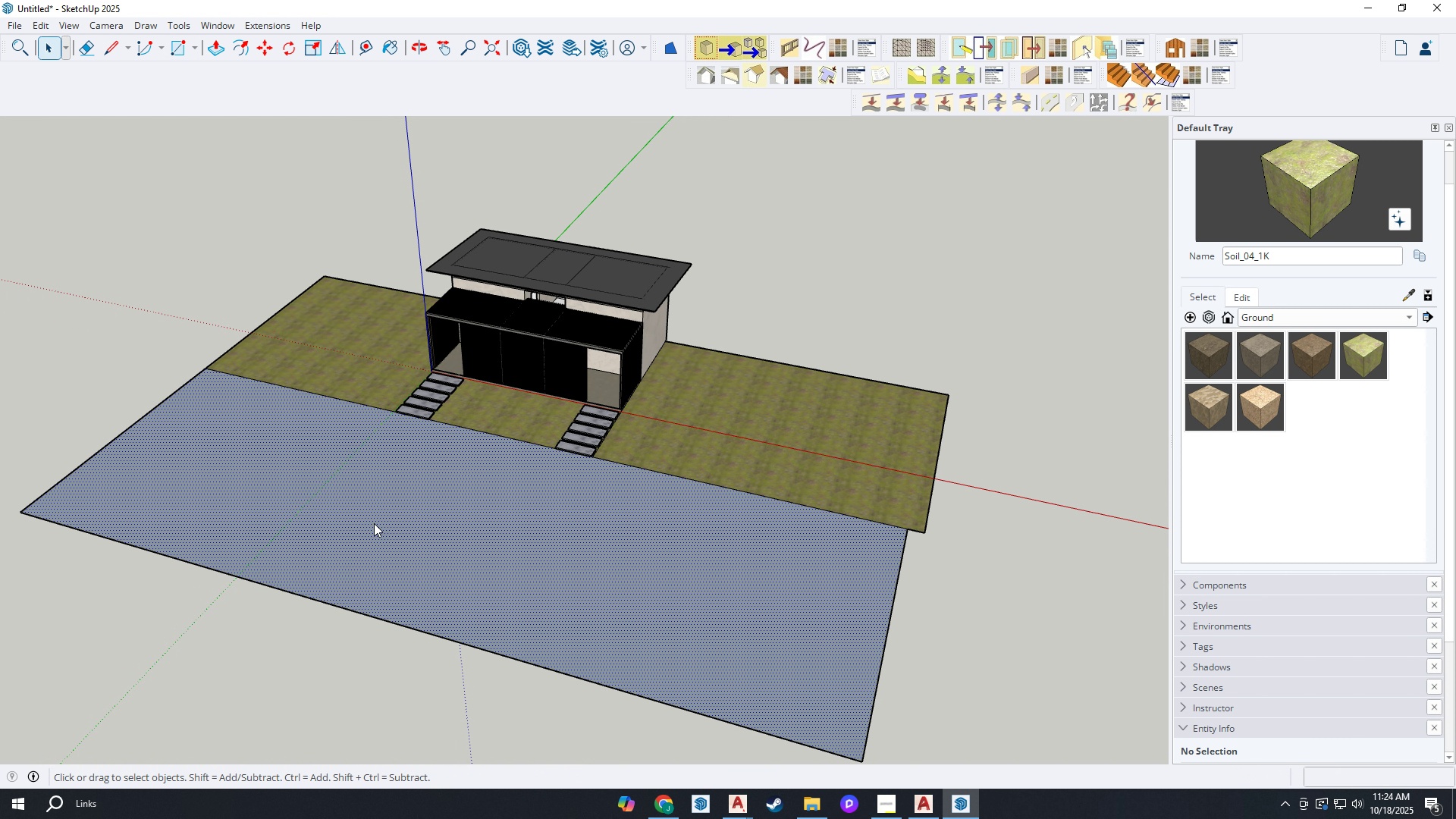 
left_click([374, 523])
 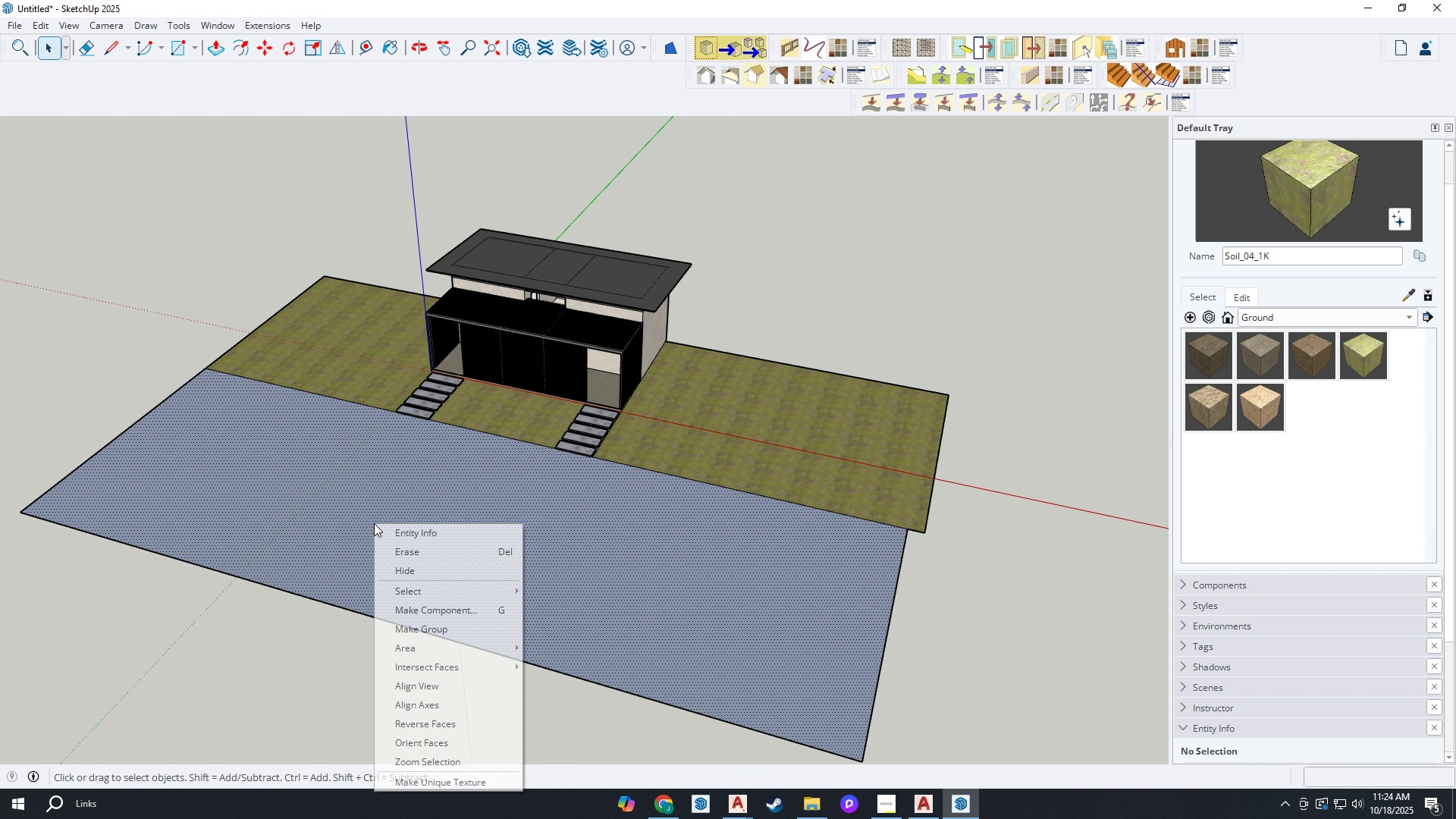 
right_click([374, 523])
 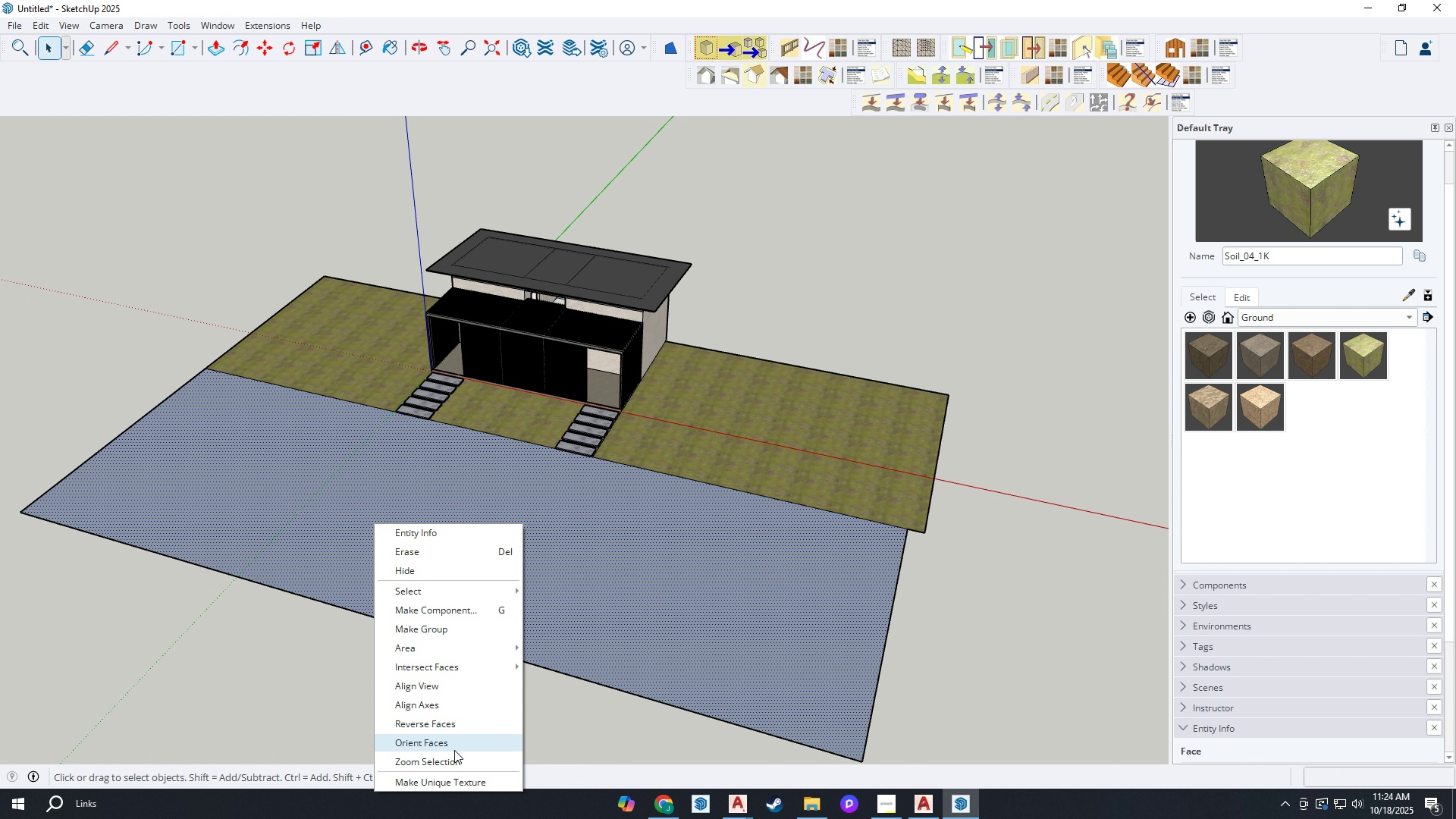 
mouse_move([469, 644])
 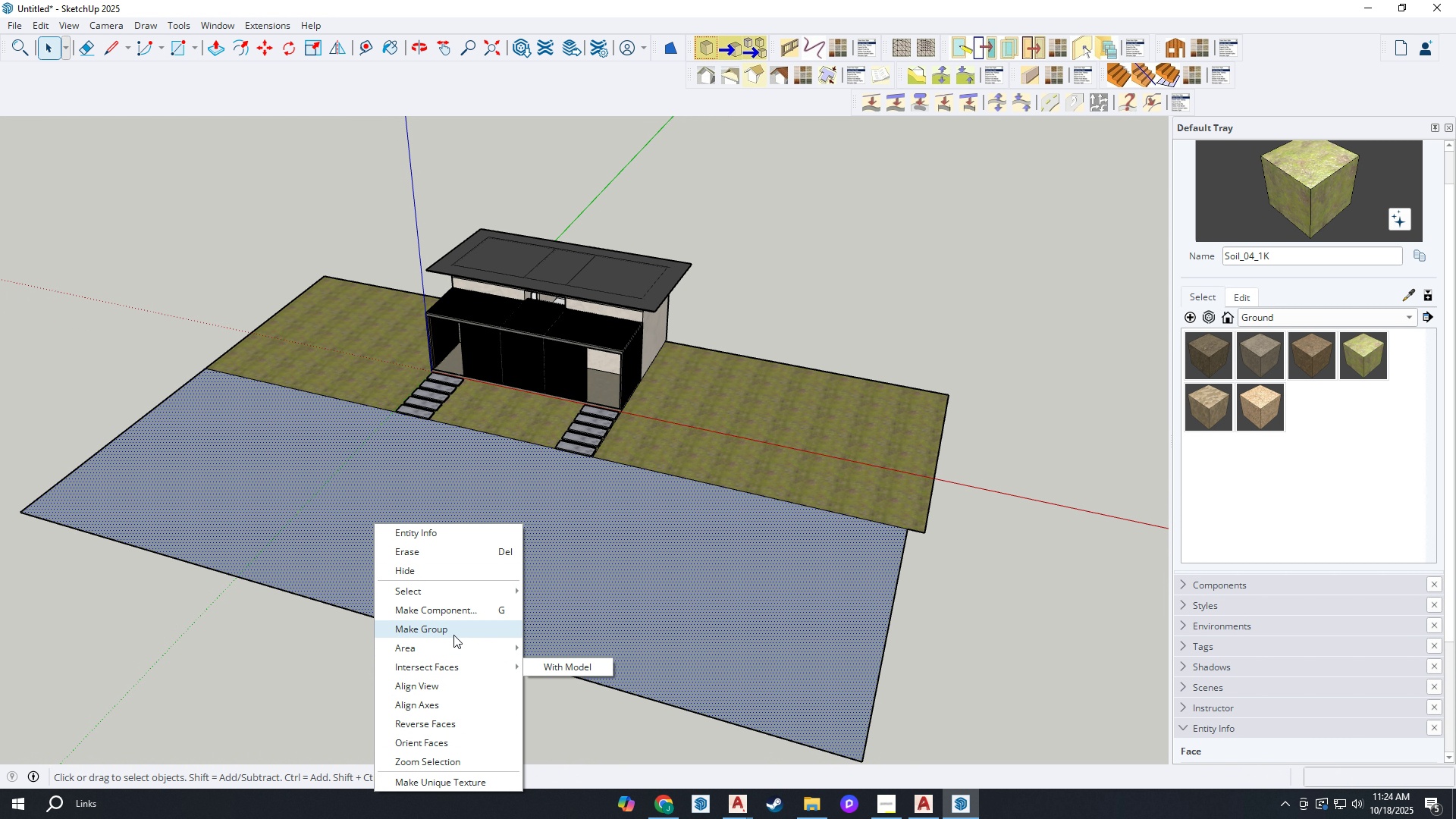 
left_click([454, 728])
 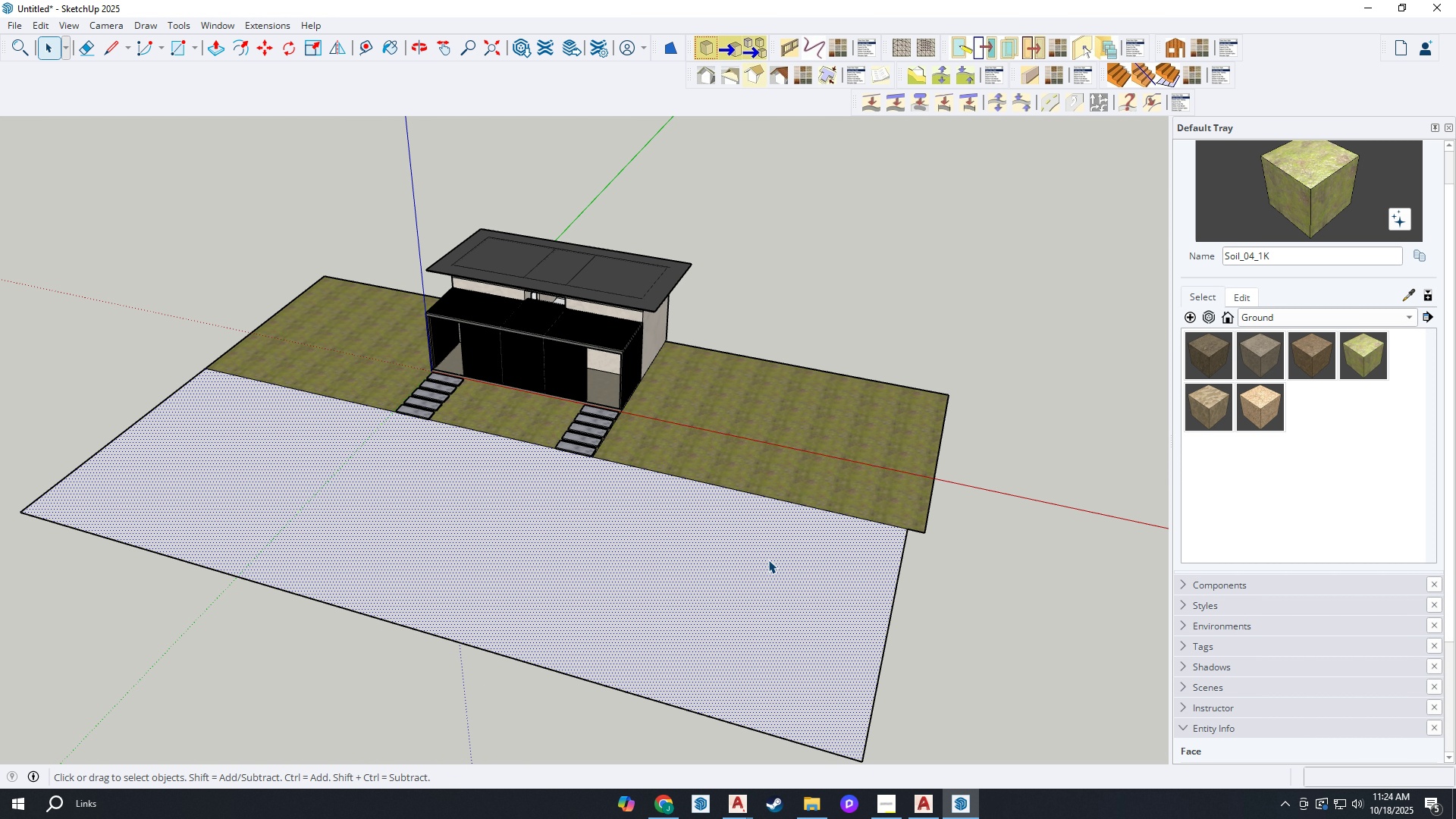 
scroll: coordinate [897, 479], scroll_direction: up, amount: 13.0
 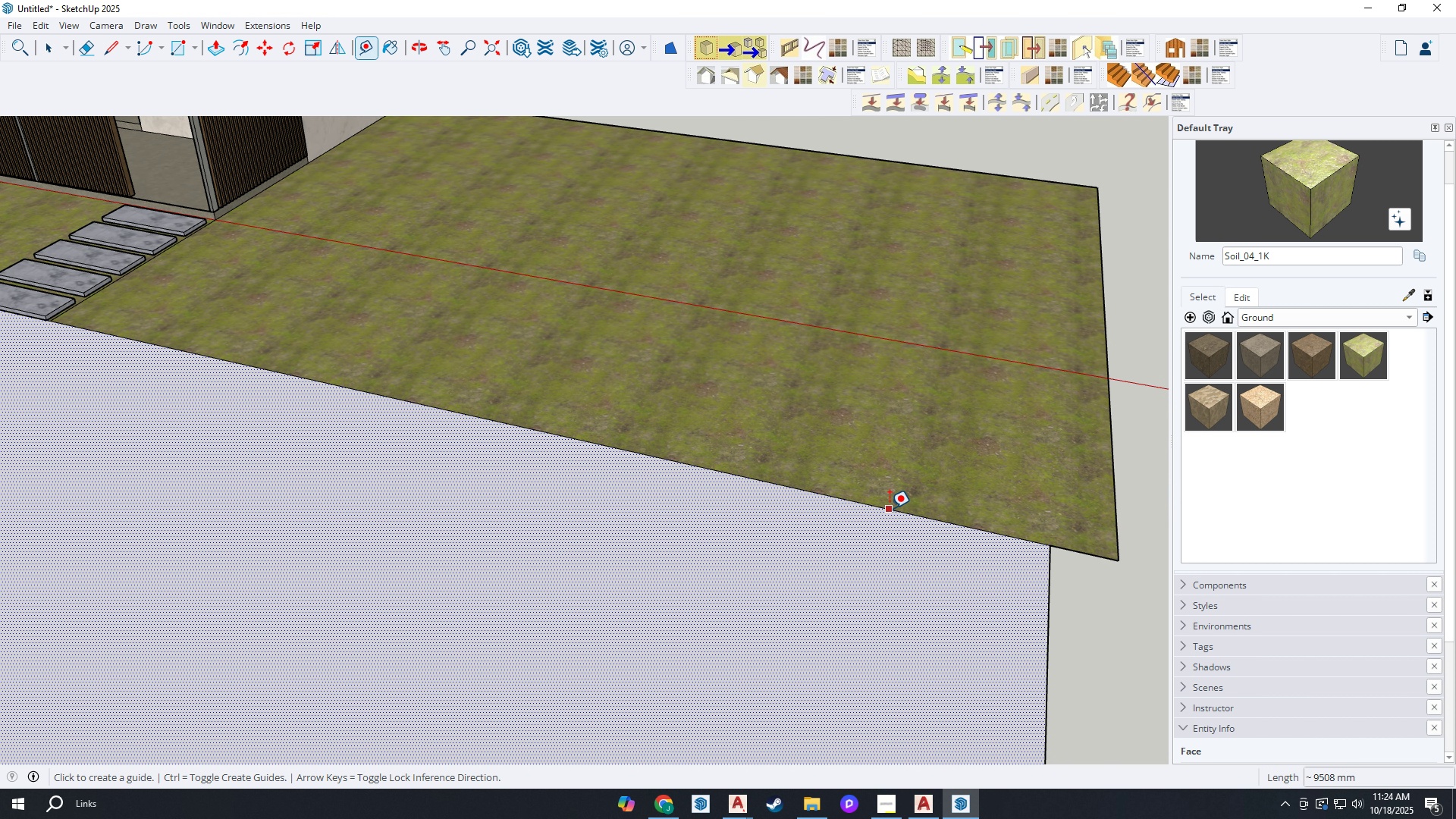 
key(T)
 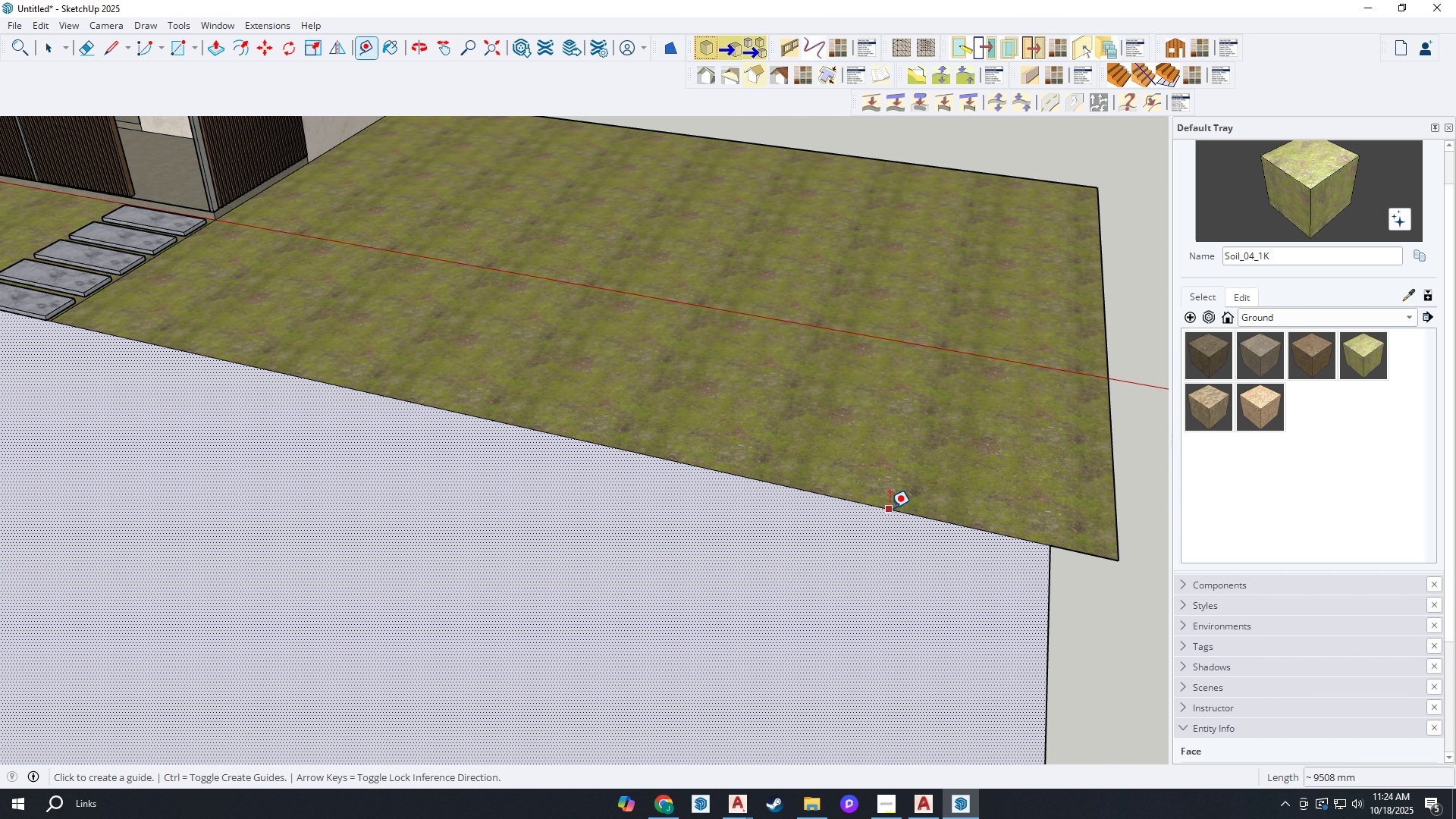 
left_click([890, 508])
 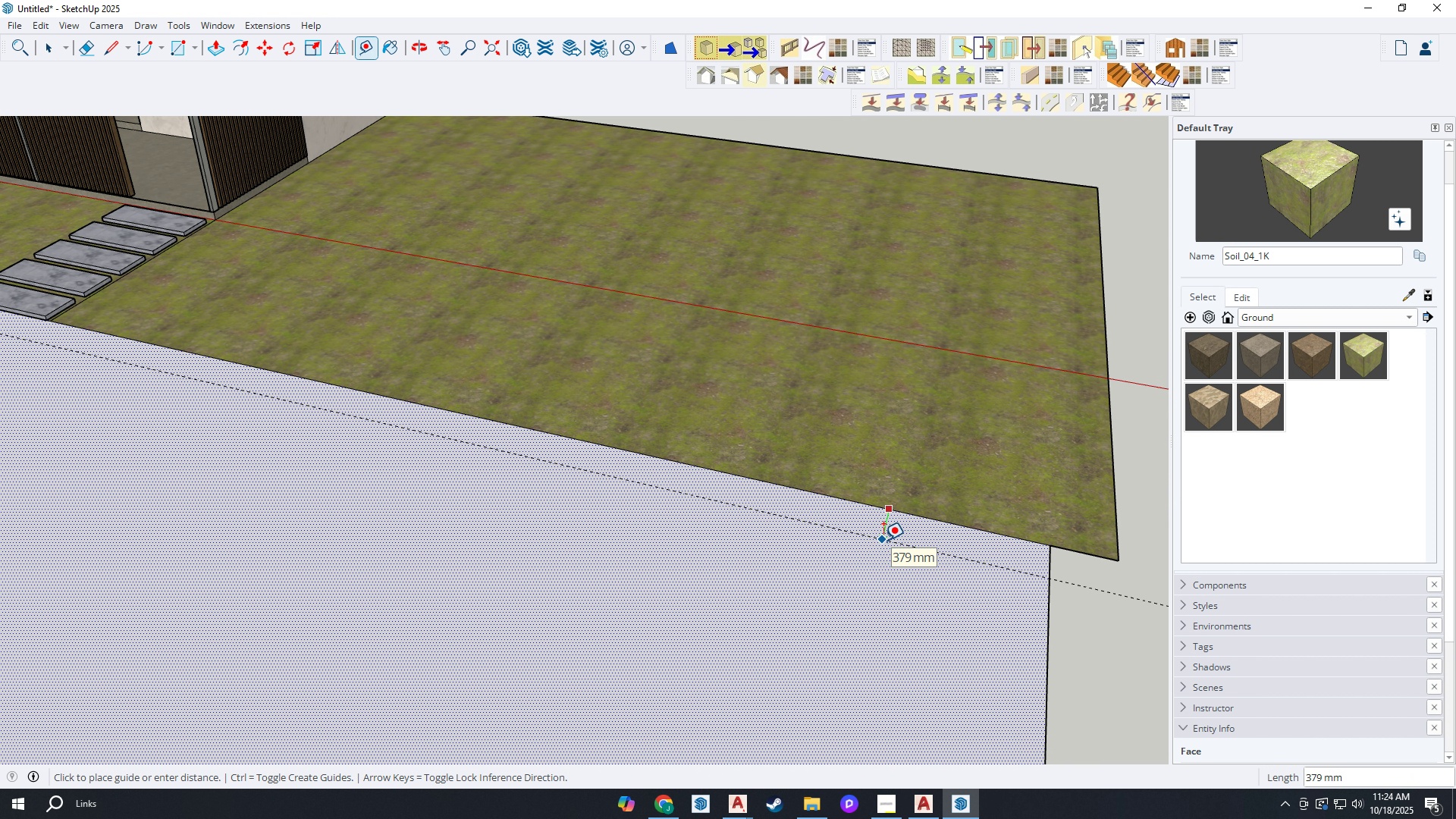 
type(1200)
 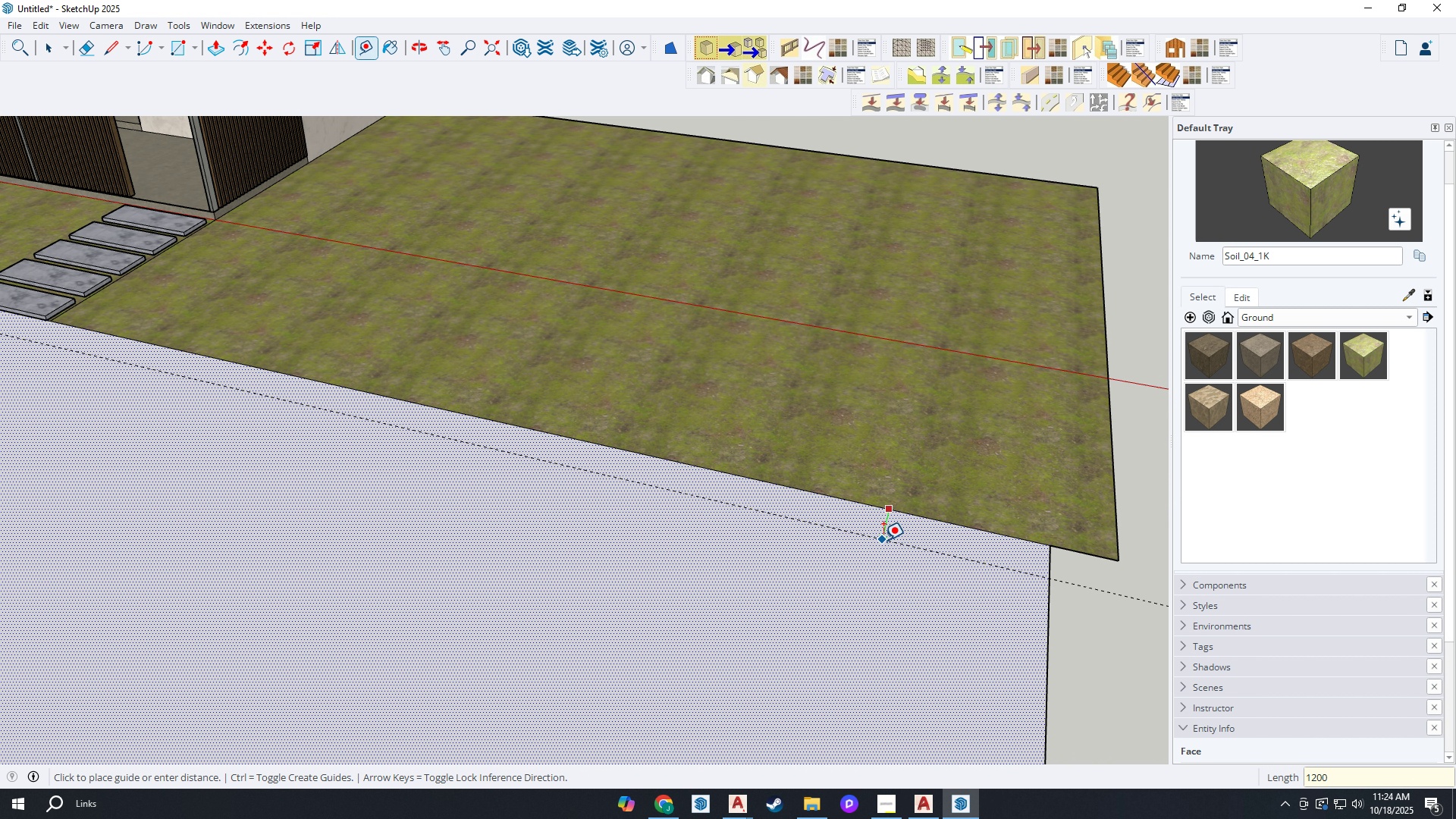 
key(Enter)
 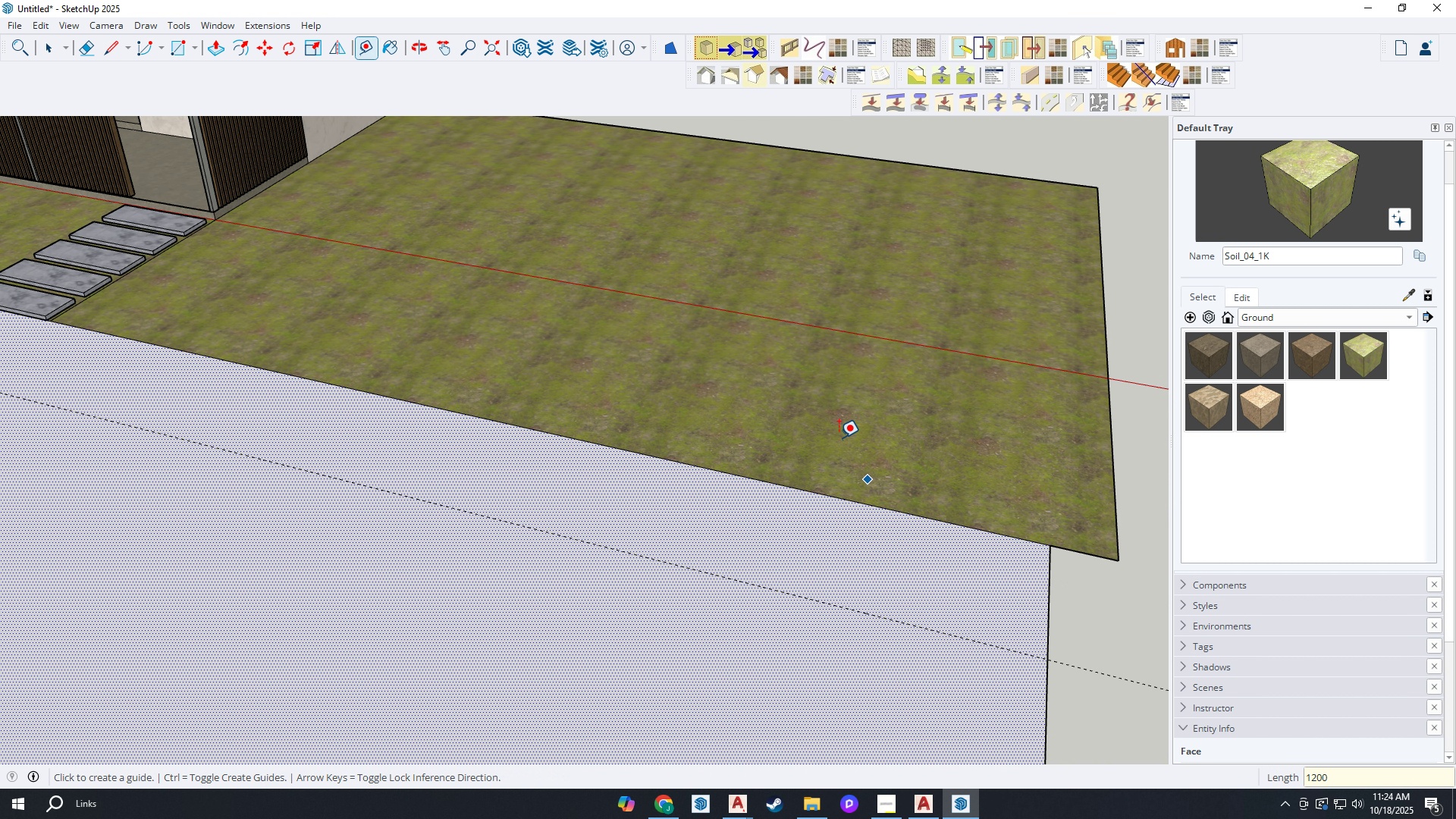 
scroll: coordinate [781, 468], scroll_direction: down, amount: 13.0
 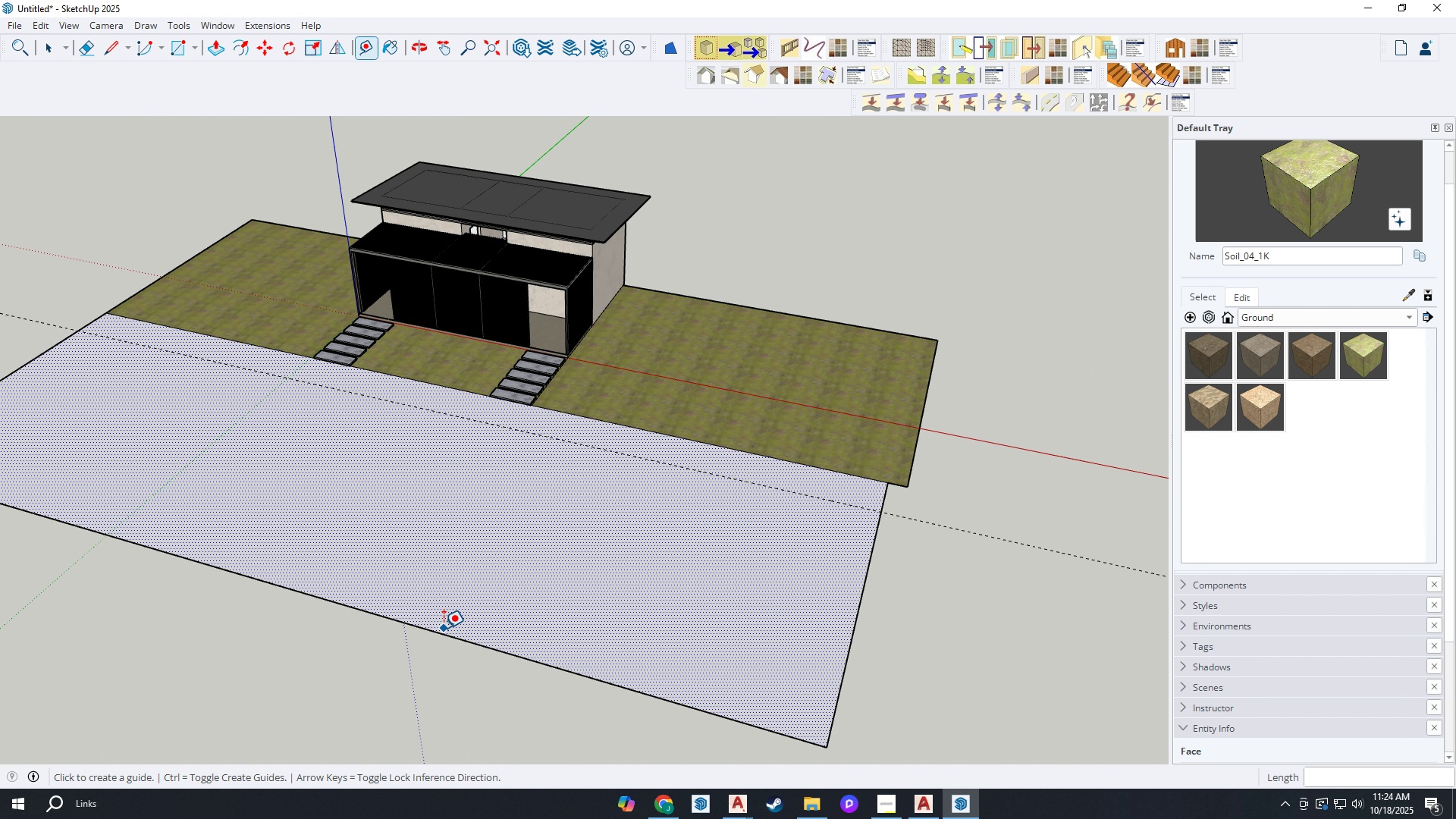 
left_click([444, 628])
 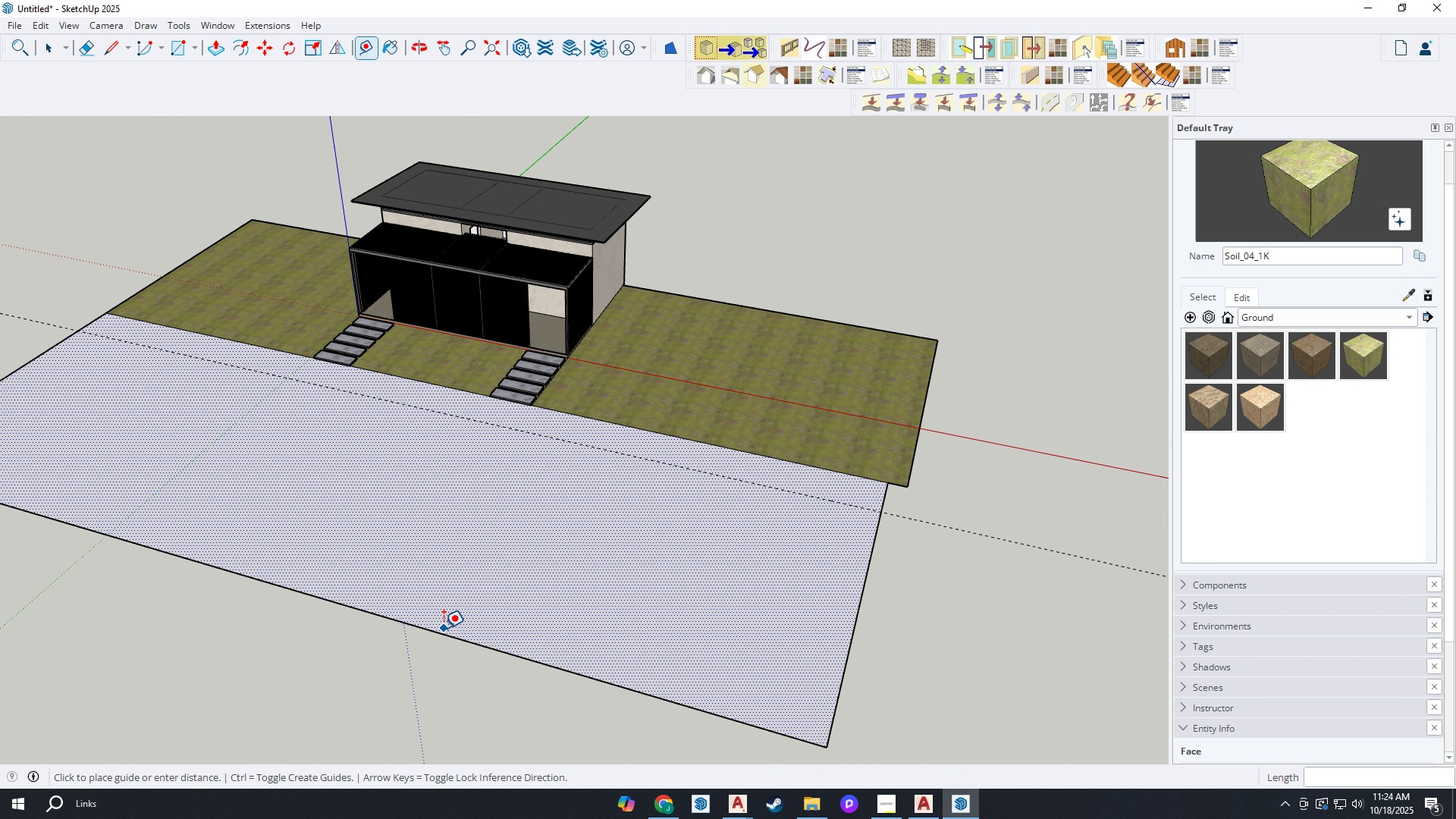 
key(Escape)
 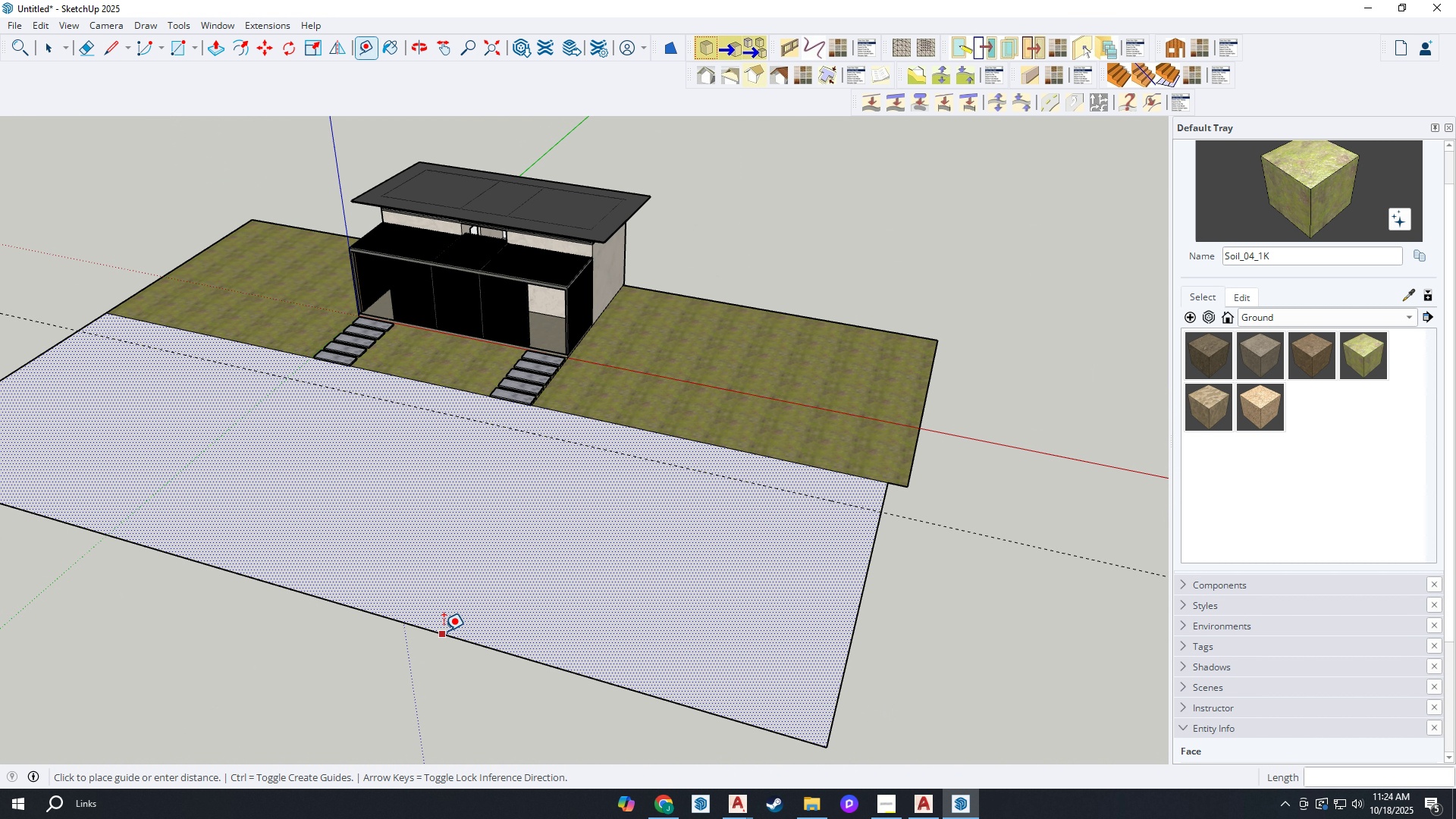 
left_click([444, 631])
 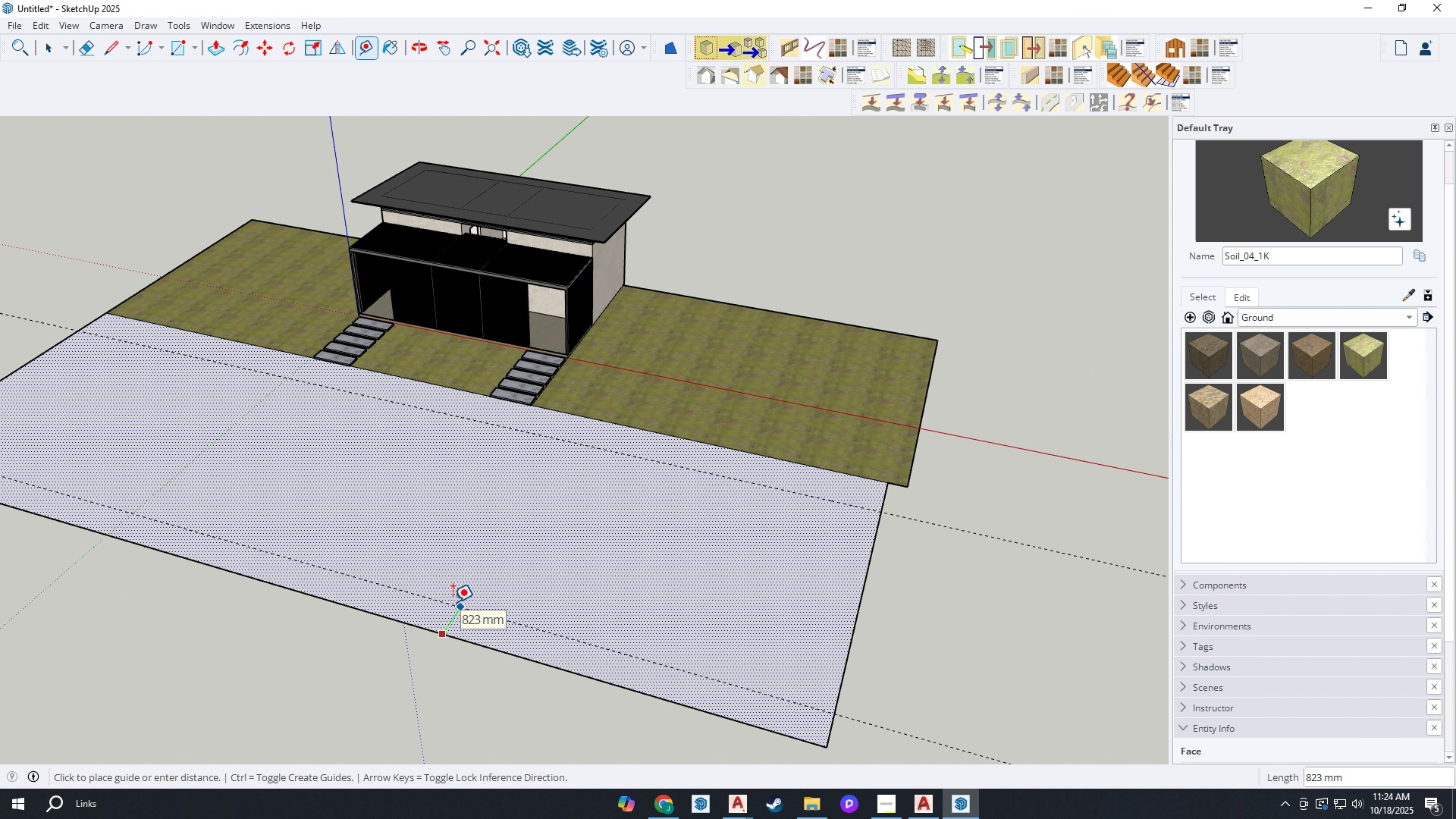 
type(1200)
 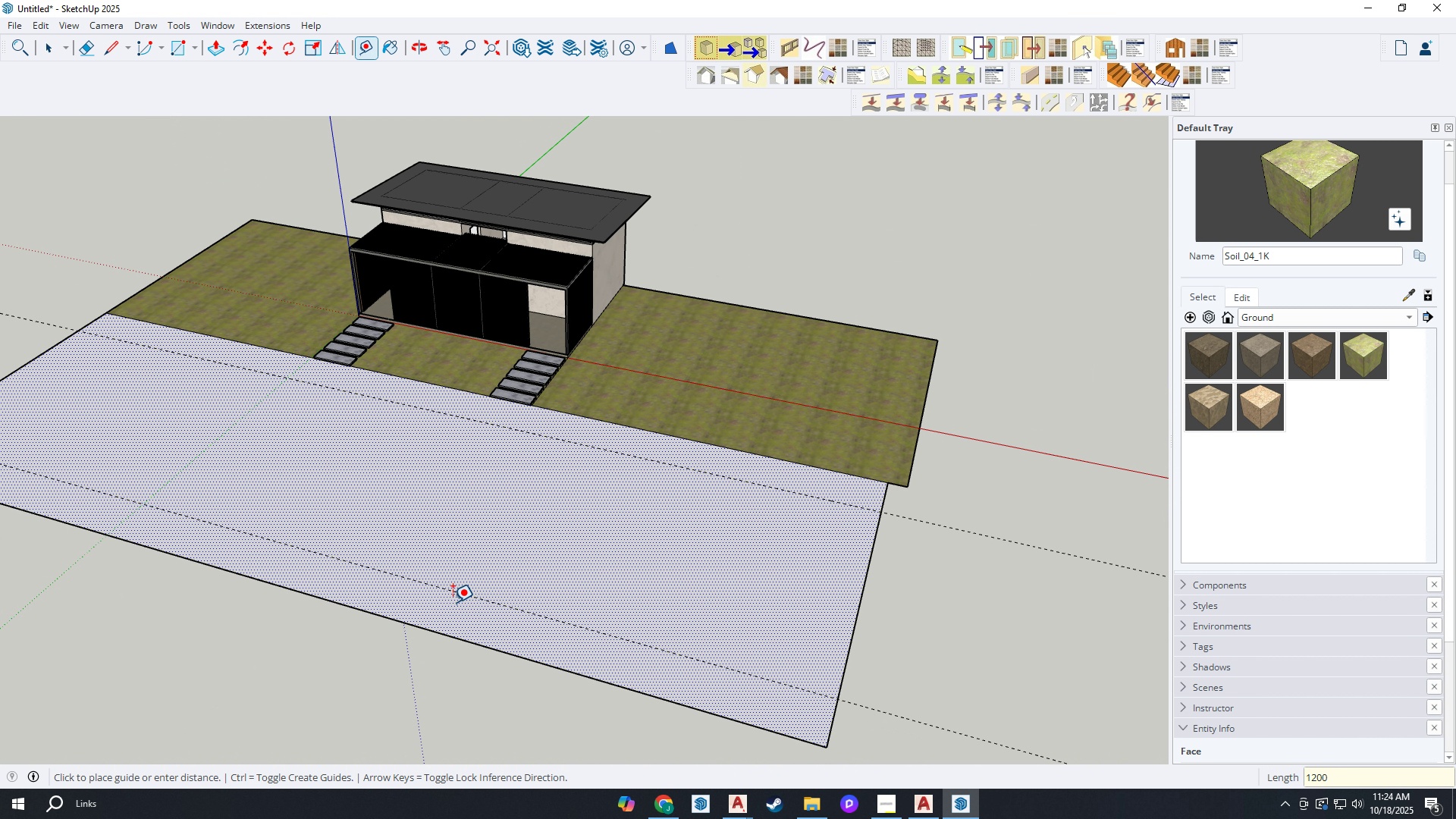 
key(Enter)
 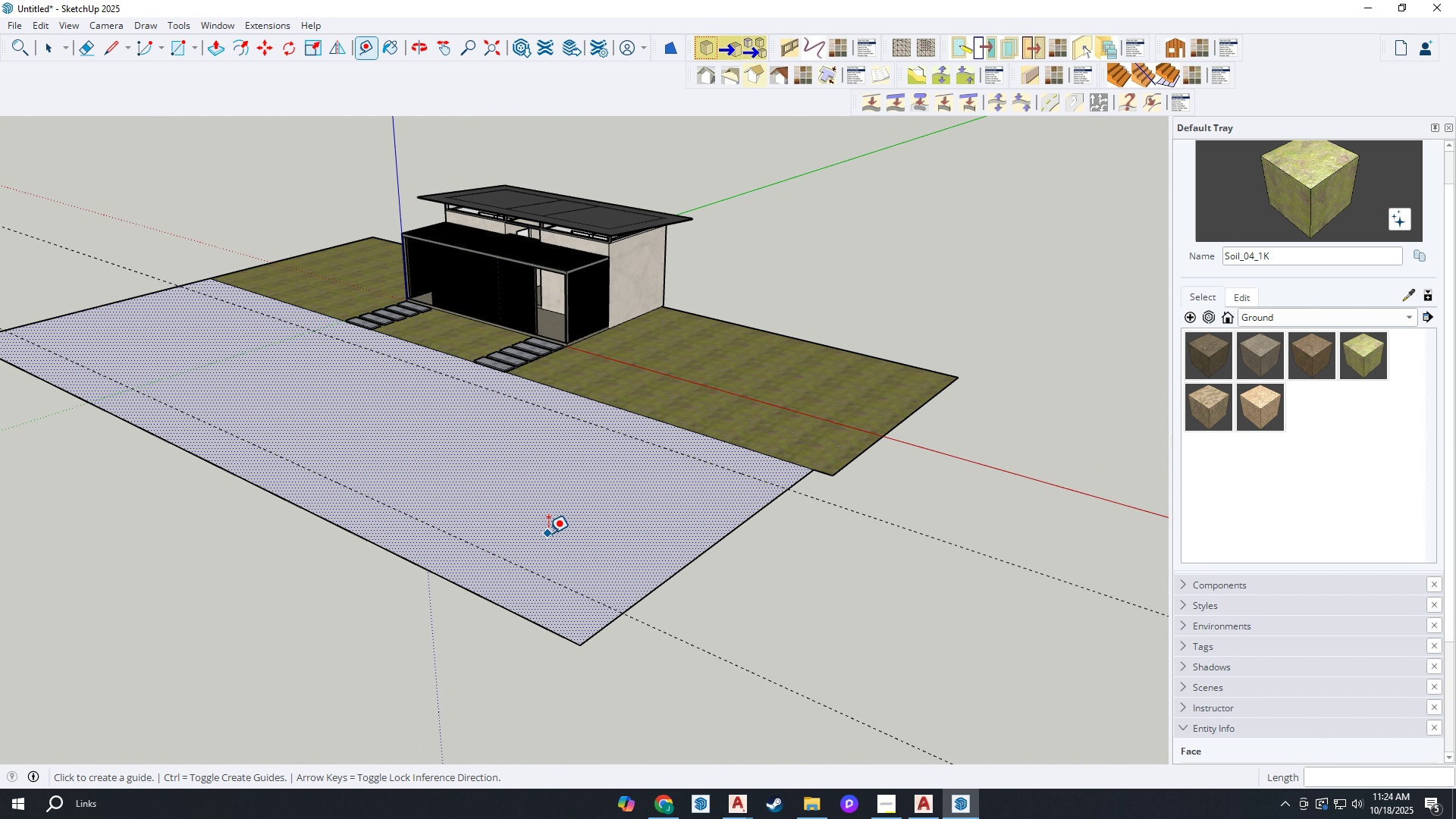 
scroll: coordinate [588, 526], scroll_direction: up, amount: 3.0
 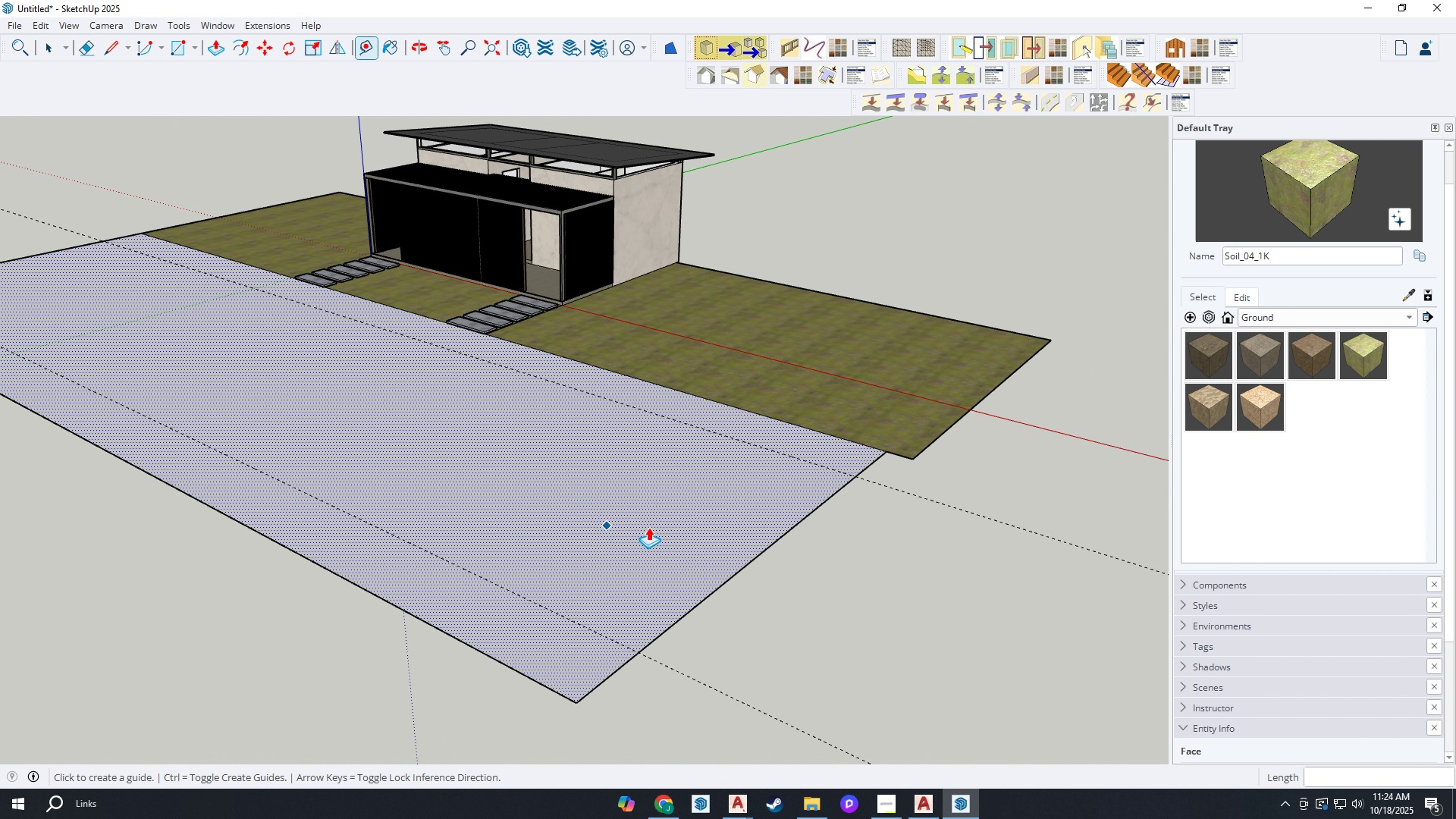 
key(P)
 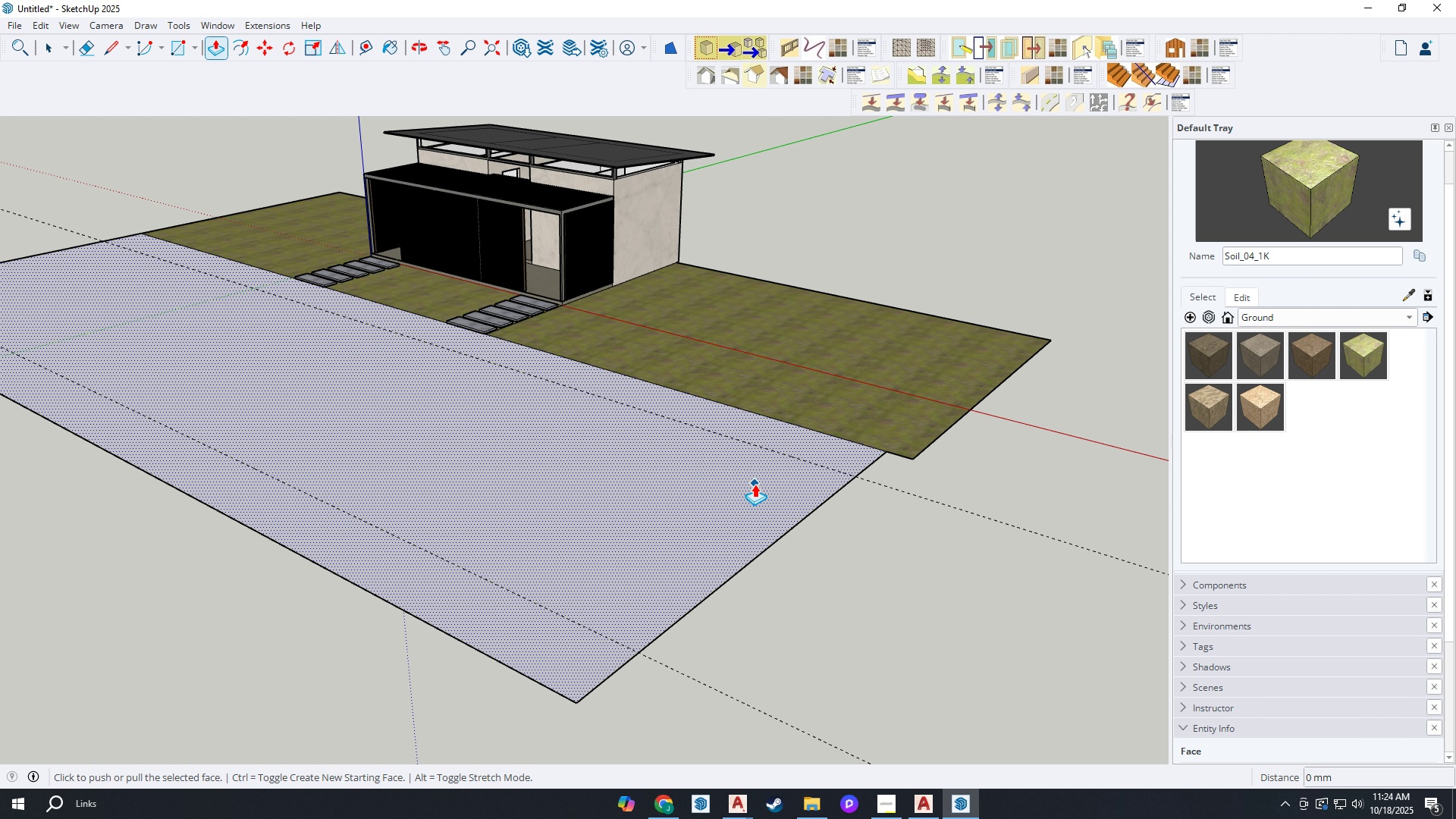 
scroll: coordinate [755, 484], scroll_direction: up, amount: 1.0
 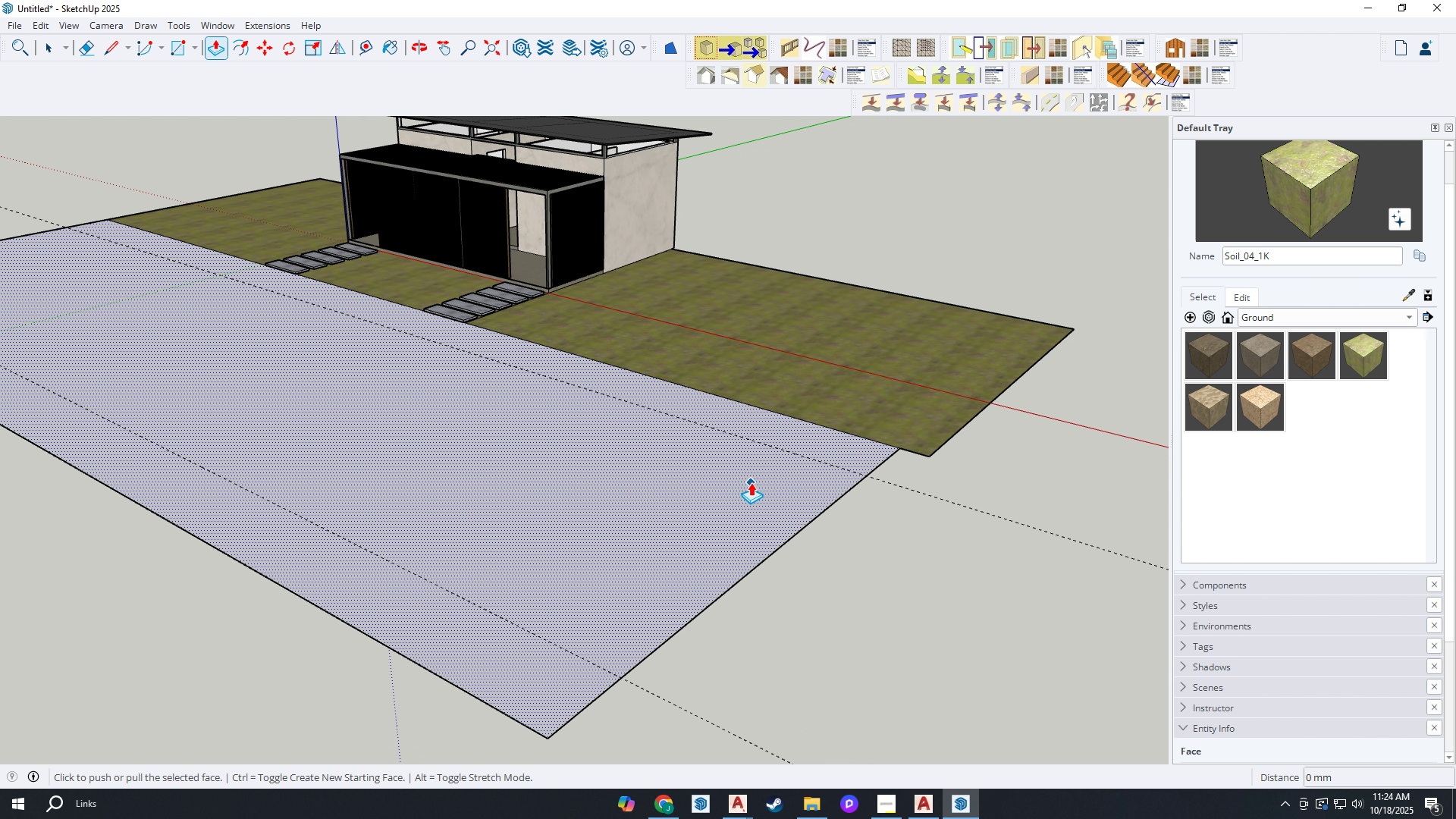 
key(Escape)
 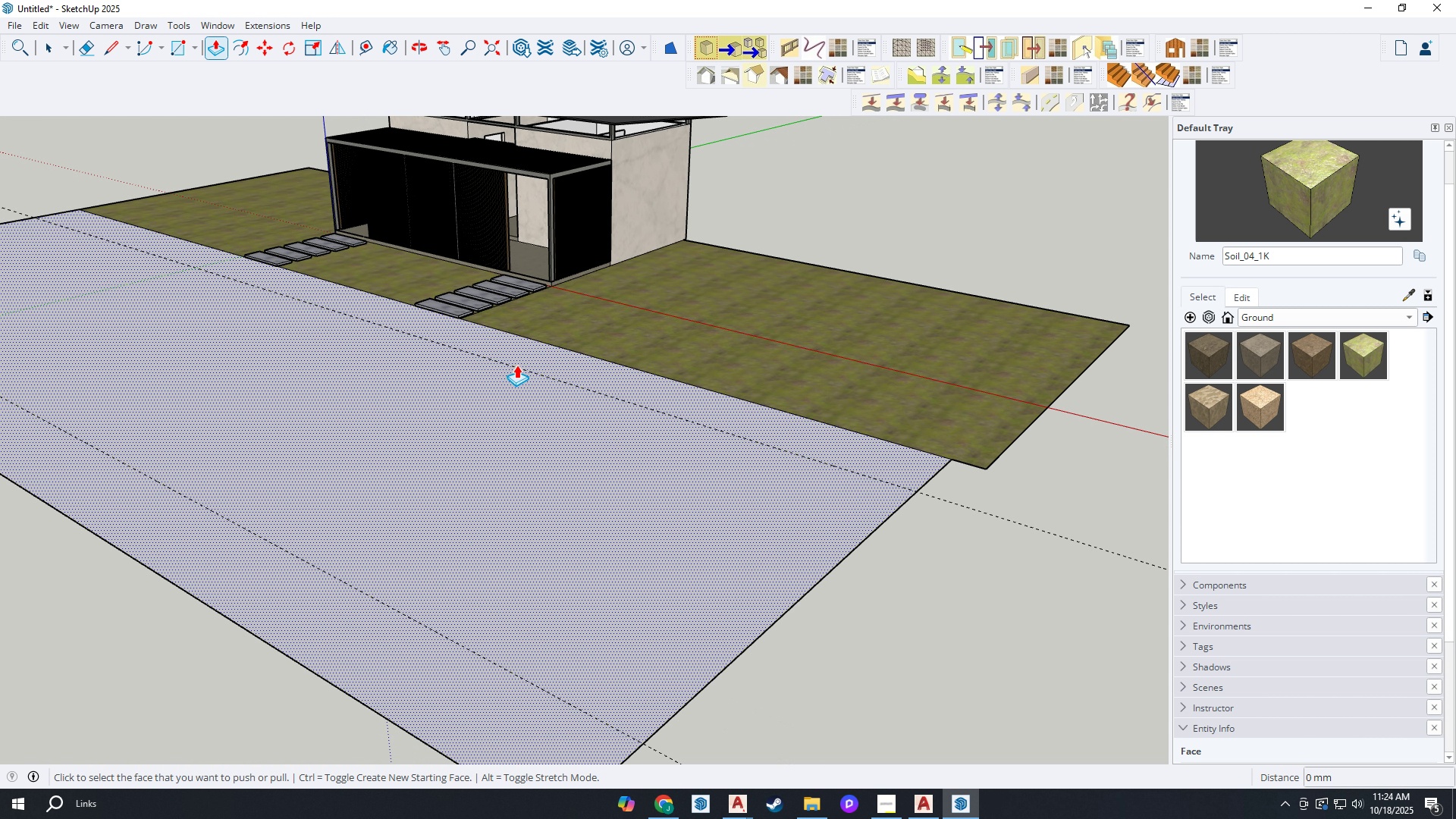 
scroll: coordinate [435, 318], scroll_direction: up, amount: 4.0
 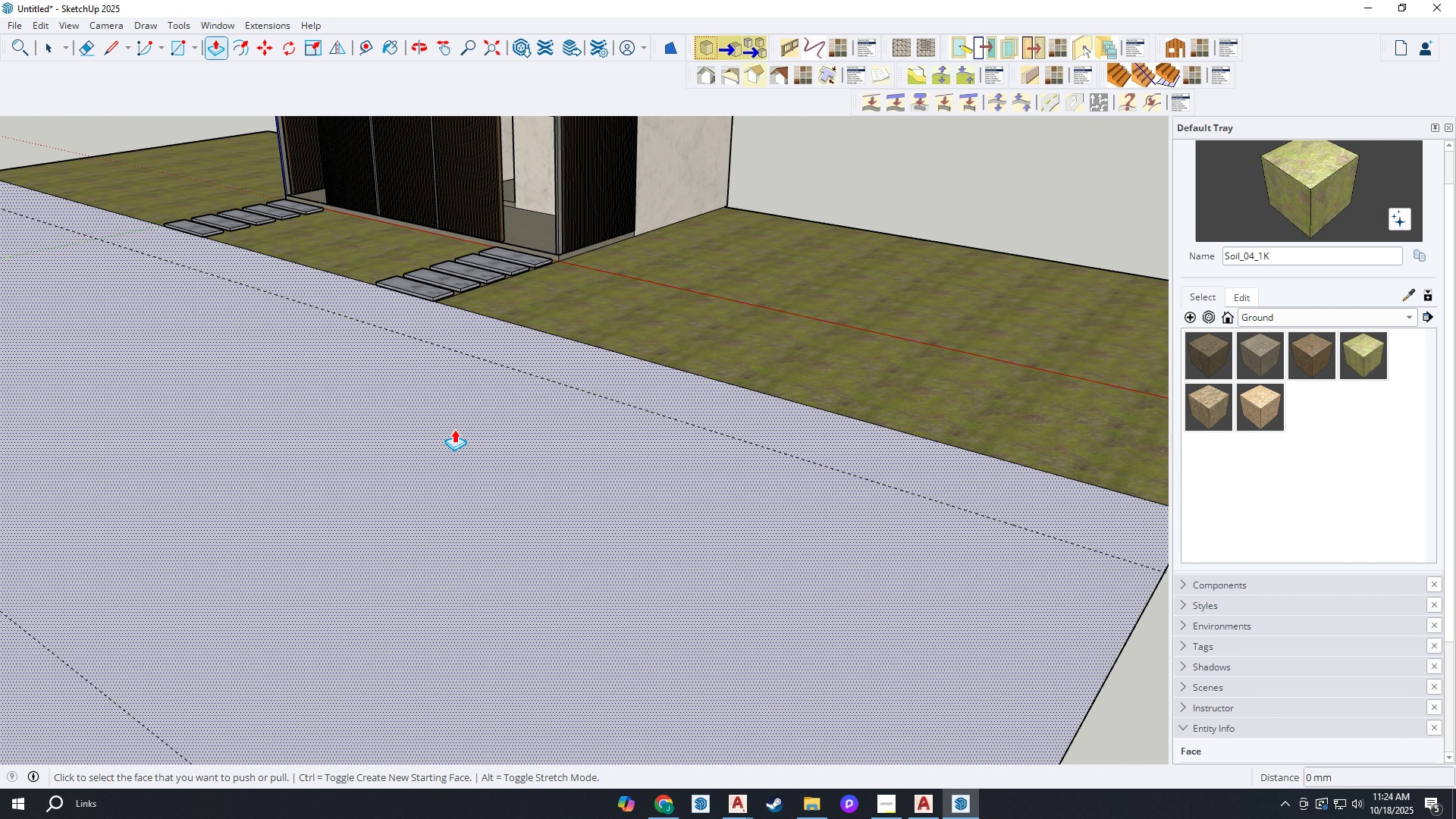 
left_click([454, 429])
 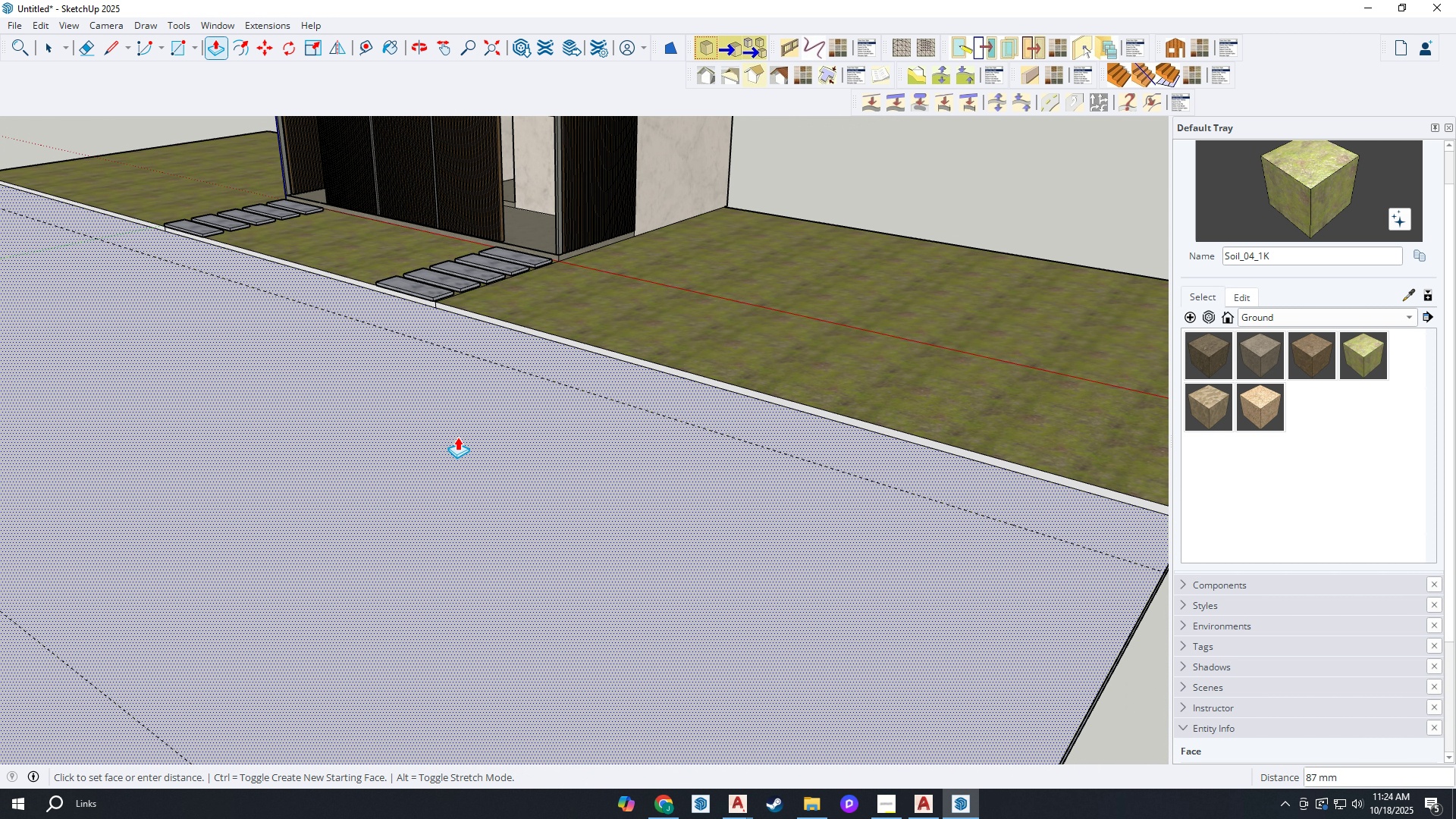 
key(Escape)
 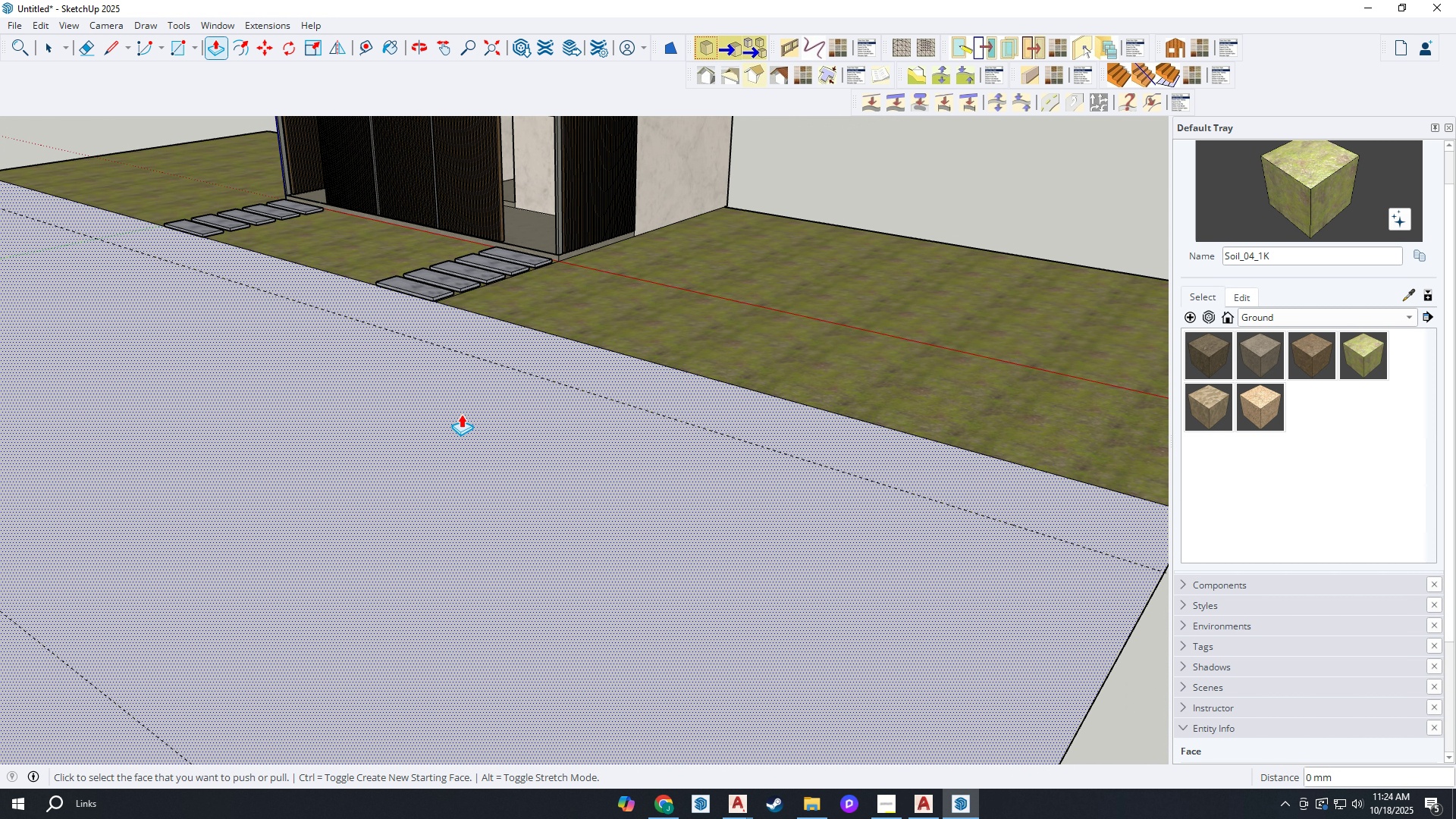 
scroll: coordinate [633, 459], scroll_direction: down, amount: 5.0
 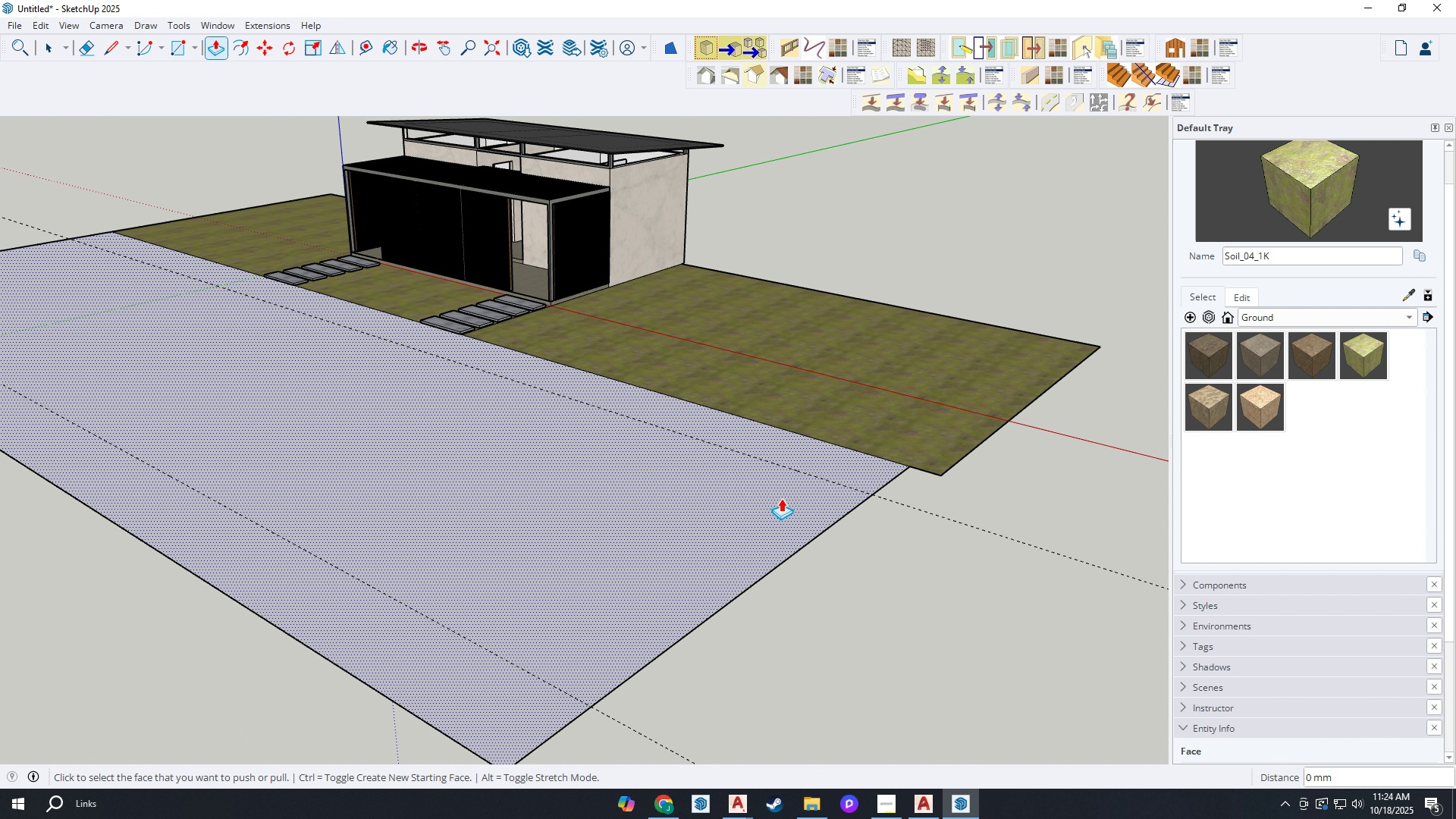 
key(L)
 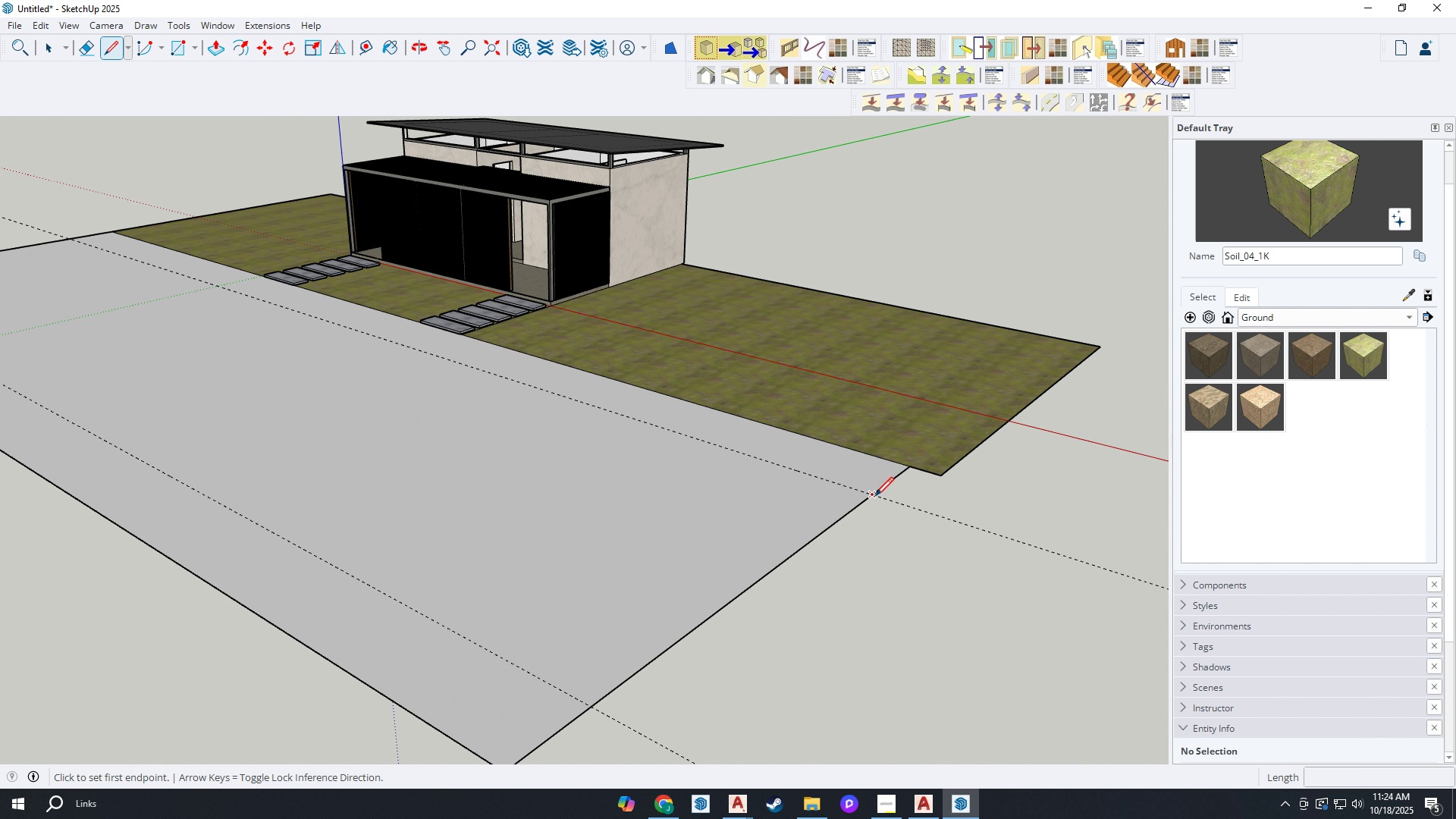 
left_click([875, 497])
 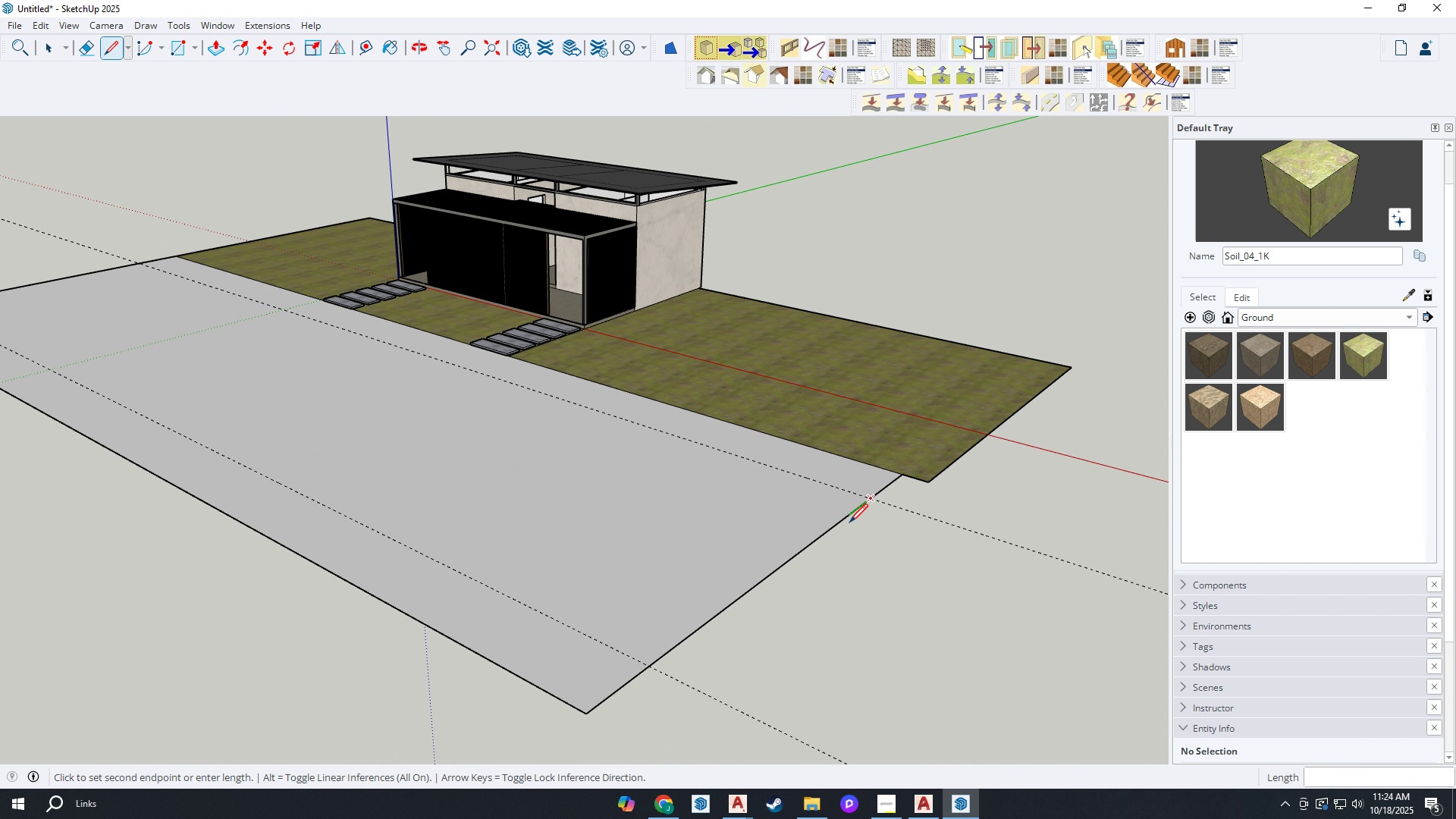 
scroll: coordinate [160, 266], scroll_direction: down, amount: 2.0
 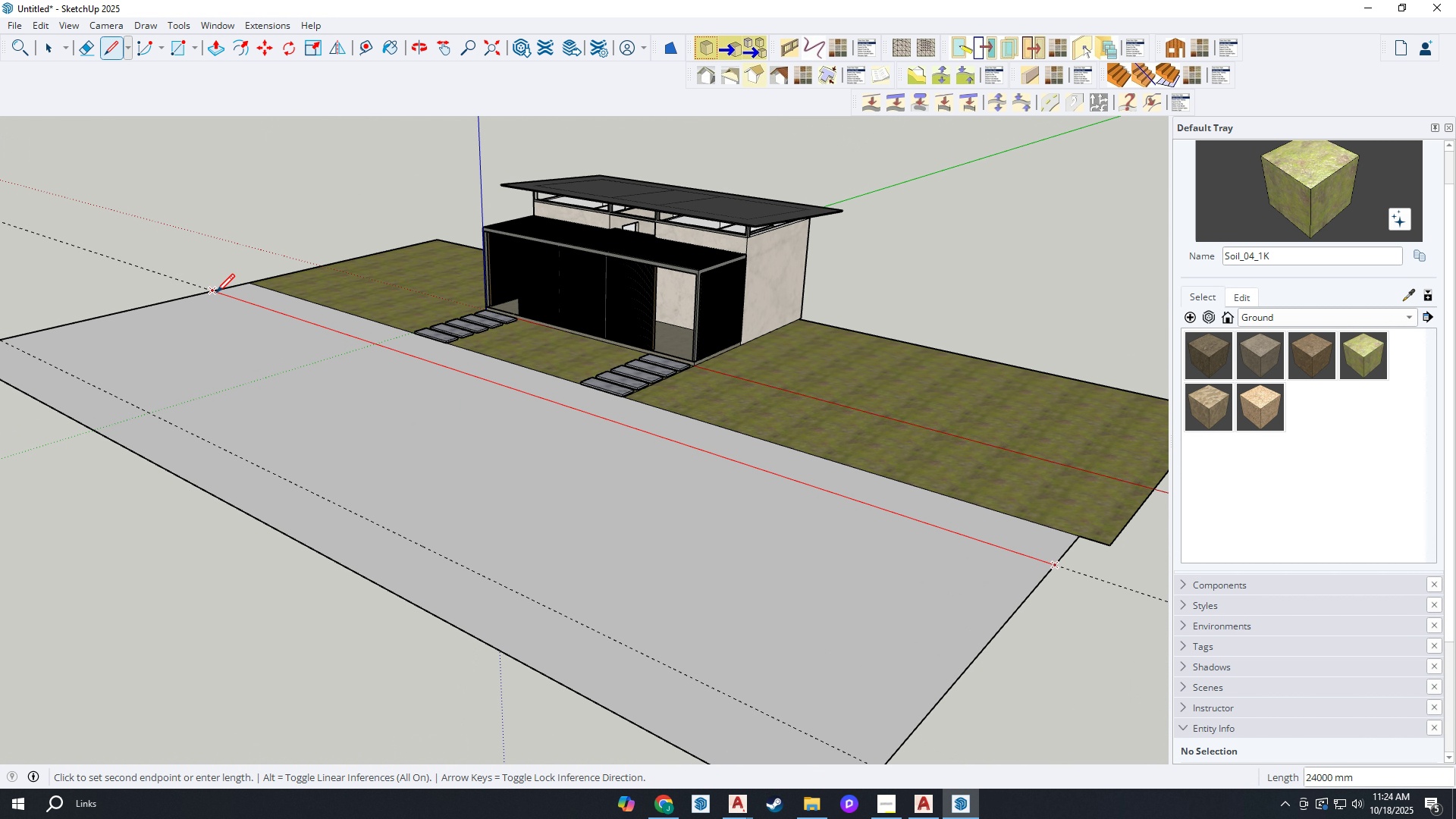 
left_click([216, 294])
 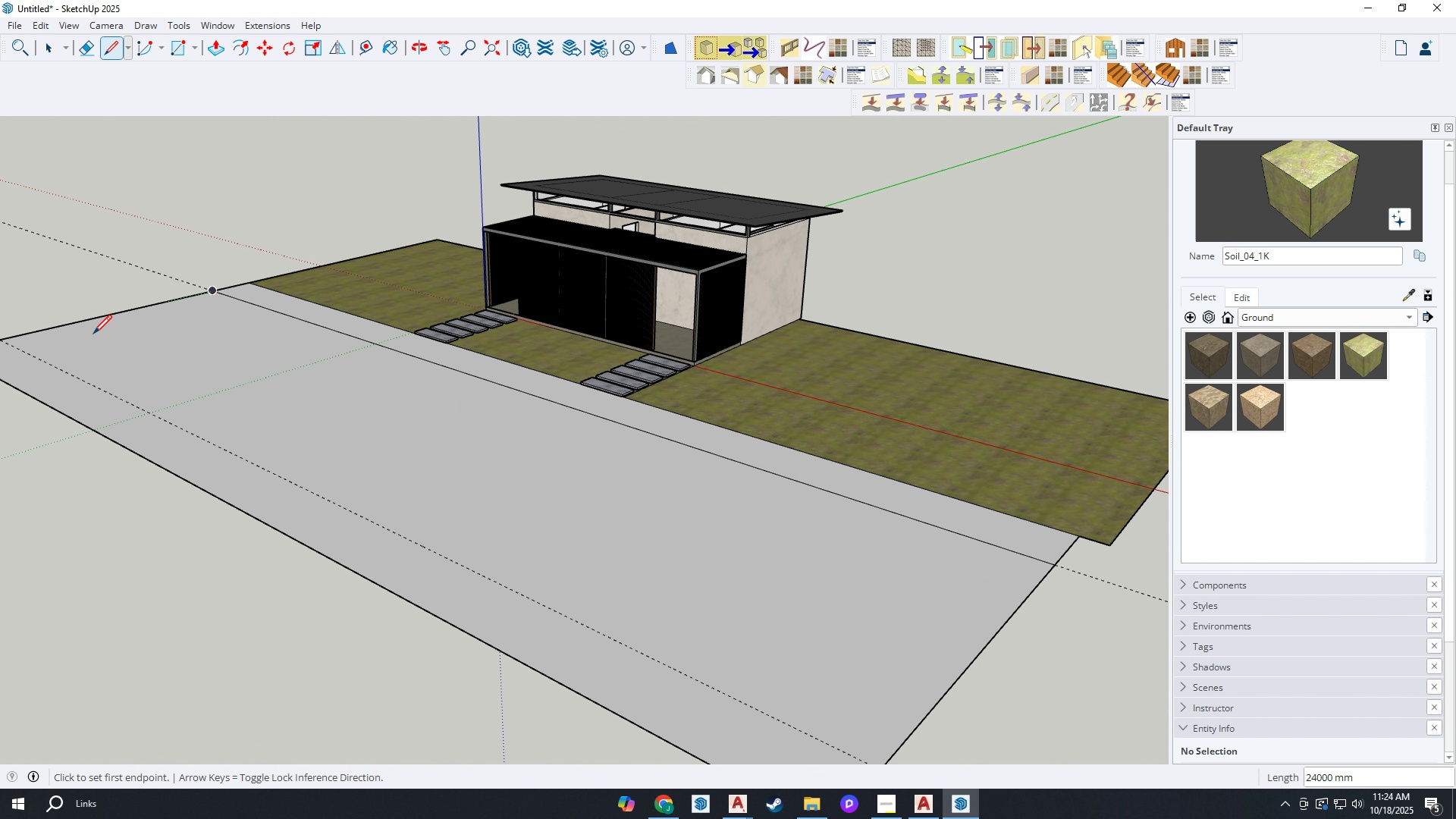 
key(Escape)
 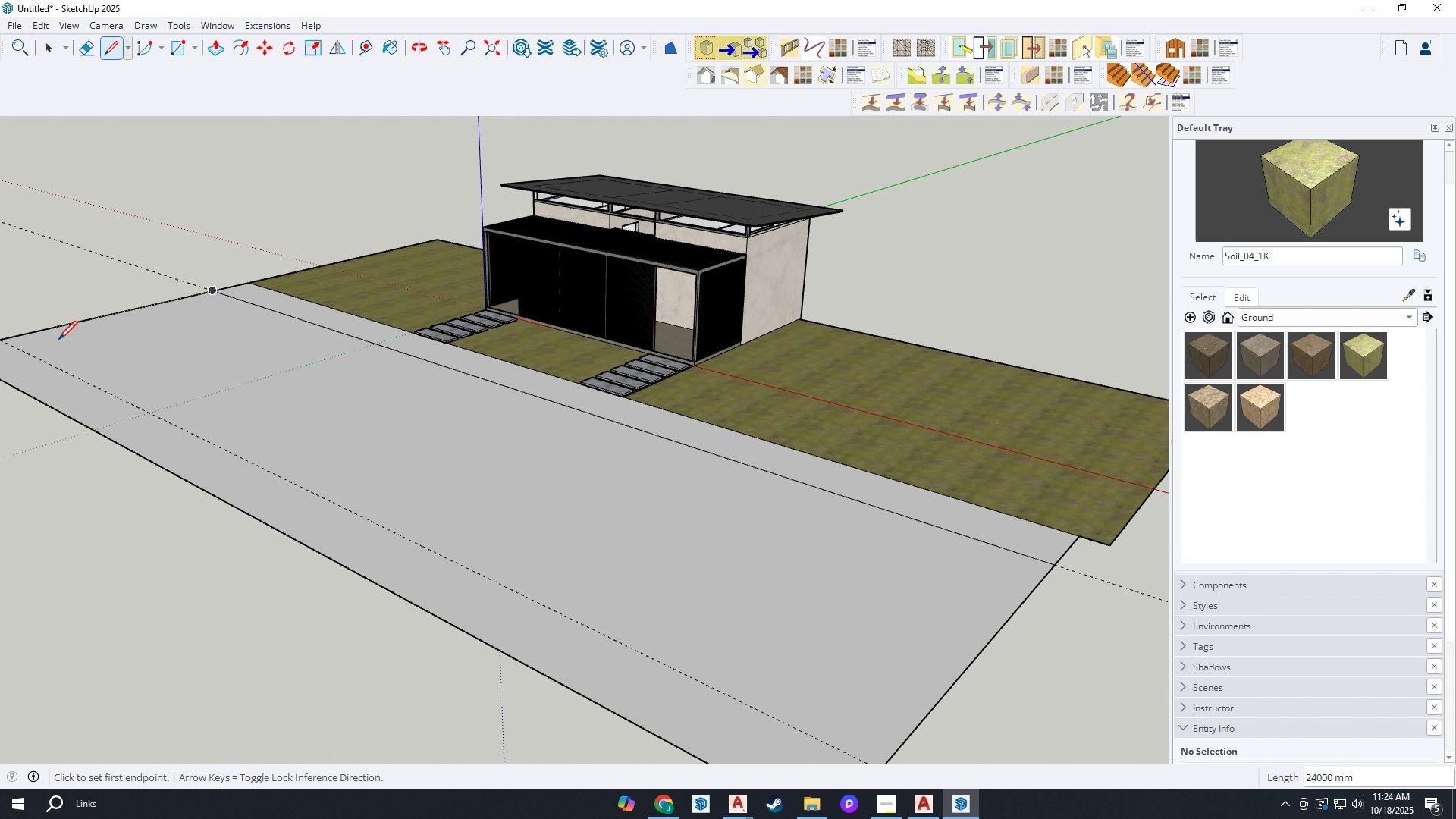 
scroll: coordinate [58, 341], scroll_direction: down, amount: 3.0
 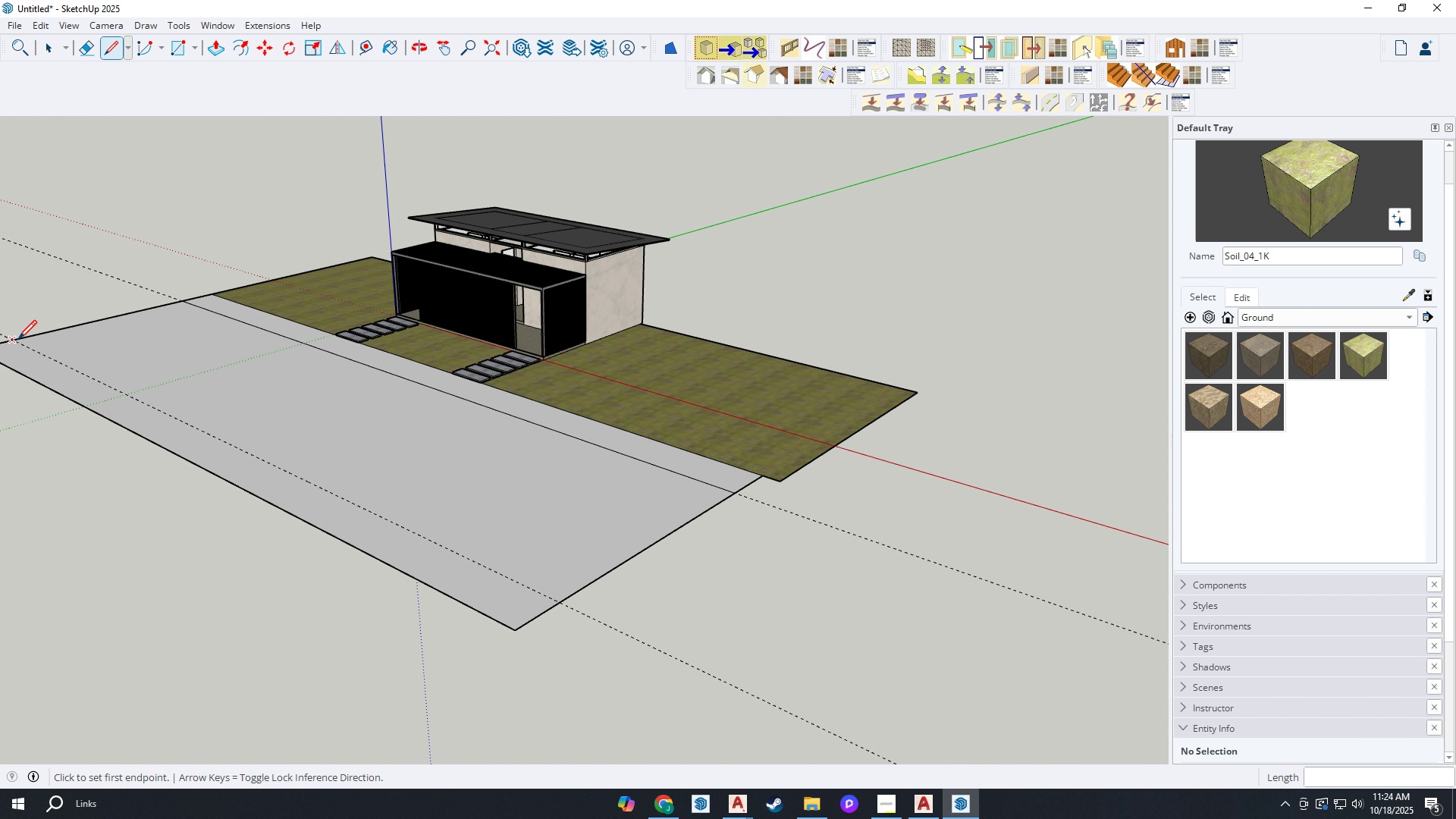 
left_click([18, 340])
 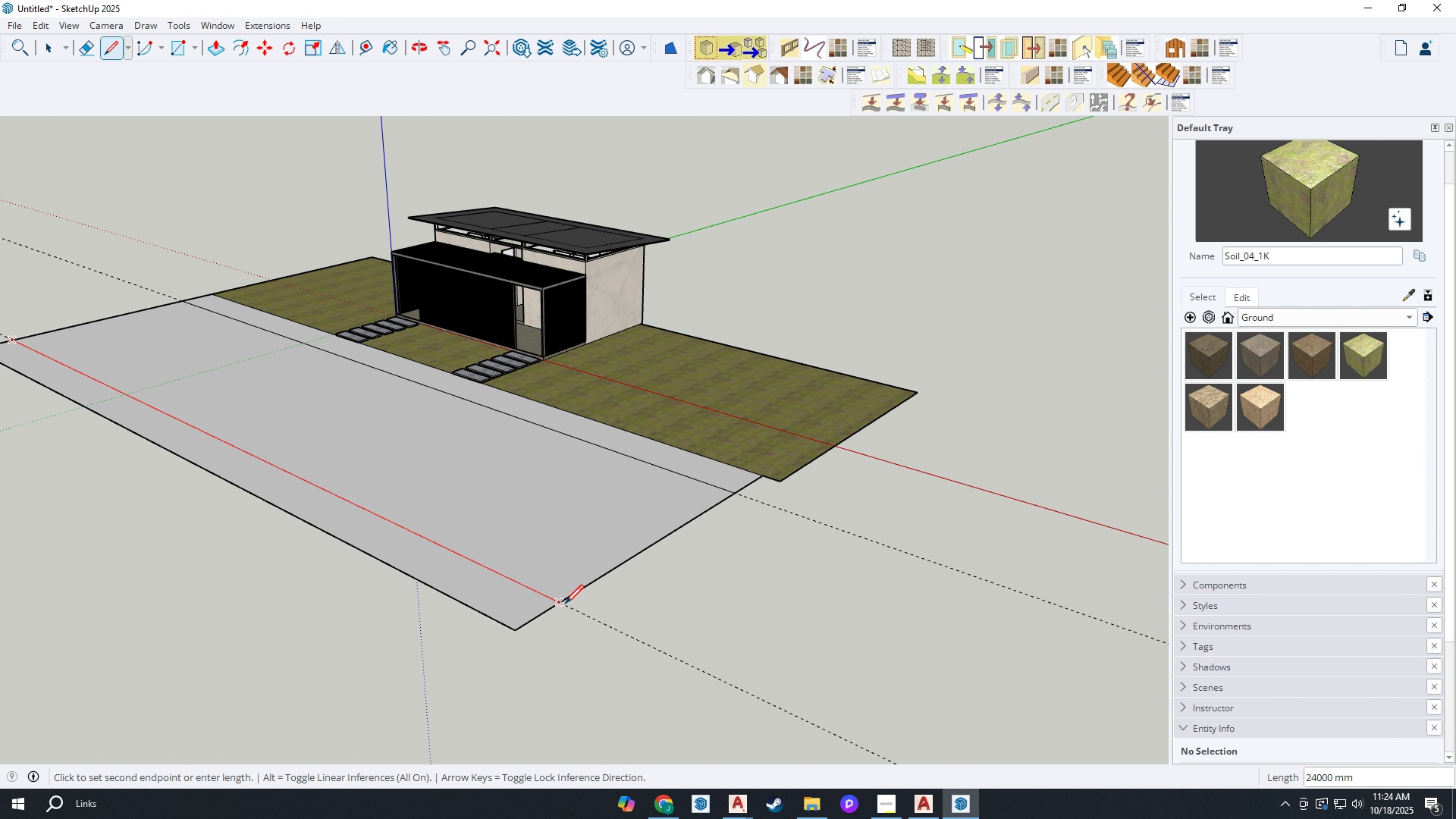 
left_click([565, 605])
 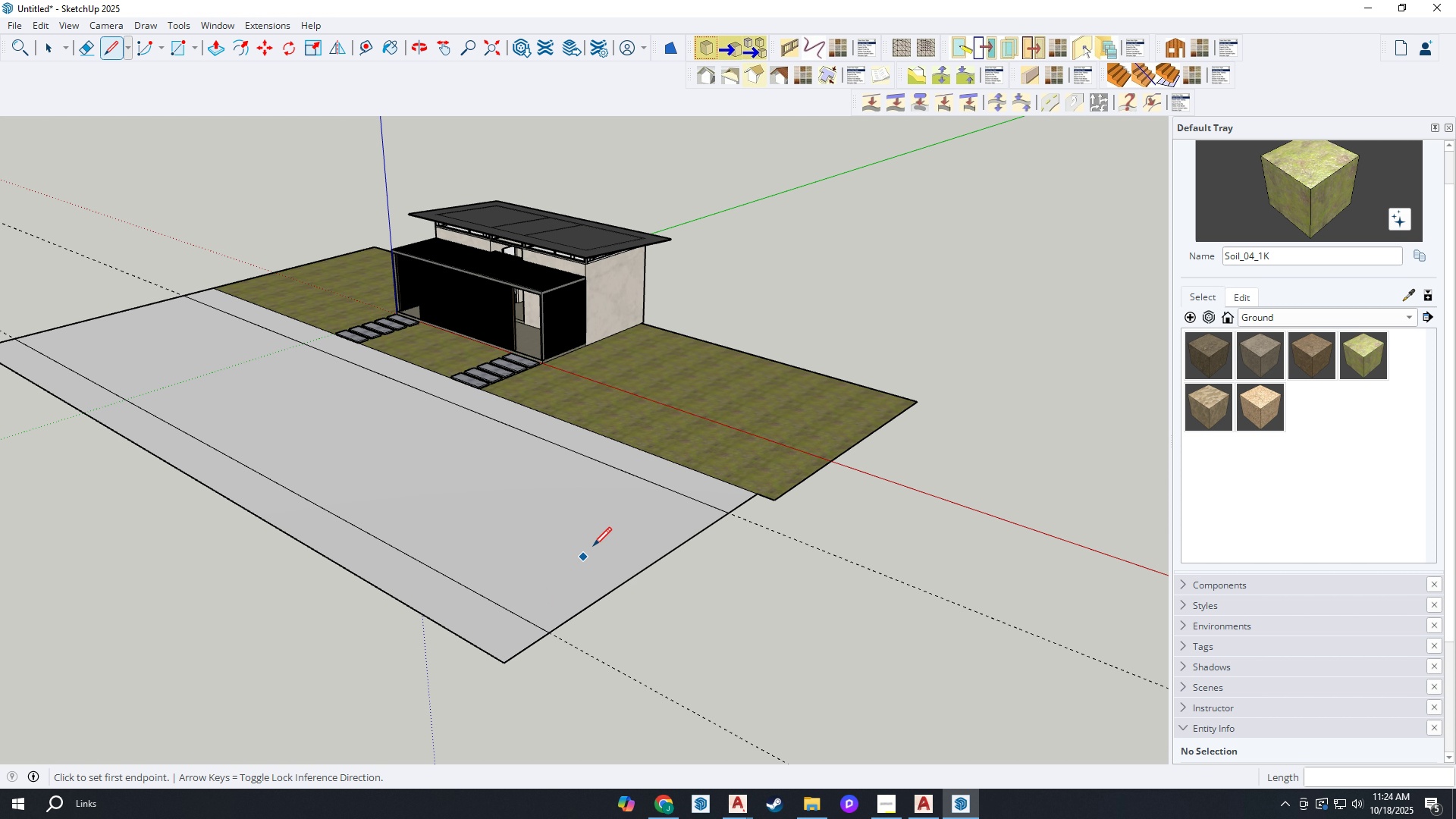 
scroll: coordinate [602, 538], scroll_direction: up, amount: 2.0
 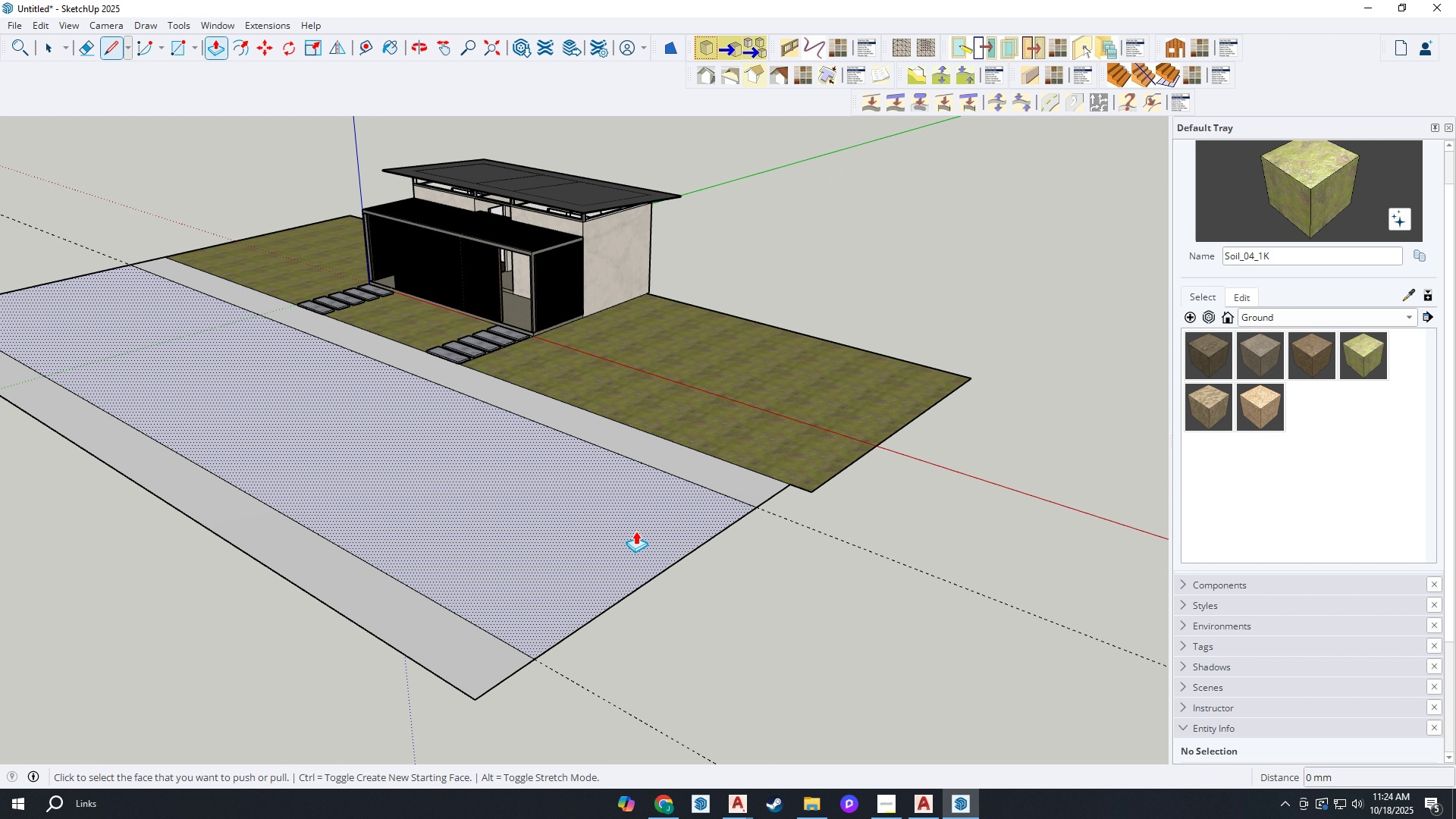 
key(P)
 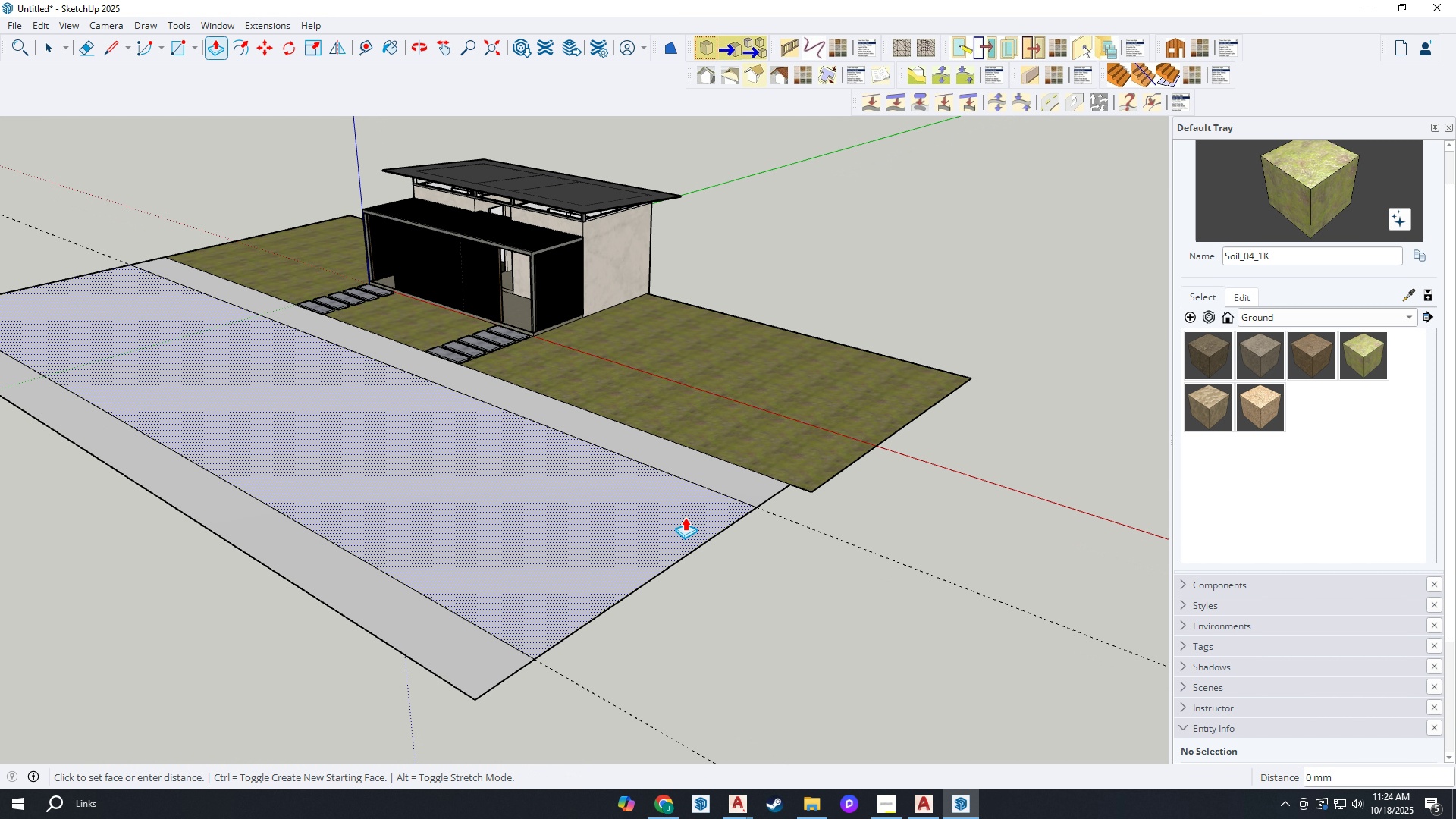 
left_click([685, 517])
 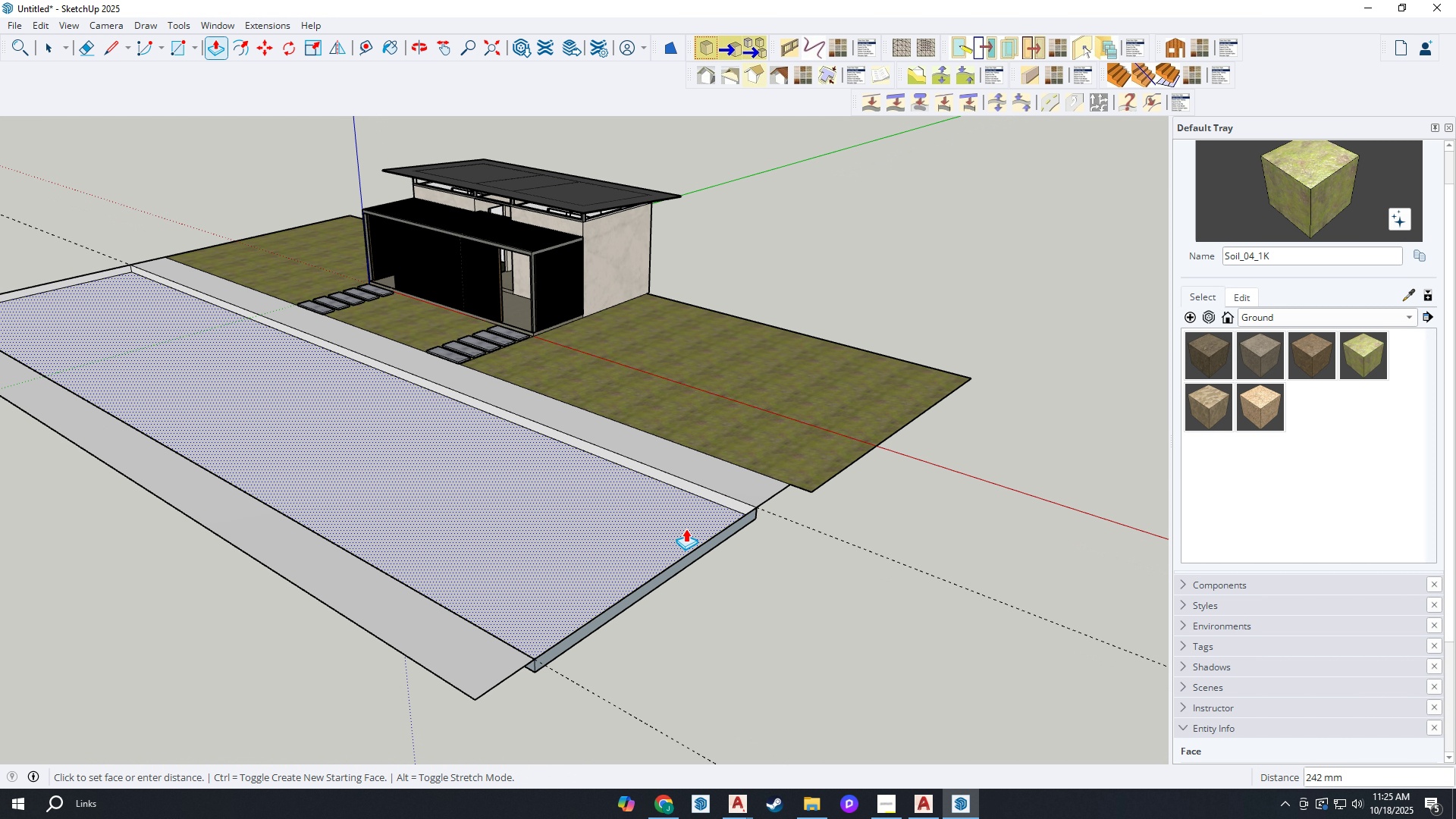 
type(150)
 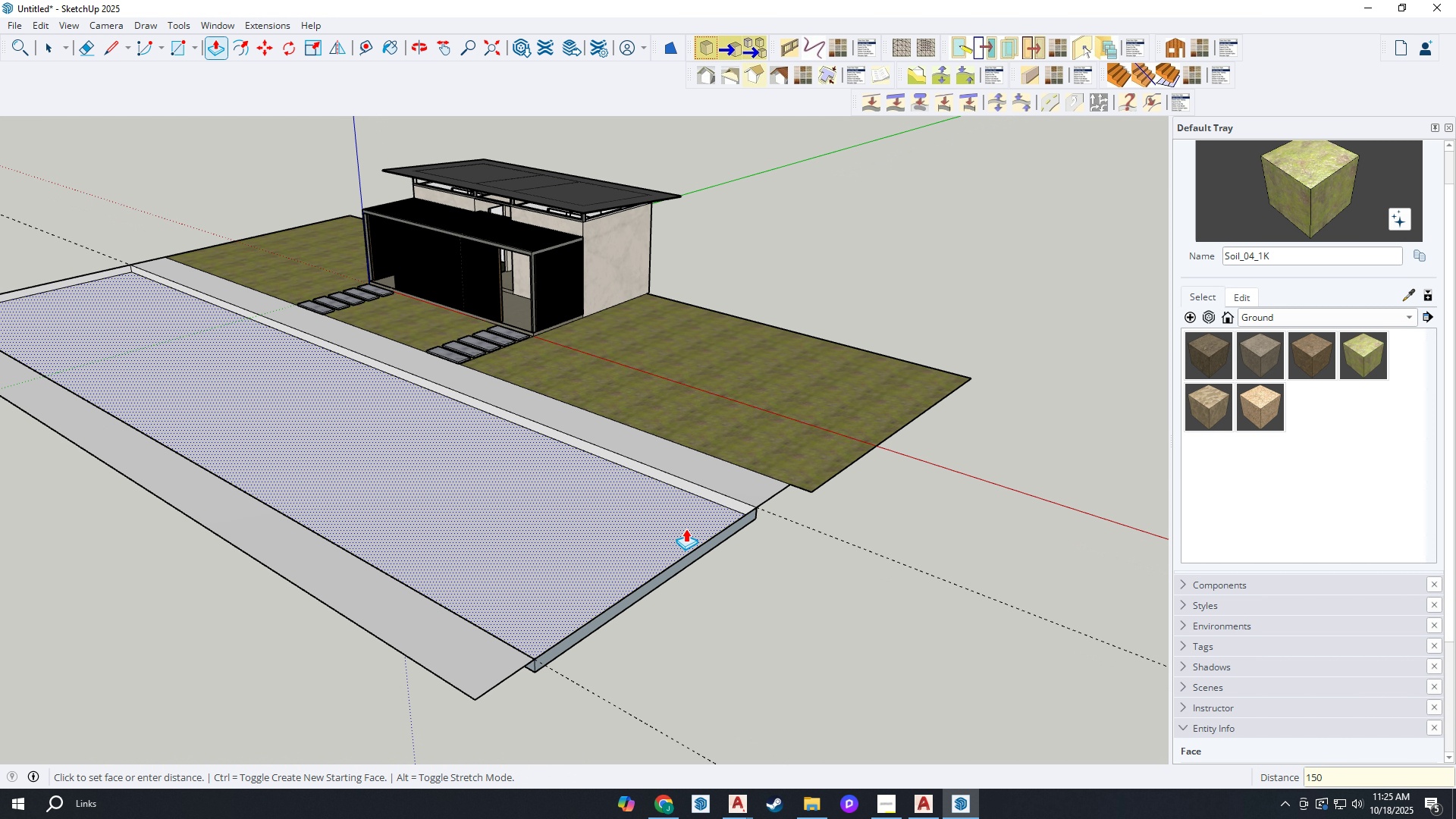 
key(Enter)
 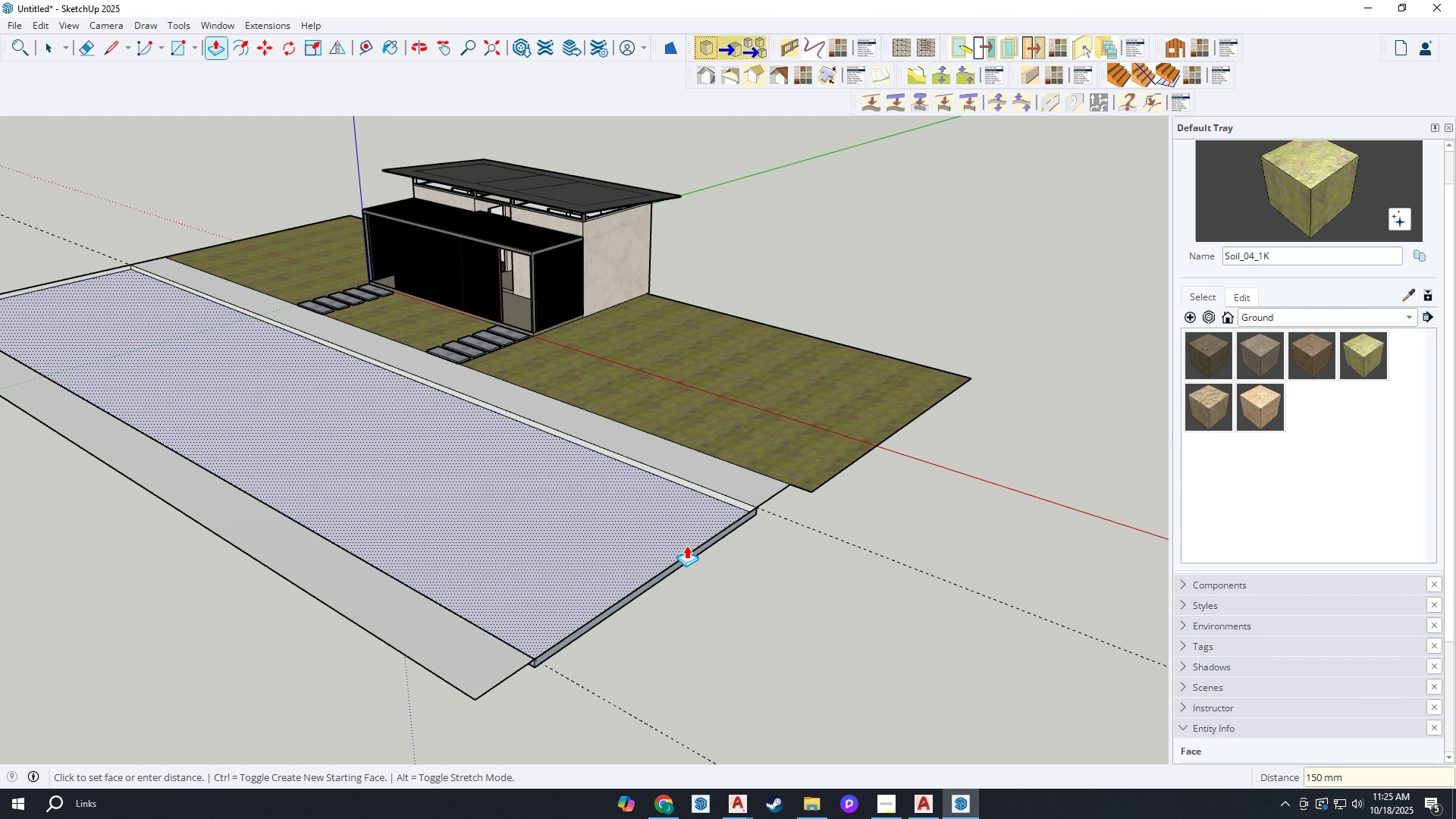 
scroll: coordinate [693, 548], scroll_direction: up, amount: 3.0
 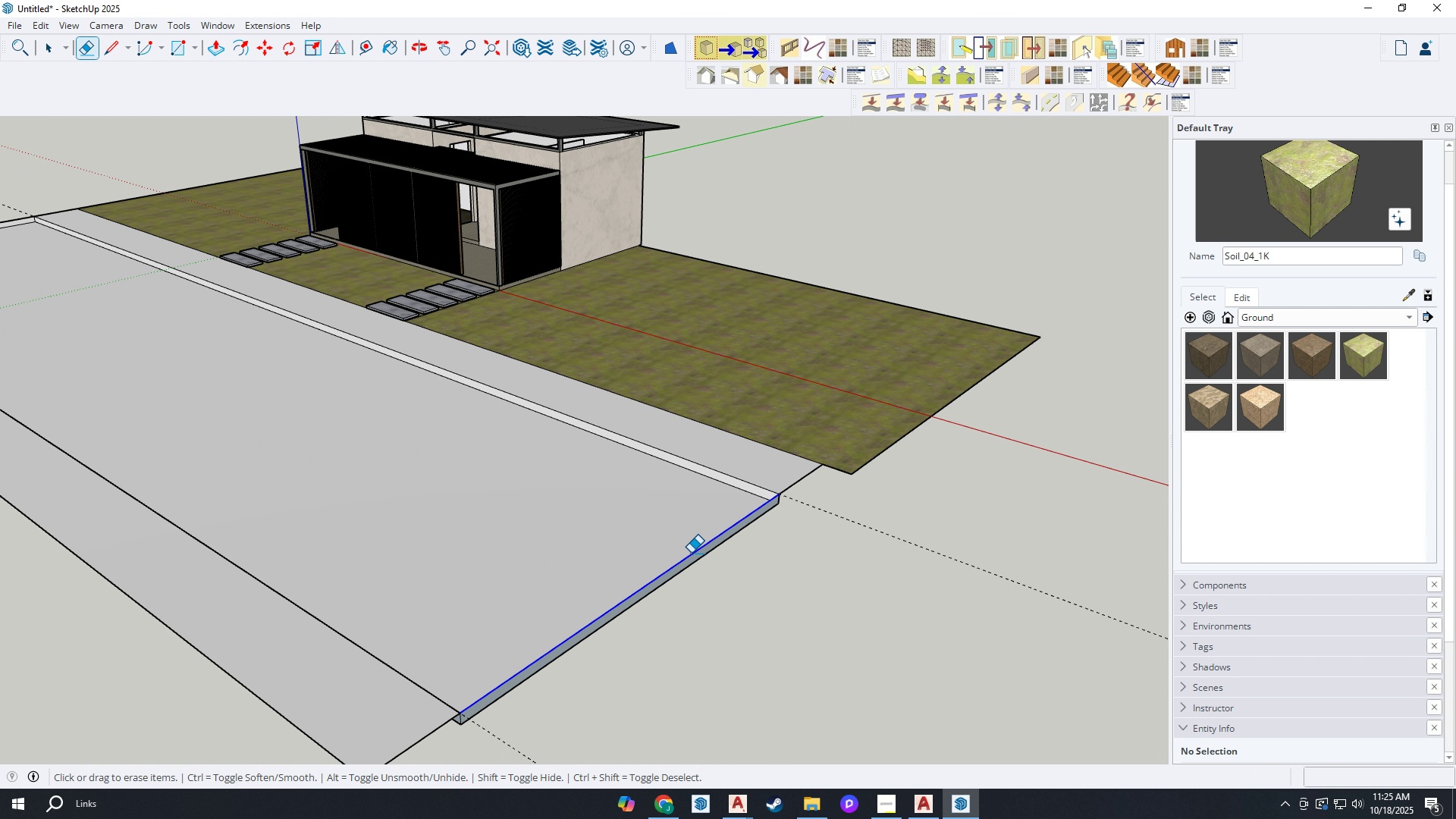 
key(E)
 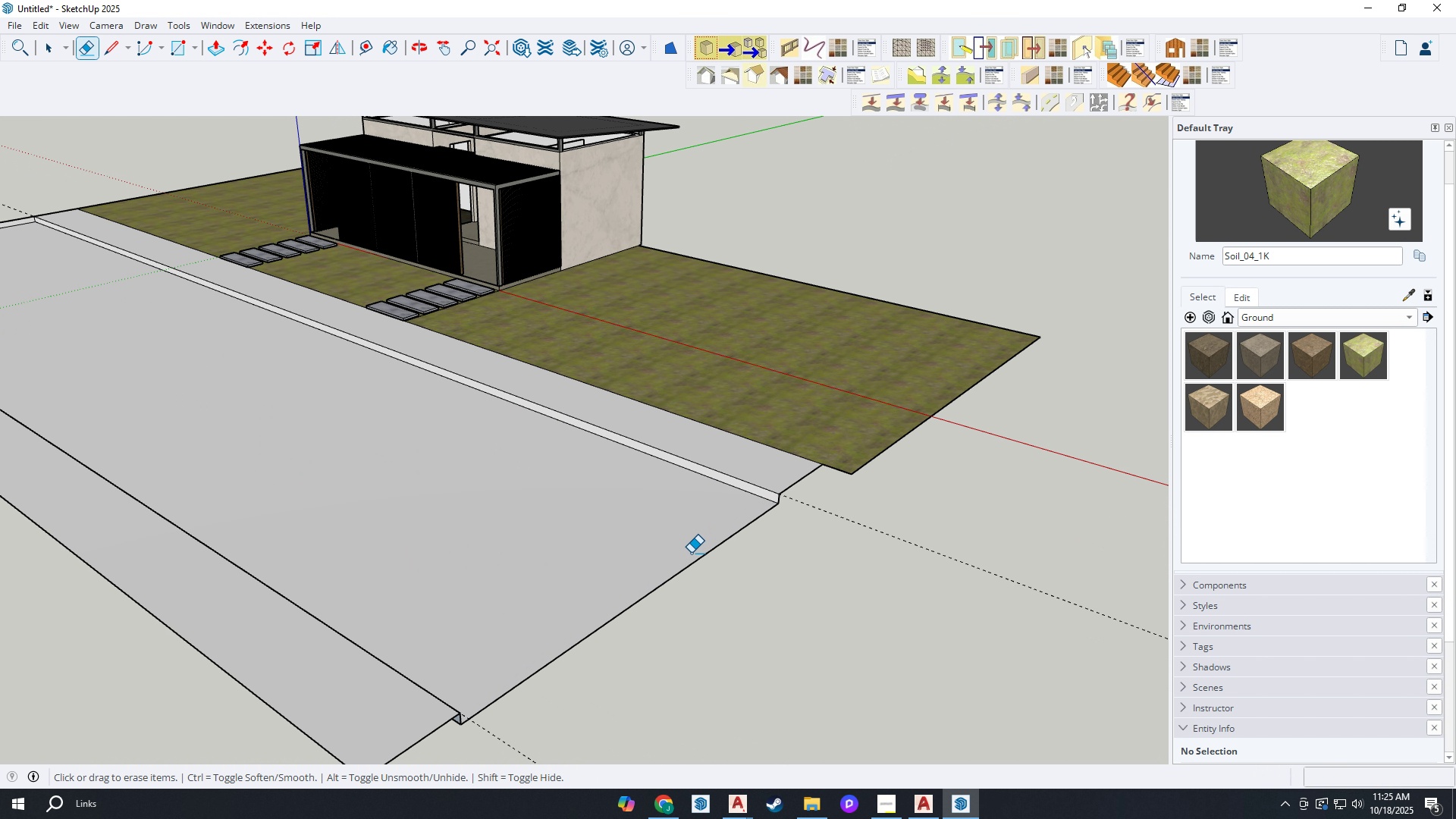 
scroll: coordinate [319, 307], scroll_direction: down, amount: 7.0
 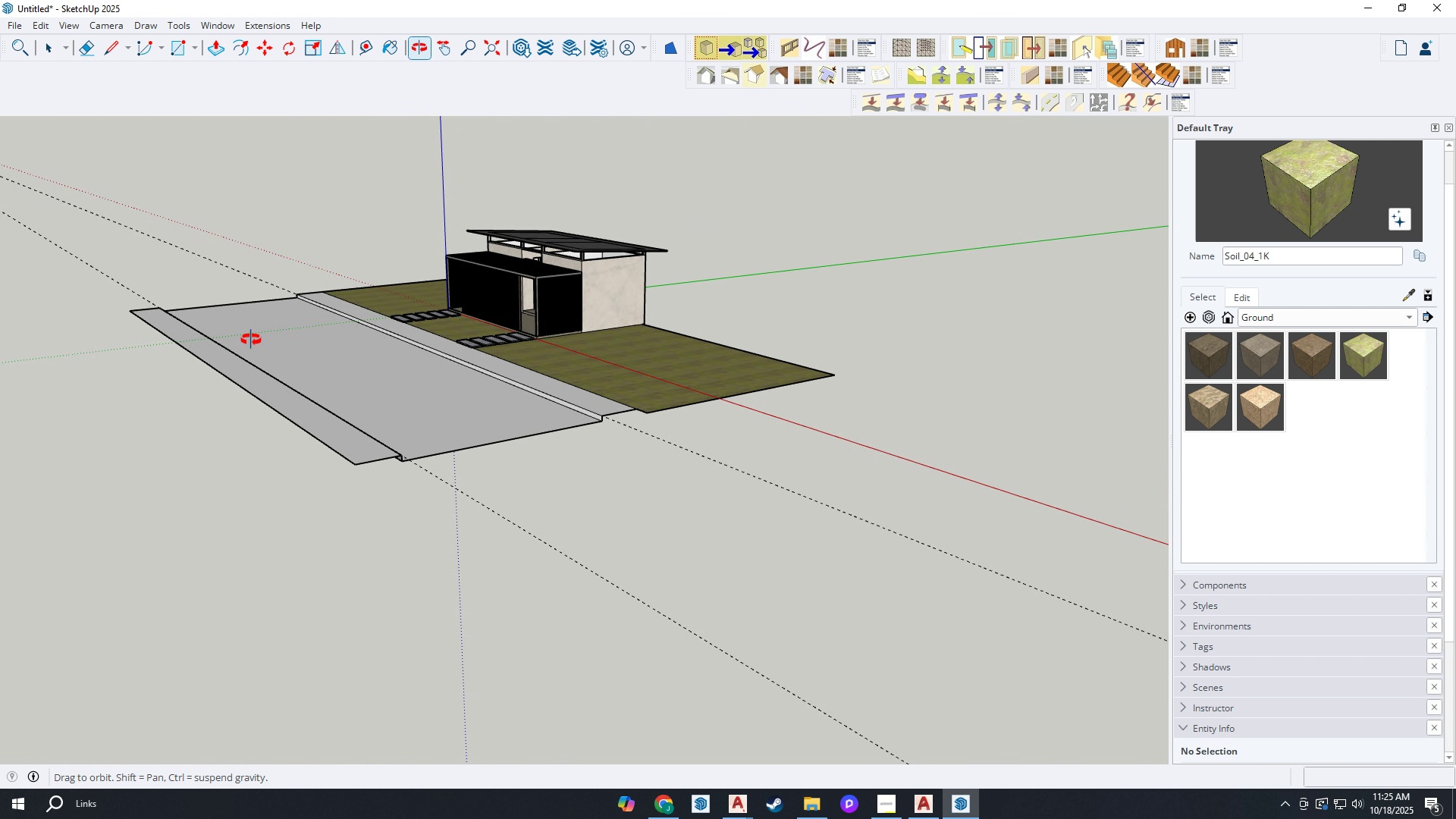 
scroll: coordinate [724, 409], scroll_direction: up, amount: 19.0
 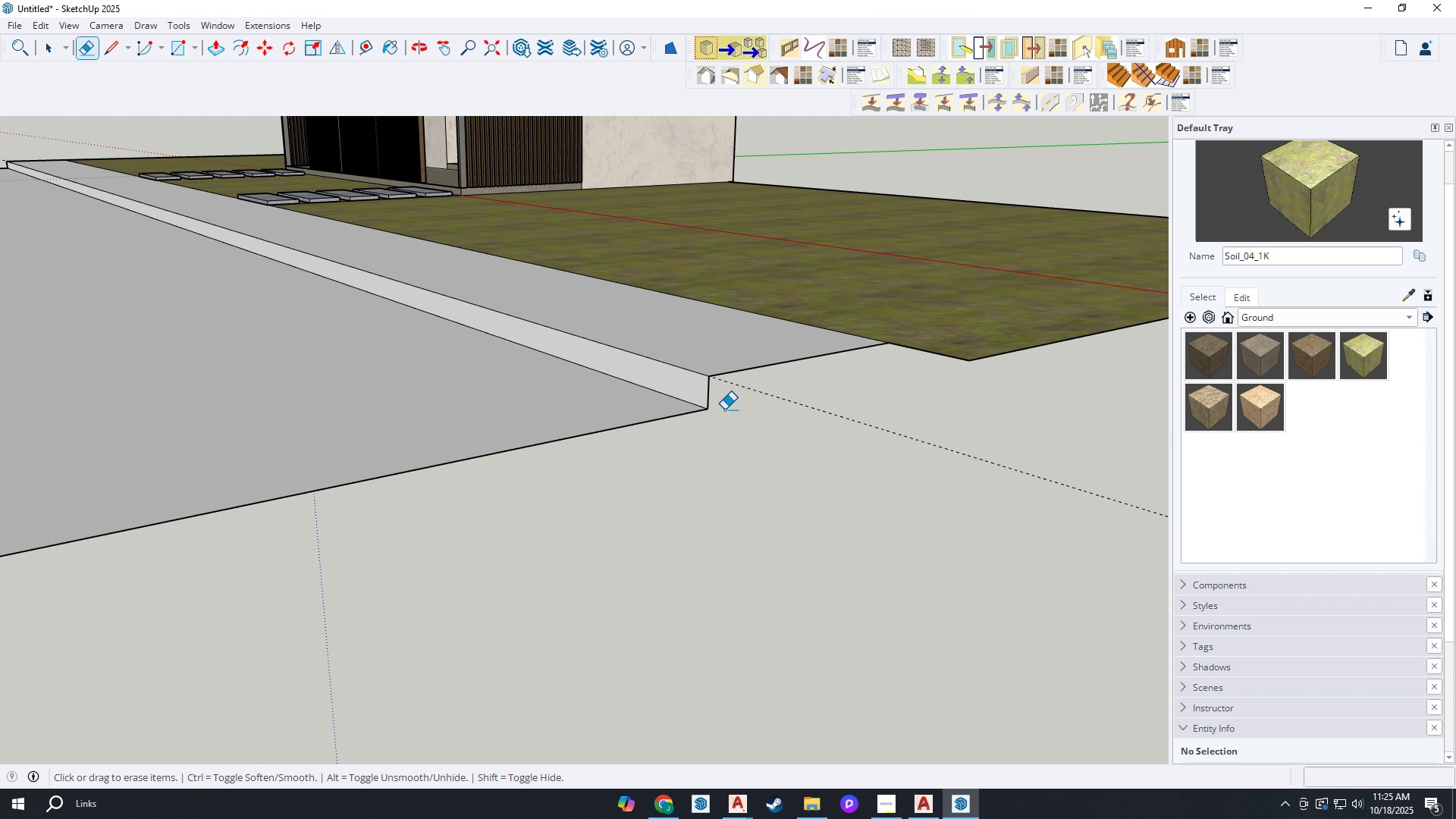 
key(T)
 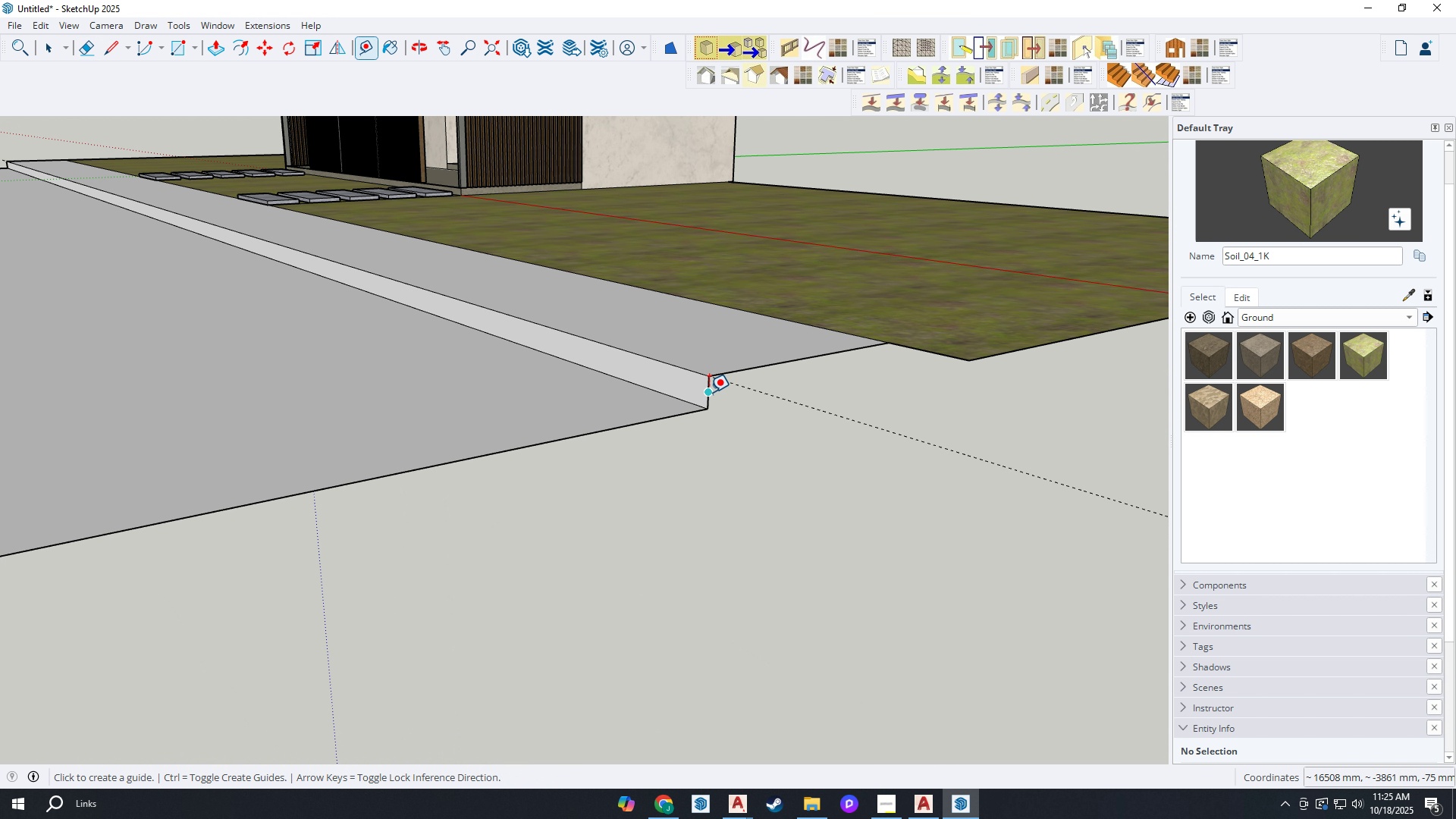 
left_click([709, 392])
 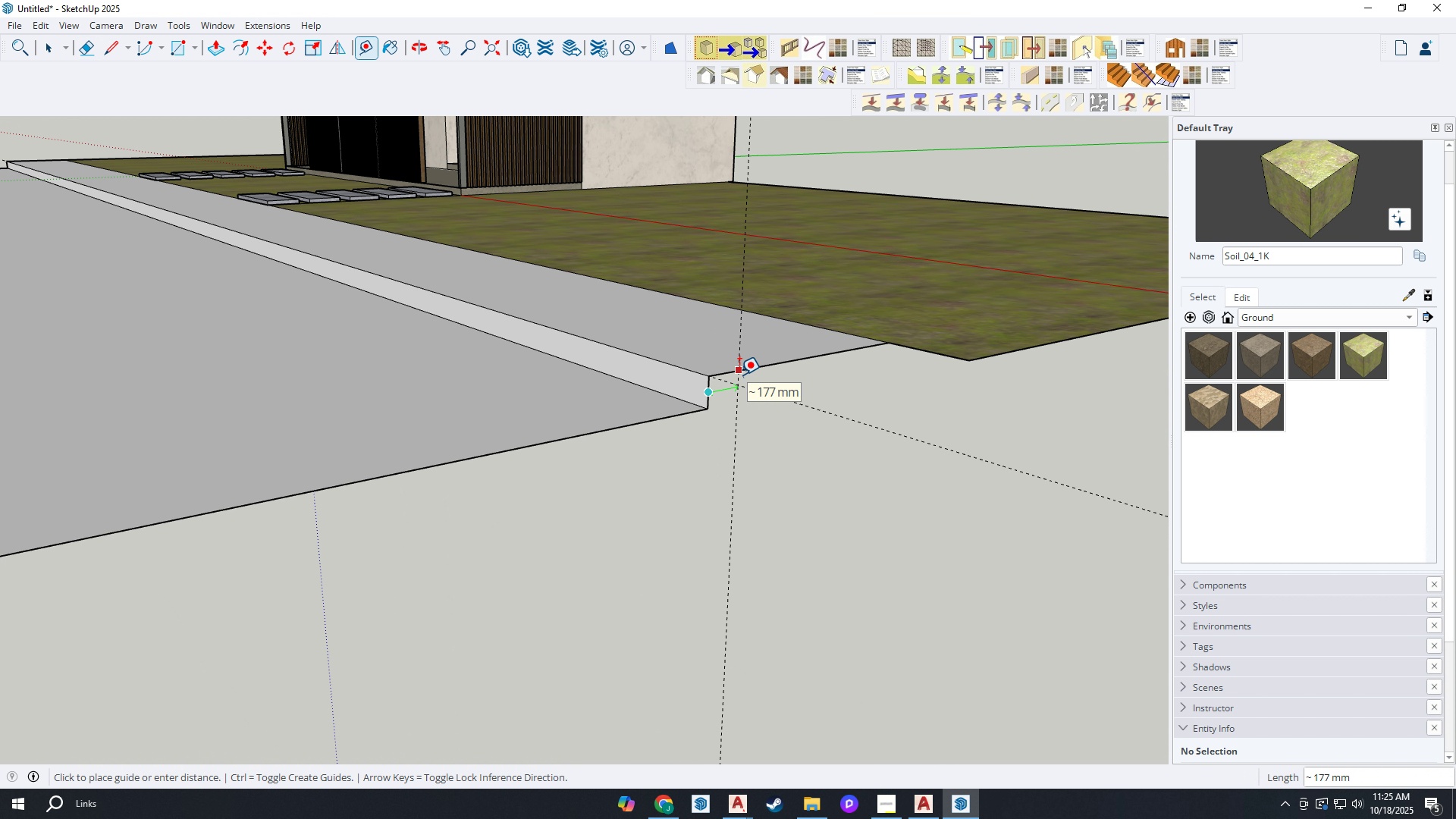 
key(Escape)
 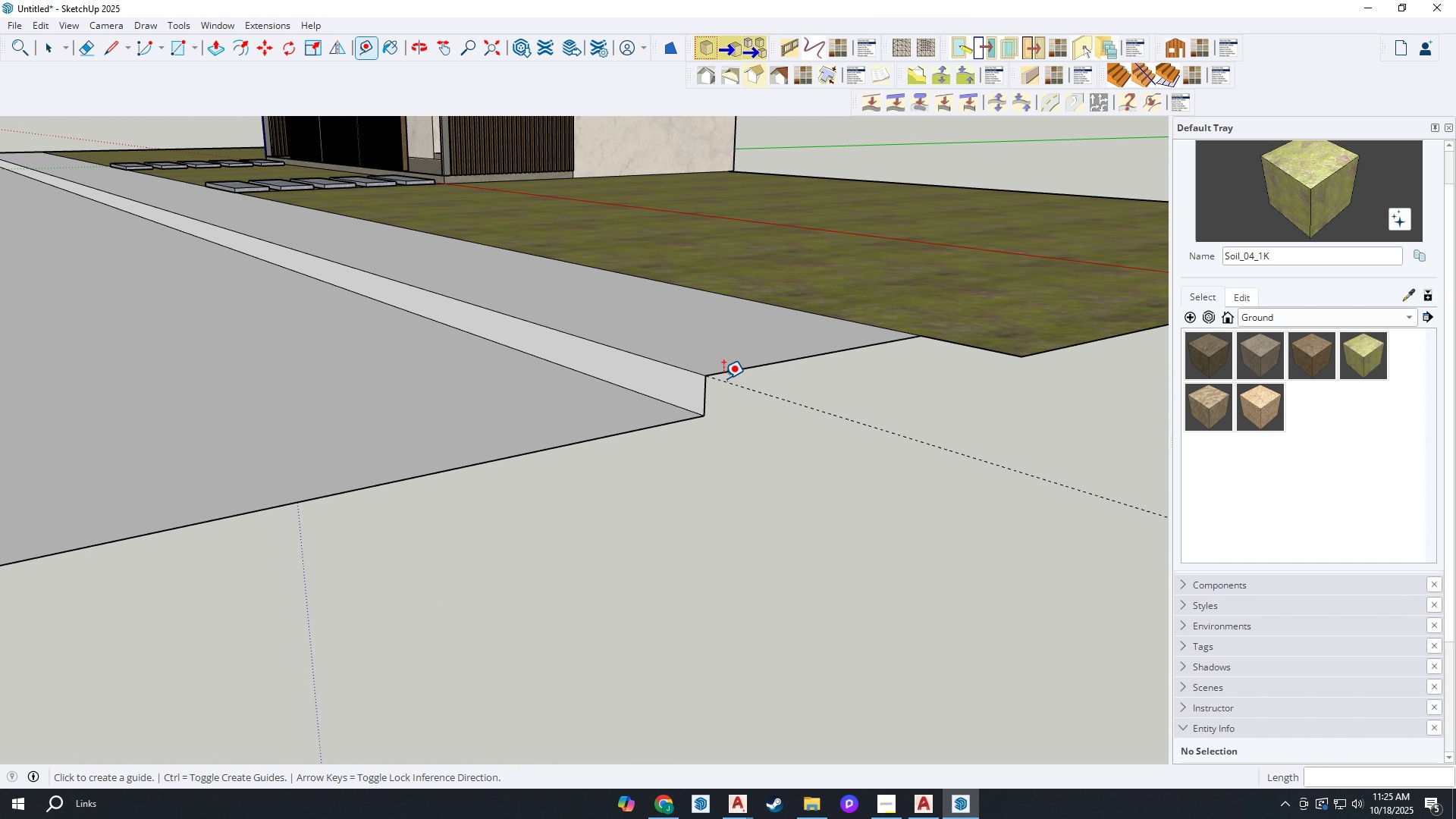 
scroll: coordinate [723, 378], scroll_direction: up, amount: 2.0
 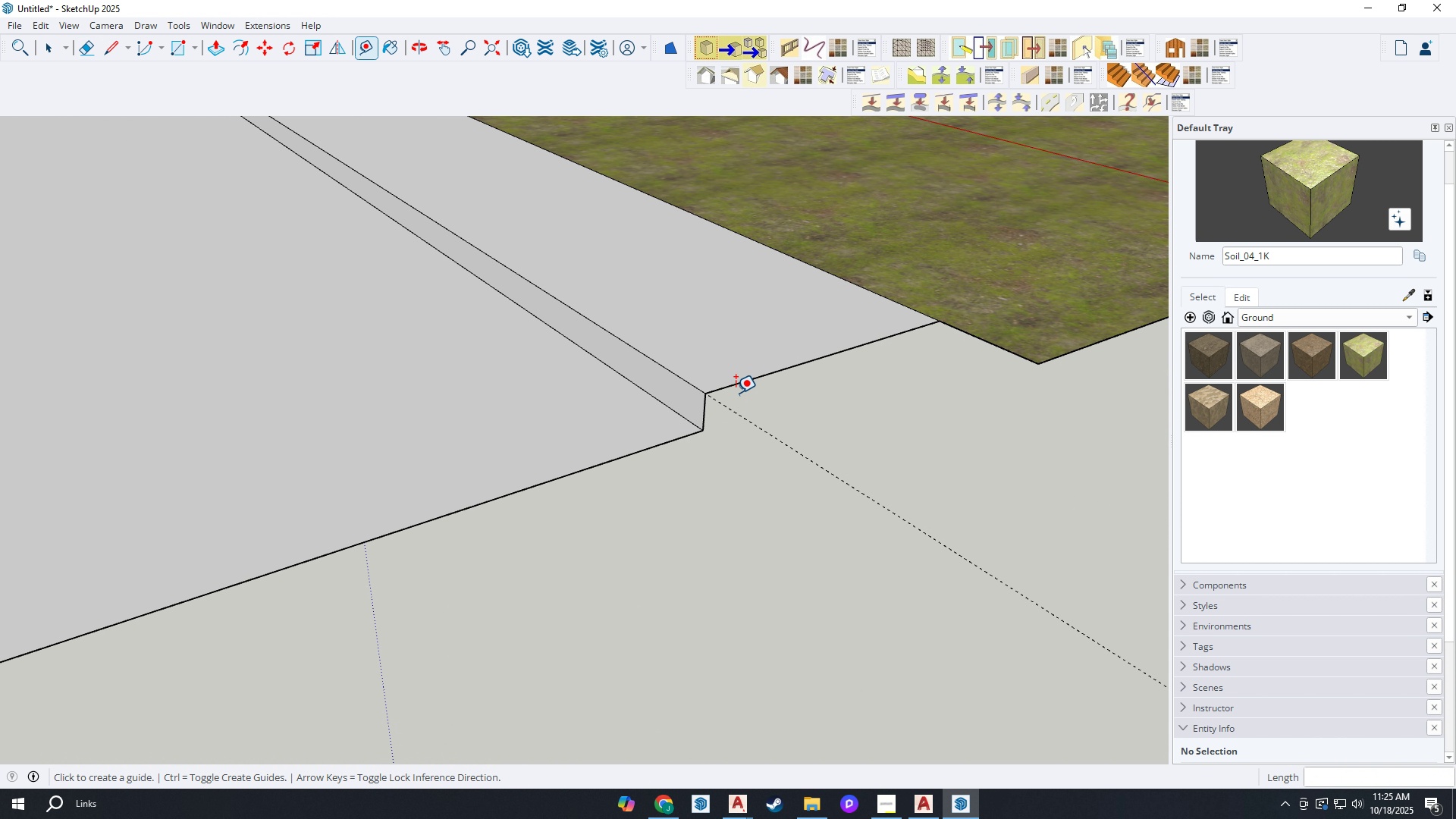 
left_click([741, 384])
 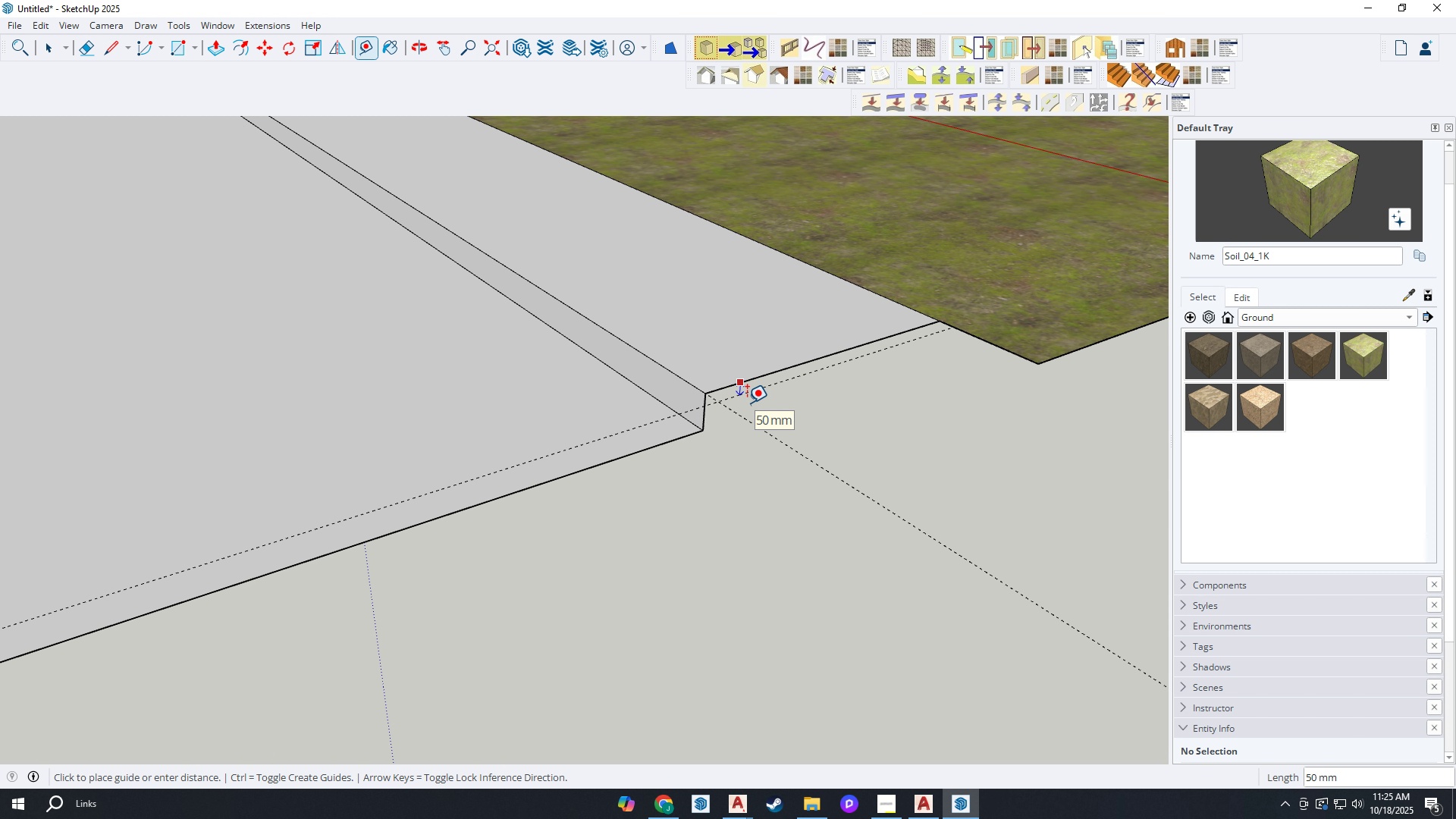 
type(100)
 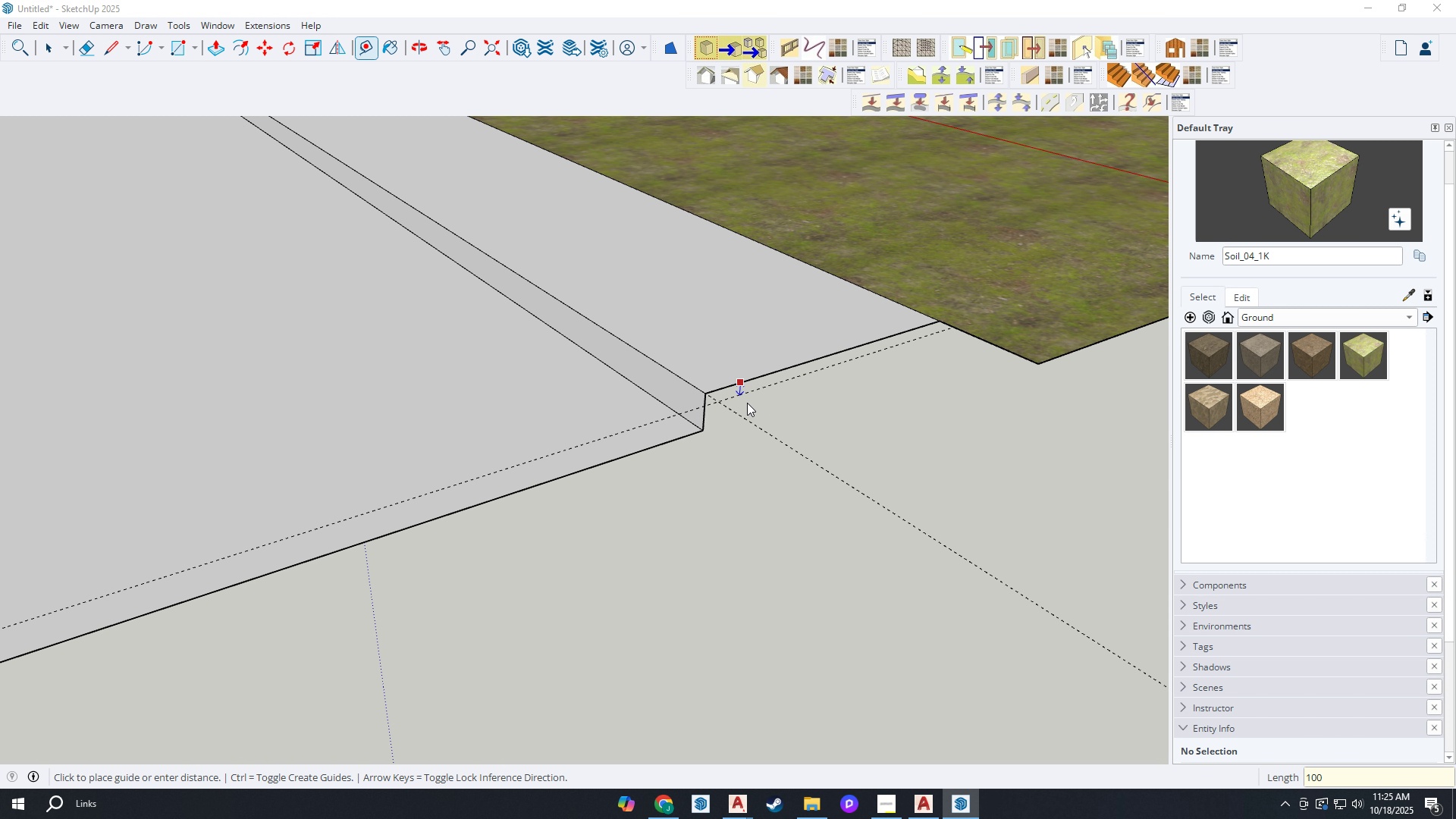 
key(BracketRight)
 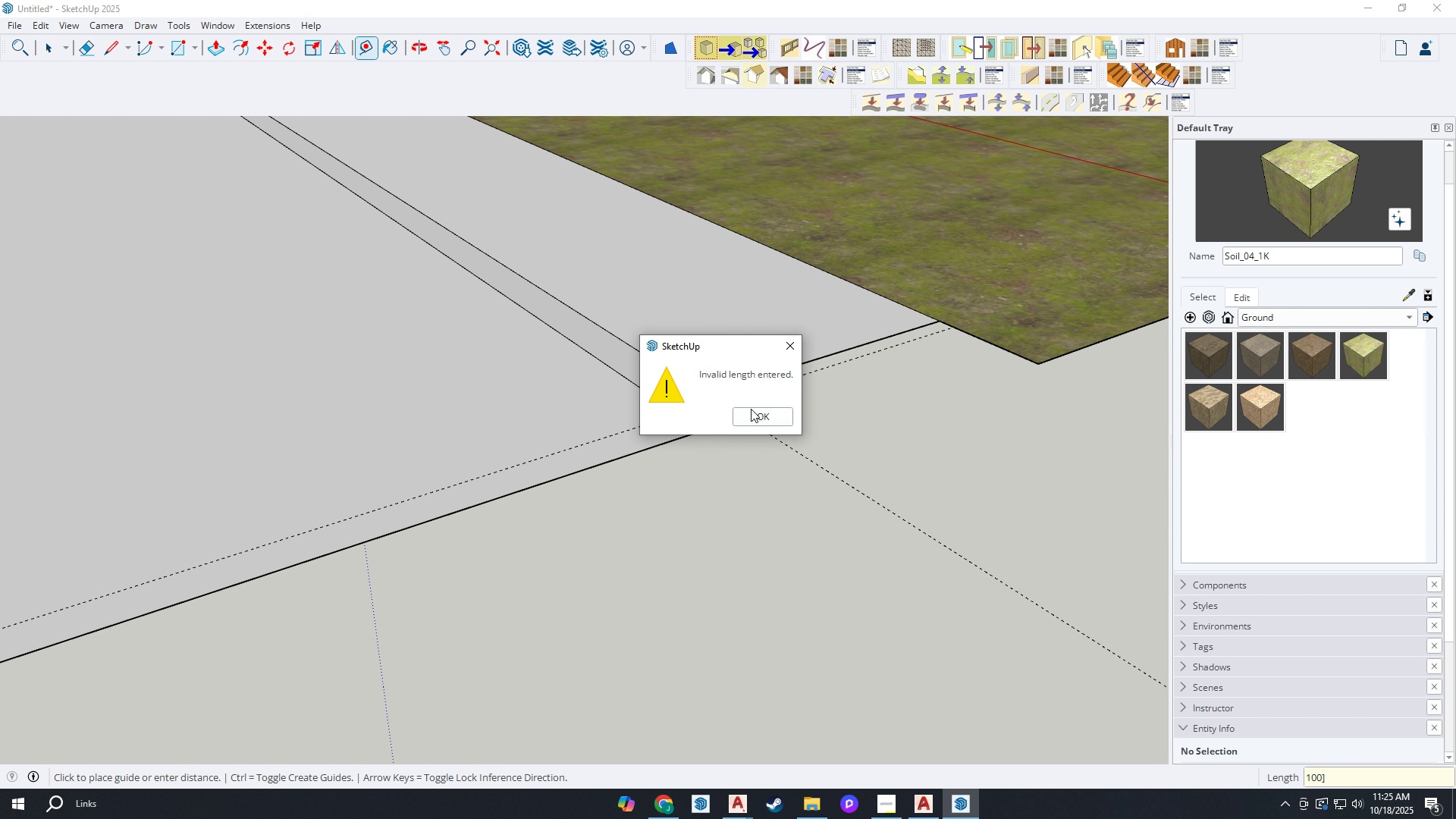 
key(Enter)
 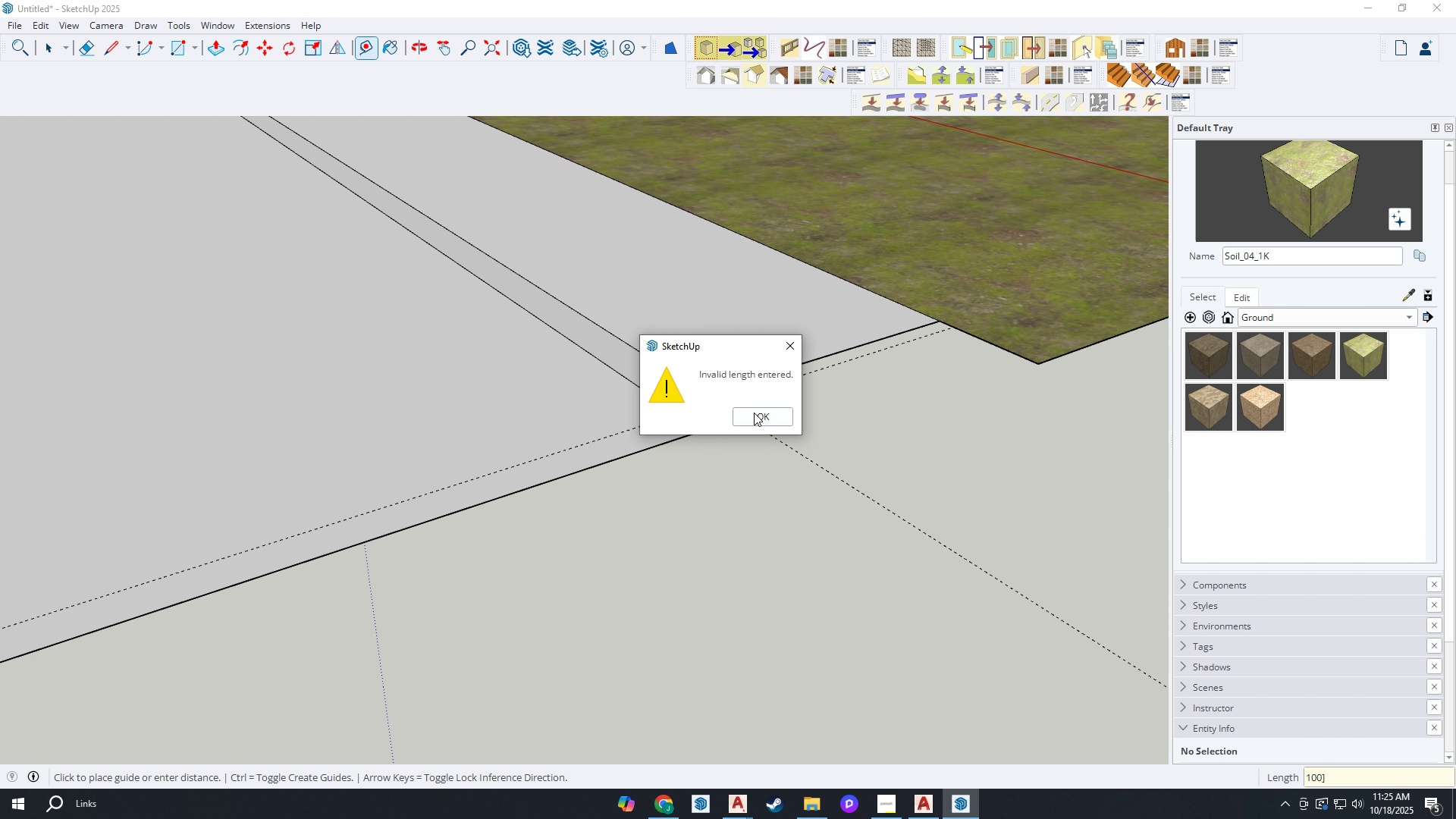 
left_click([755, 413])
 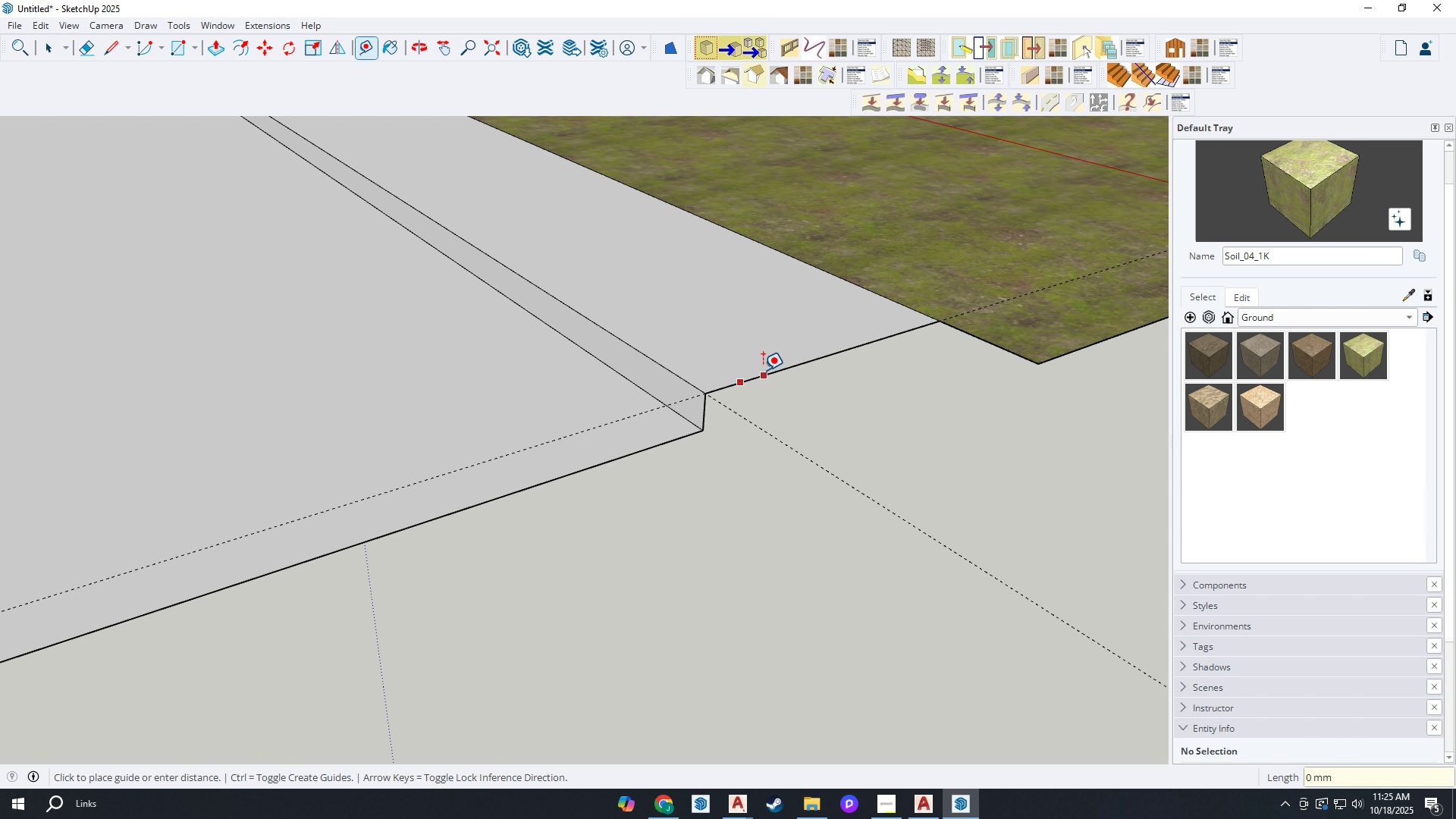 
scroll: coordinate [763, 370], scroll_direction: up, amount: 2.0
 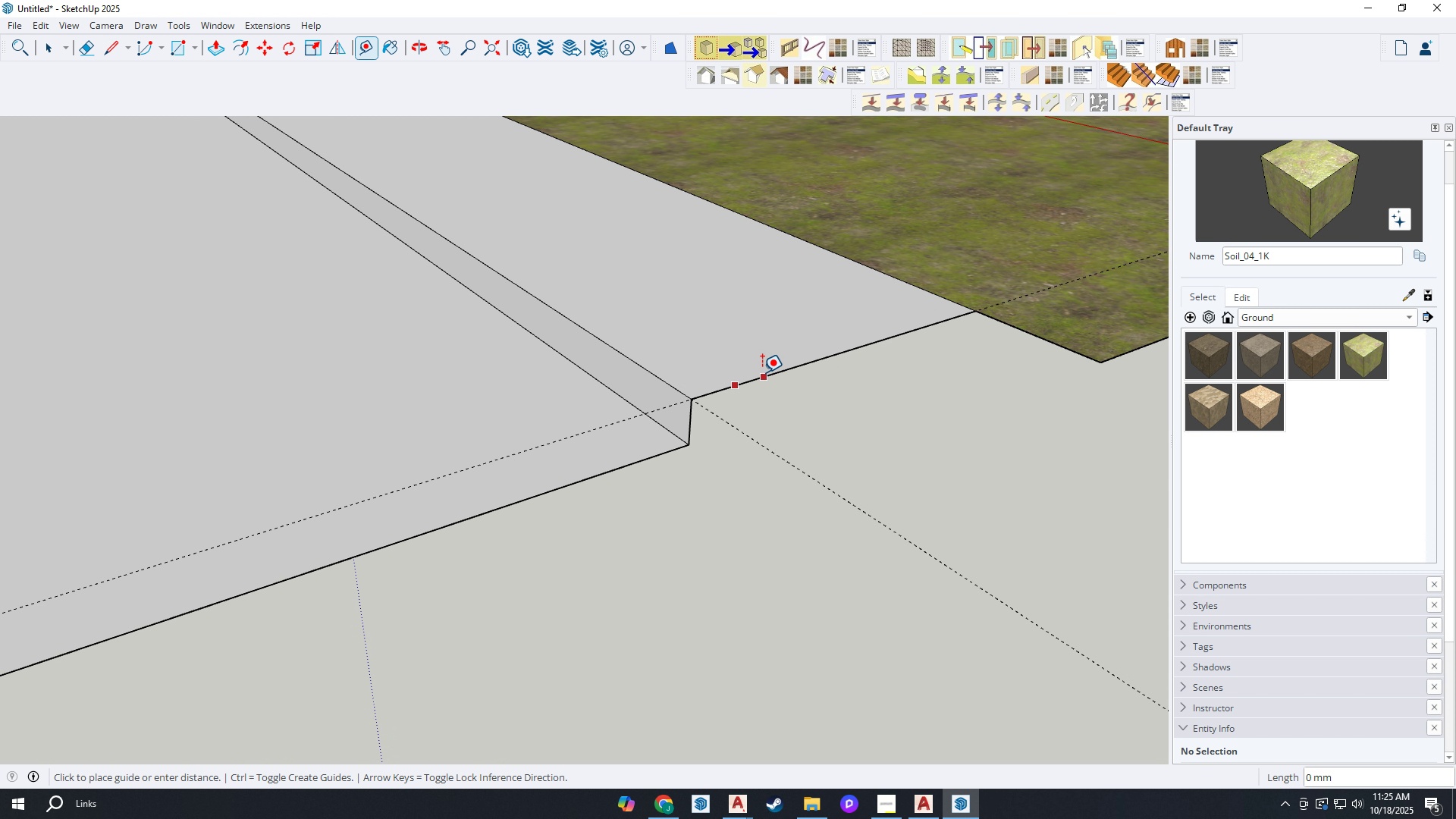 
key(Escape)
 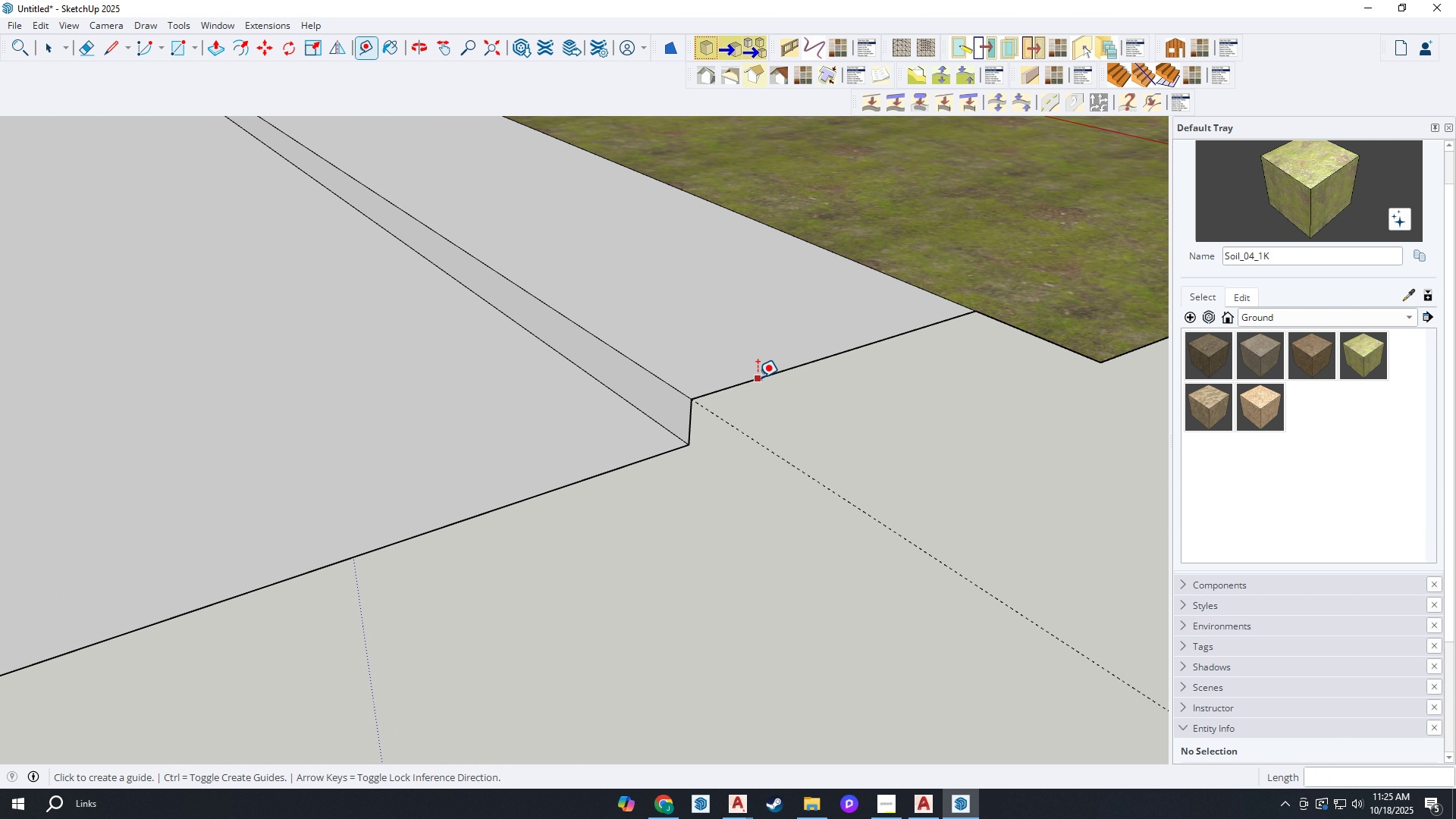 
left_click([758, 378])
 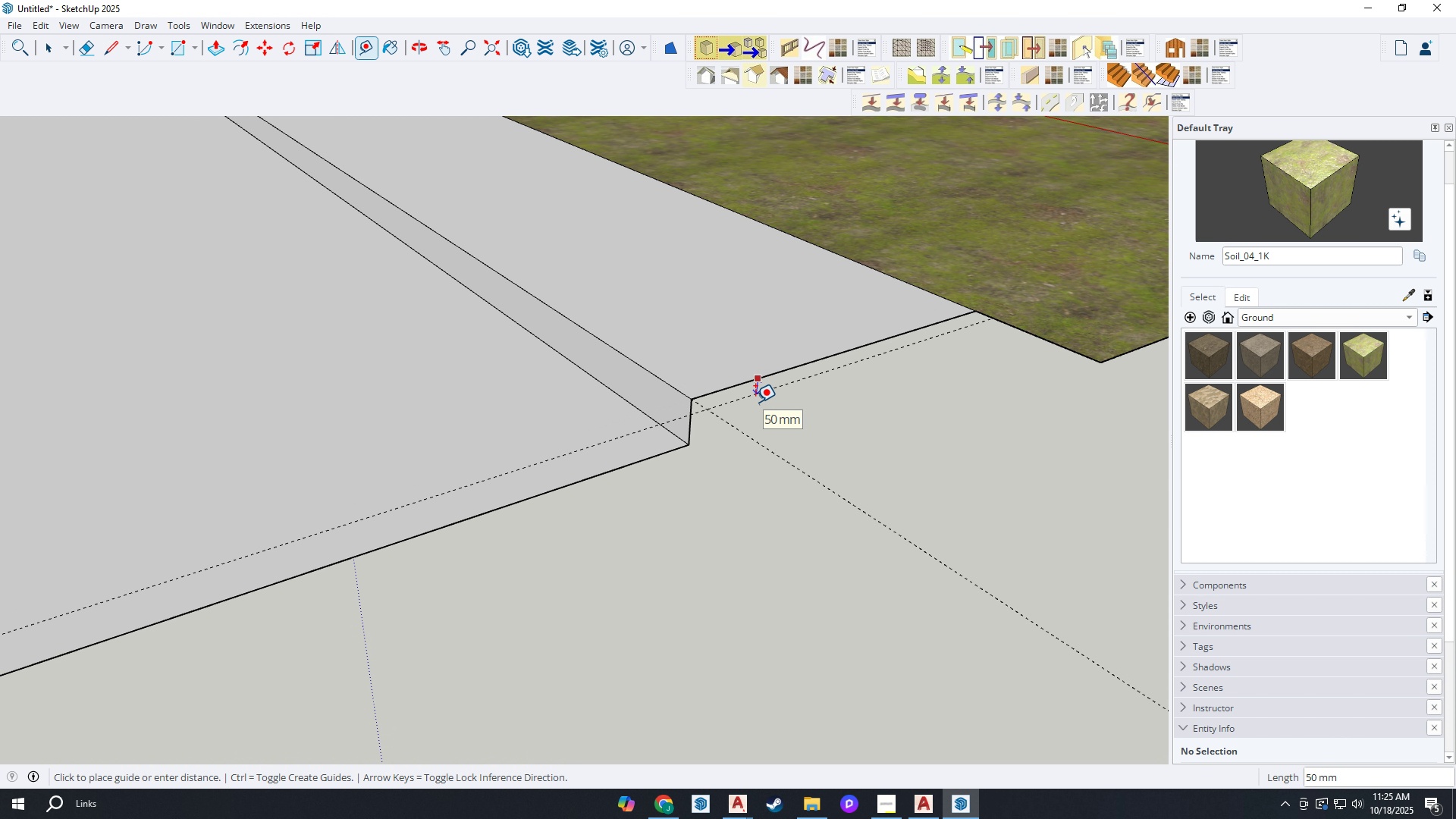 
key(Escape)
 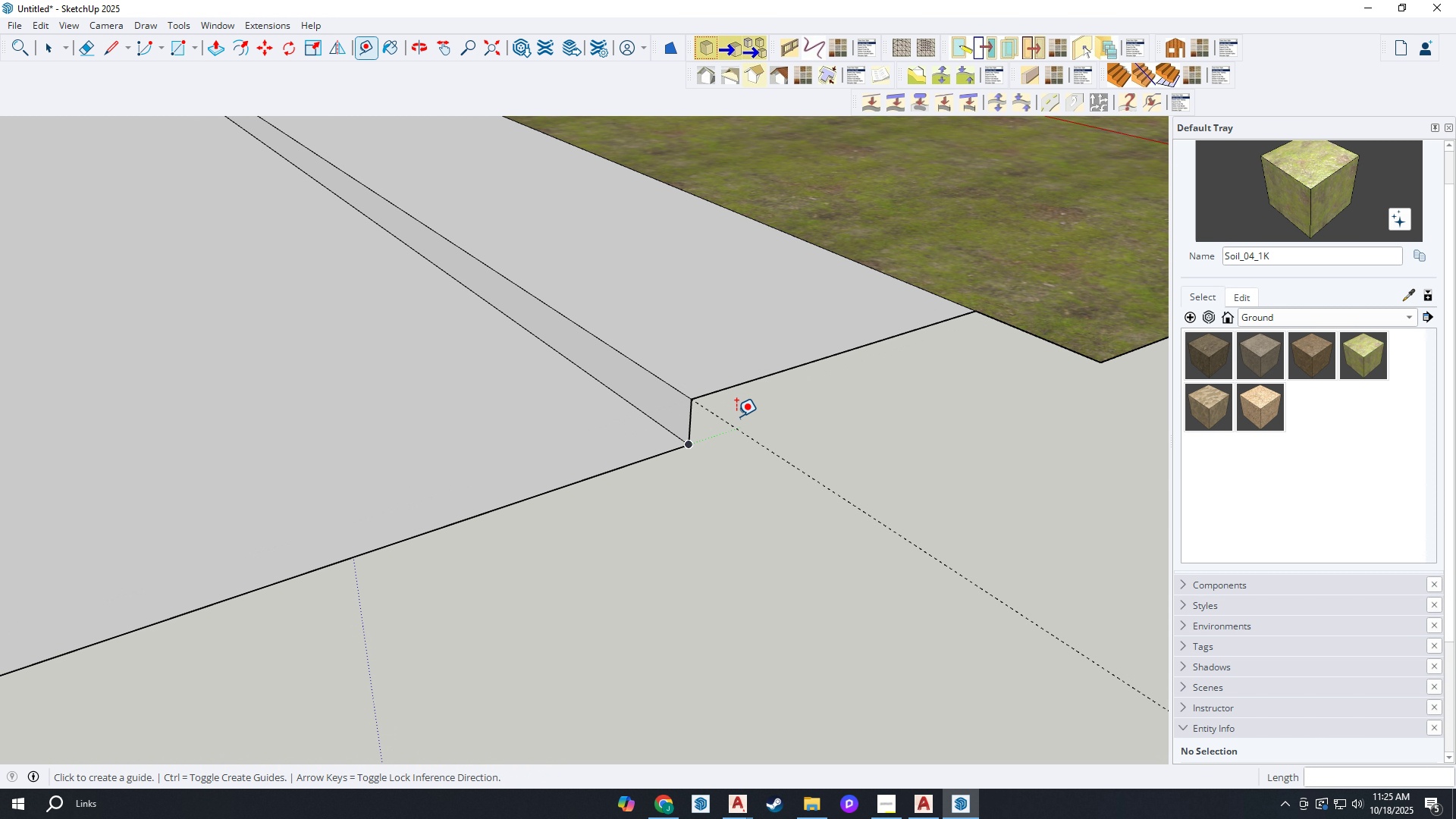 
key(E)
 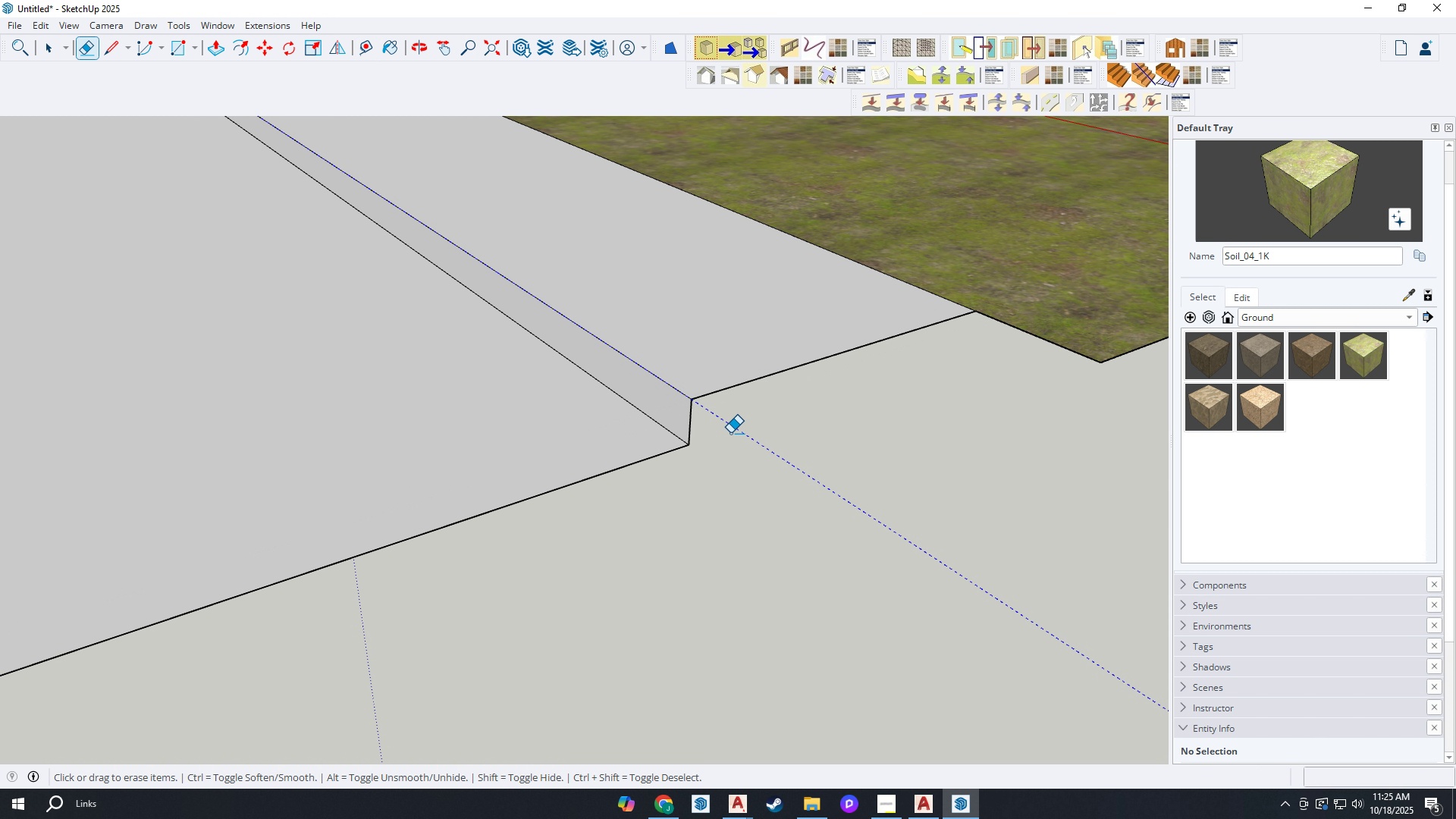 
left_click_drag(start_coordinate=[733, 426], to_coordinate=[730, 444])
 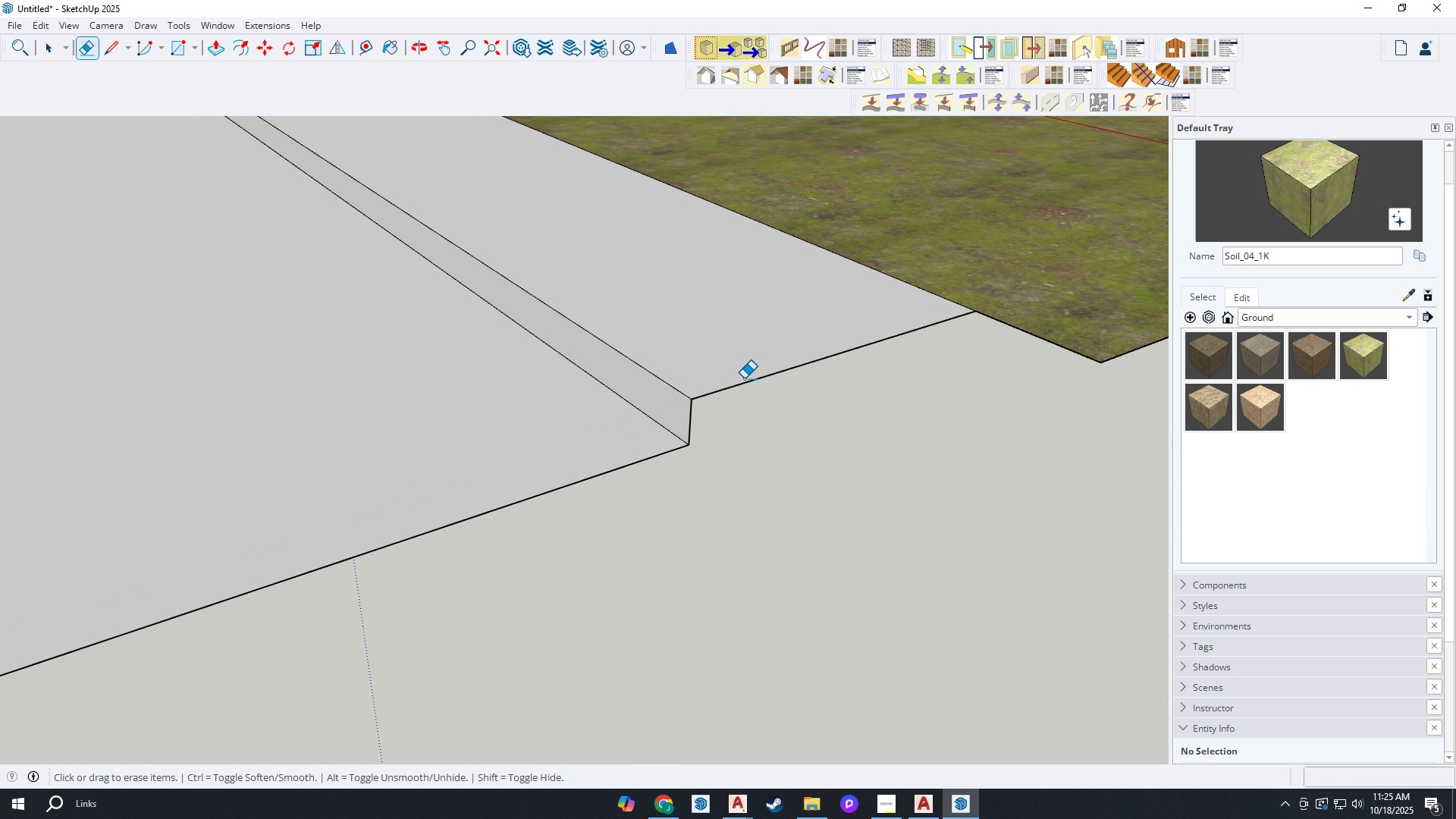 
scroll: coordinate [723, 400], scroll_direction: down, amount: 20.0
 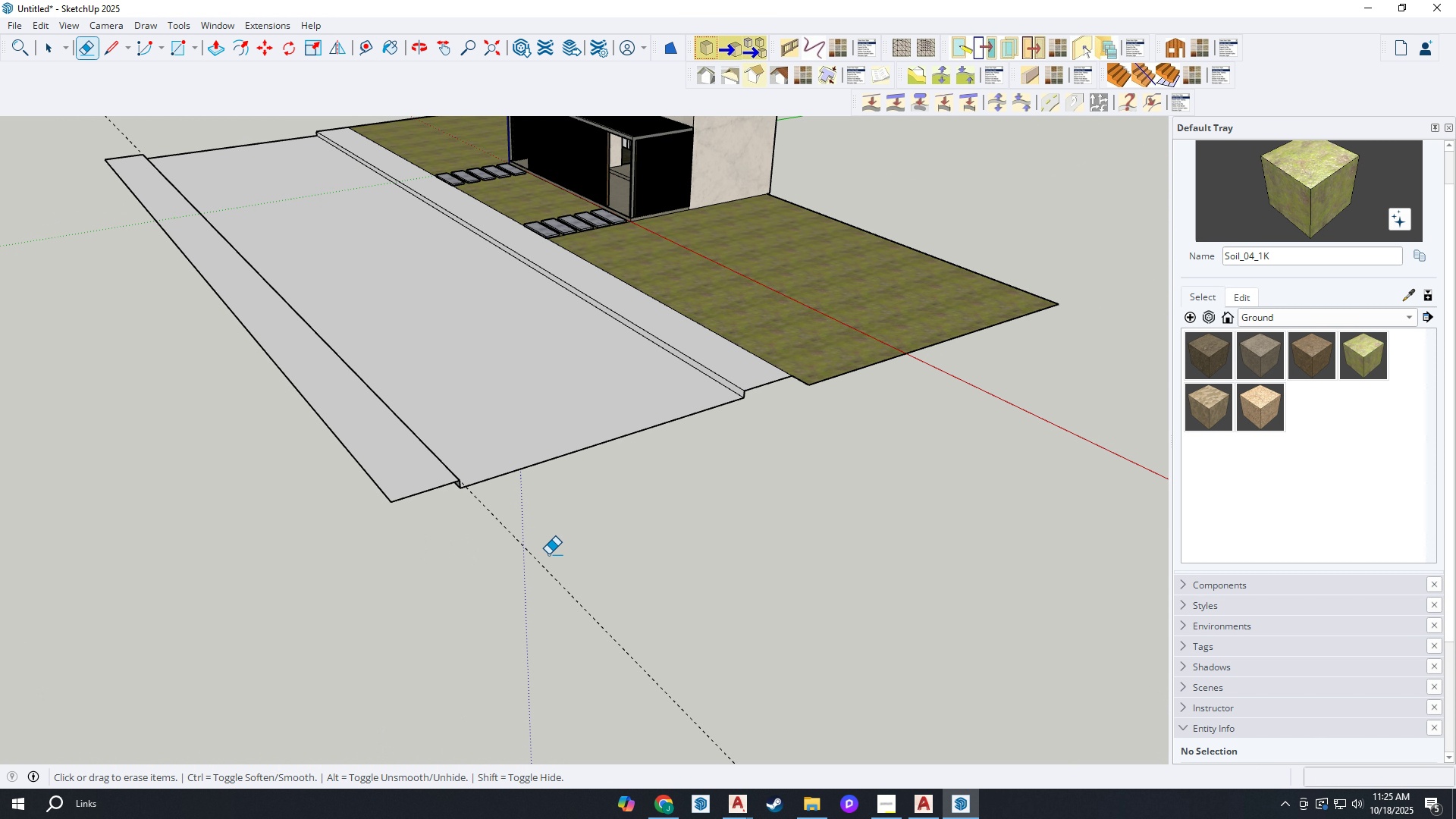 
left_click_drag(start_coordinate=[558, 550], to_coordinate=[489, 584])
 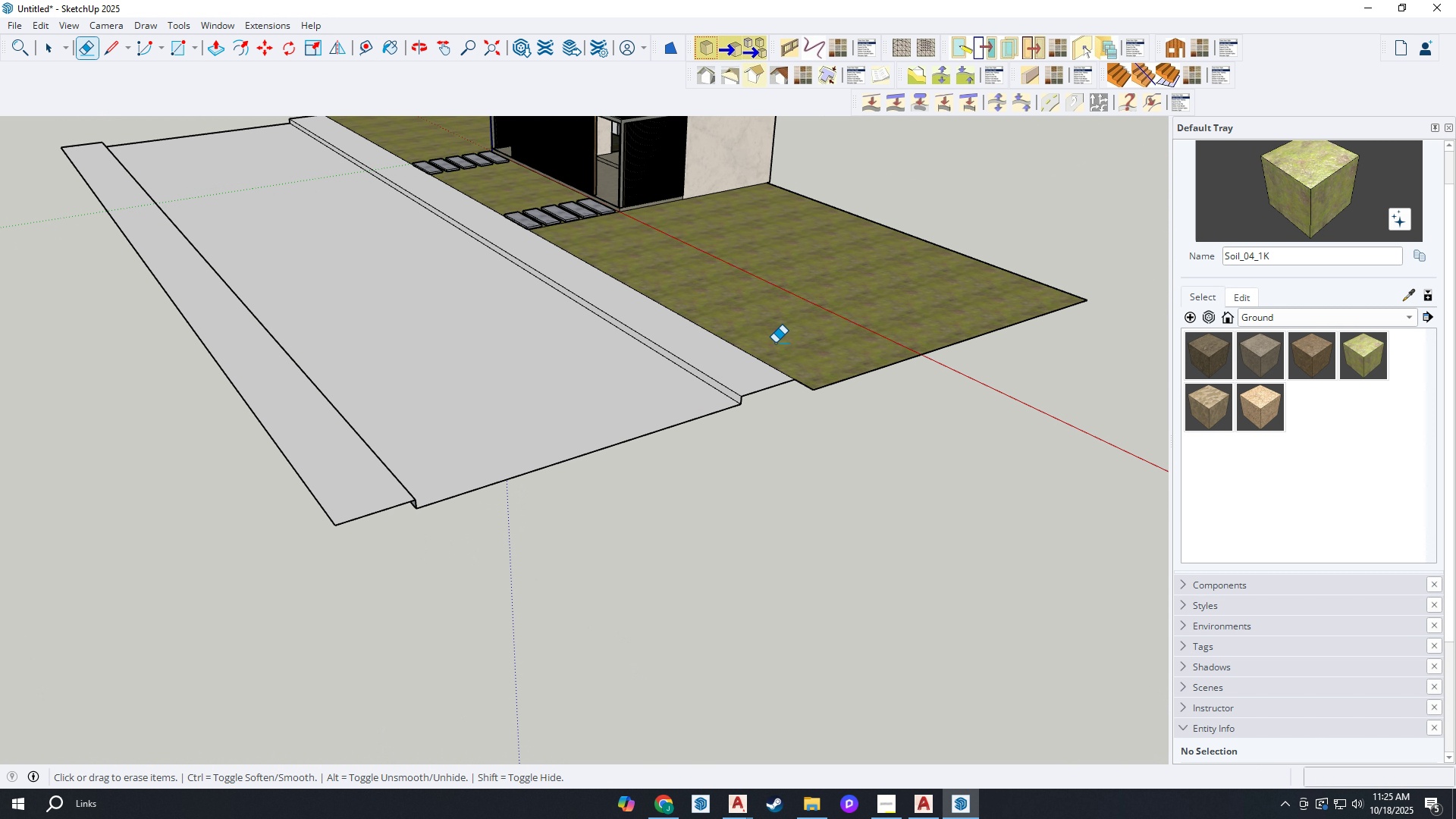 
scroll: coordinate [732, 423], scroll_direction: up, amount: 16.0
 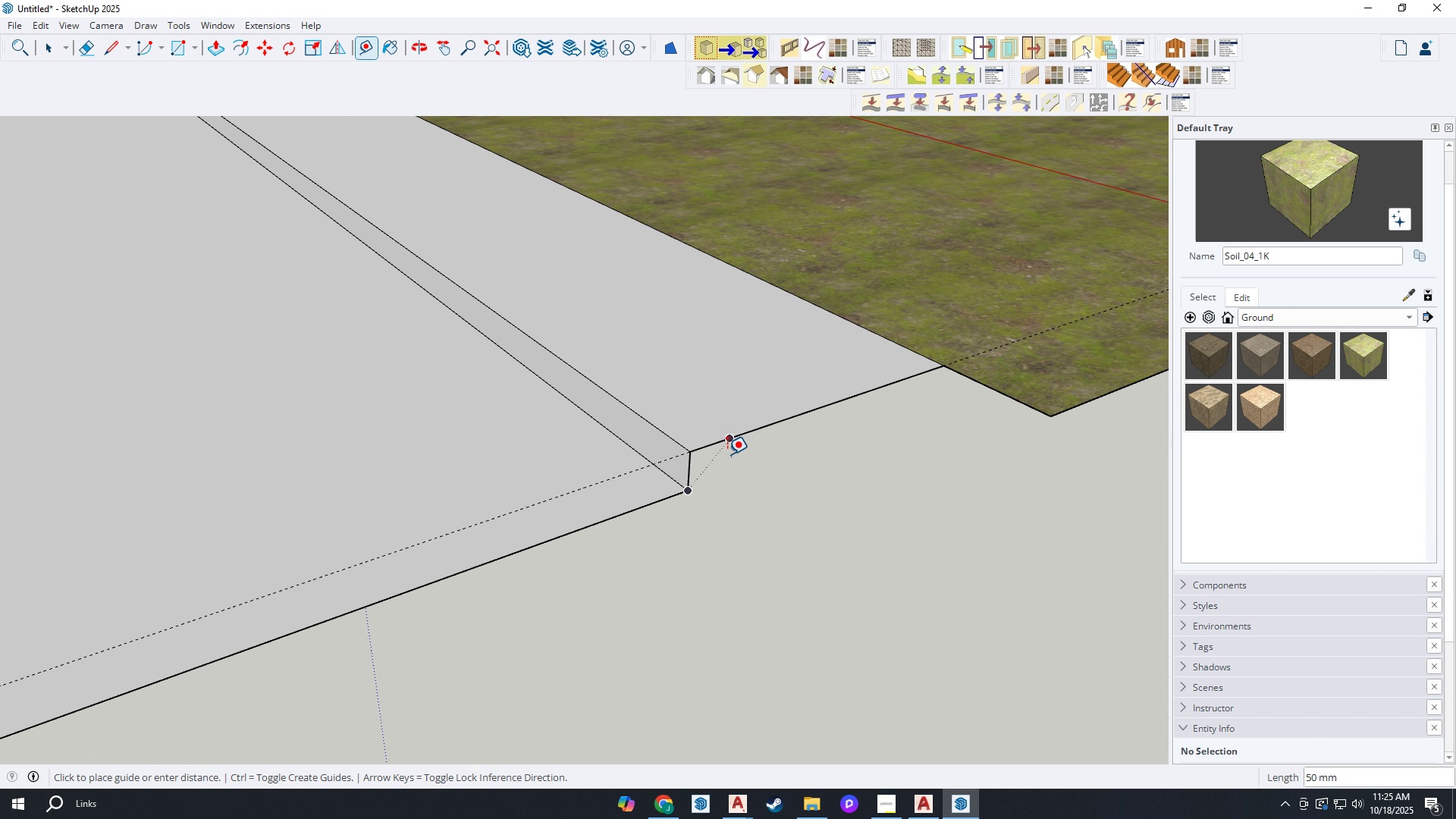 
key(T)
 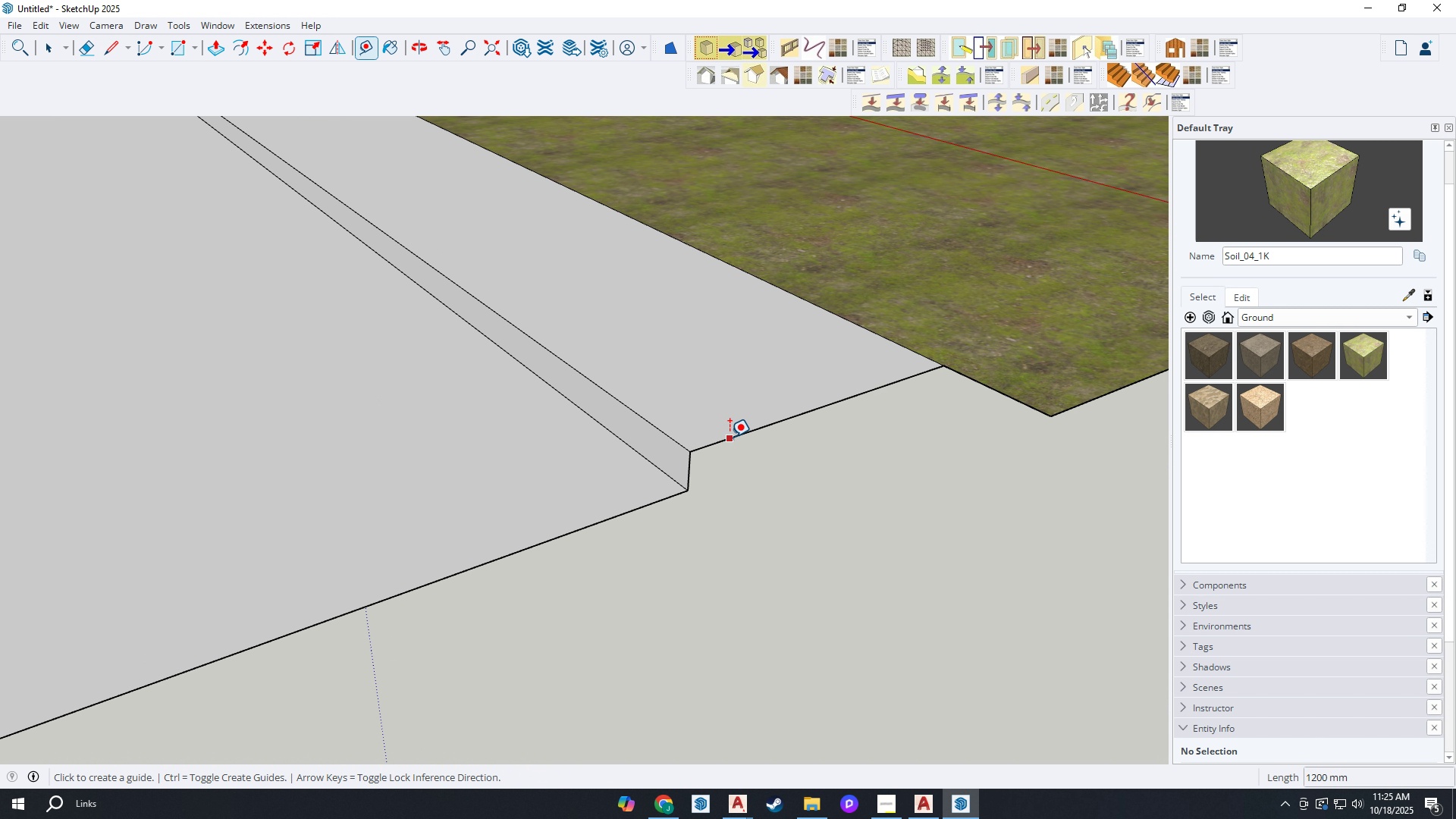 
left_click([730, 437])
 